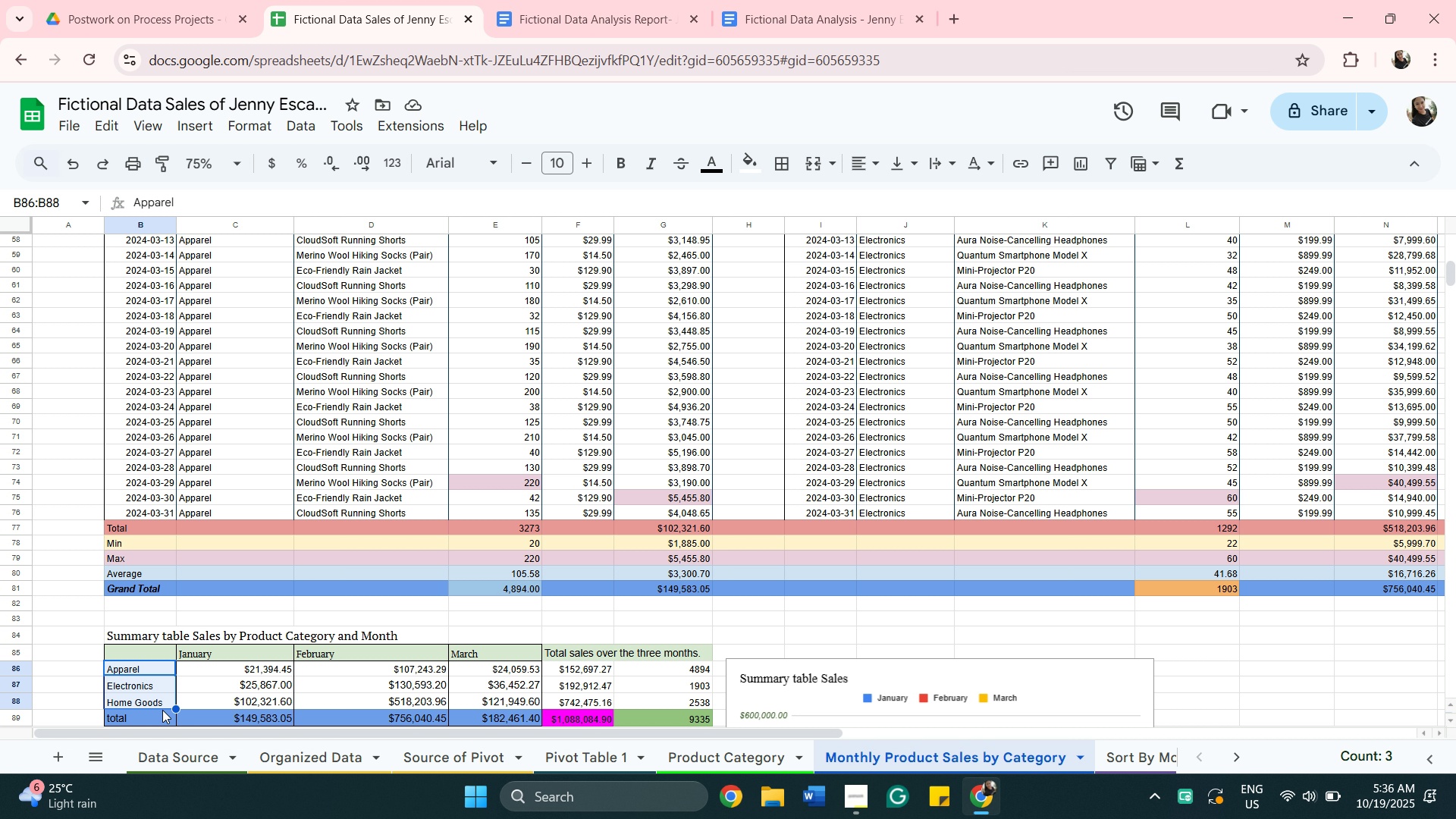 
wait(10.46)
 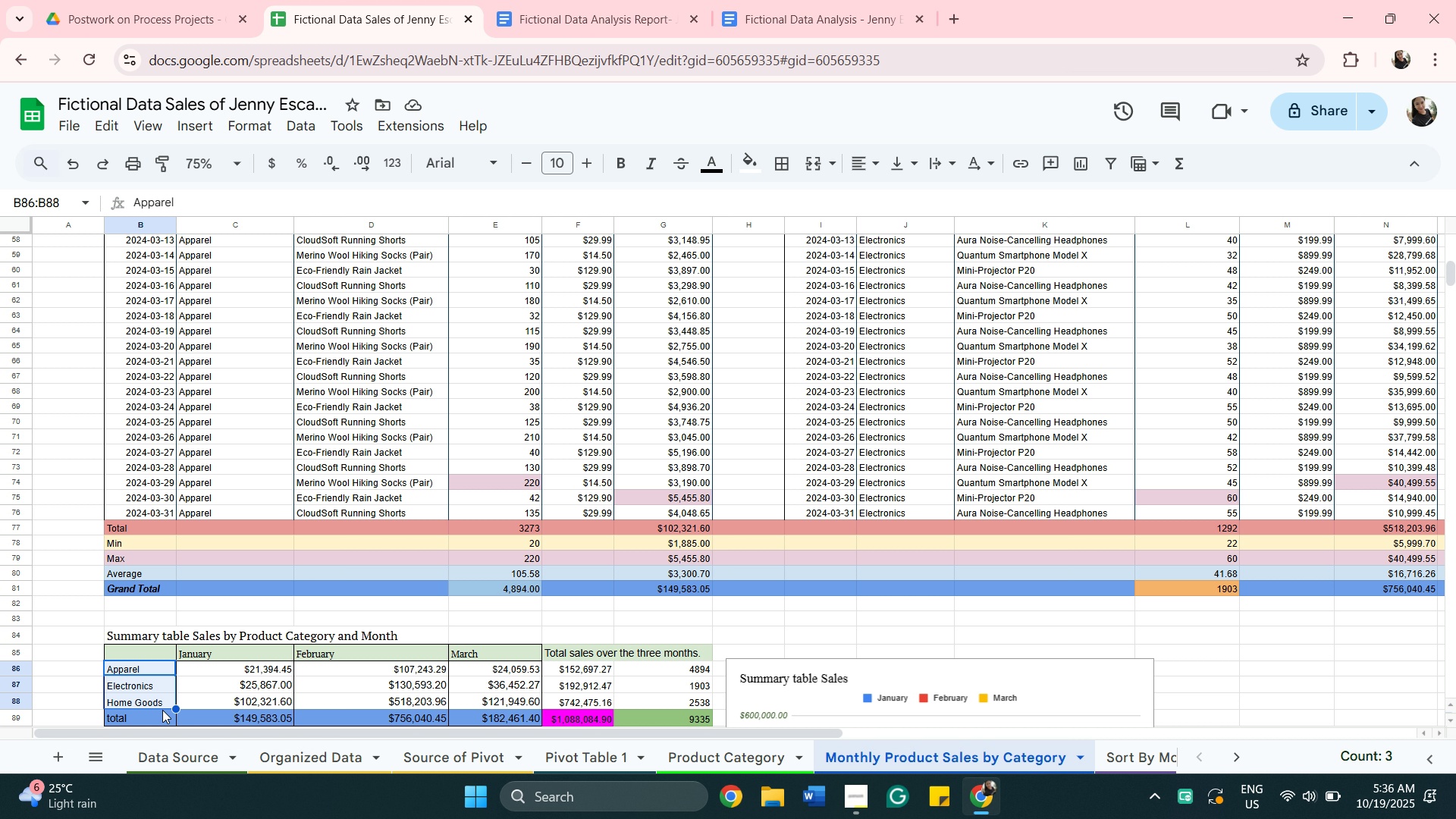 
left_click([191, 677])
 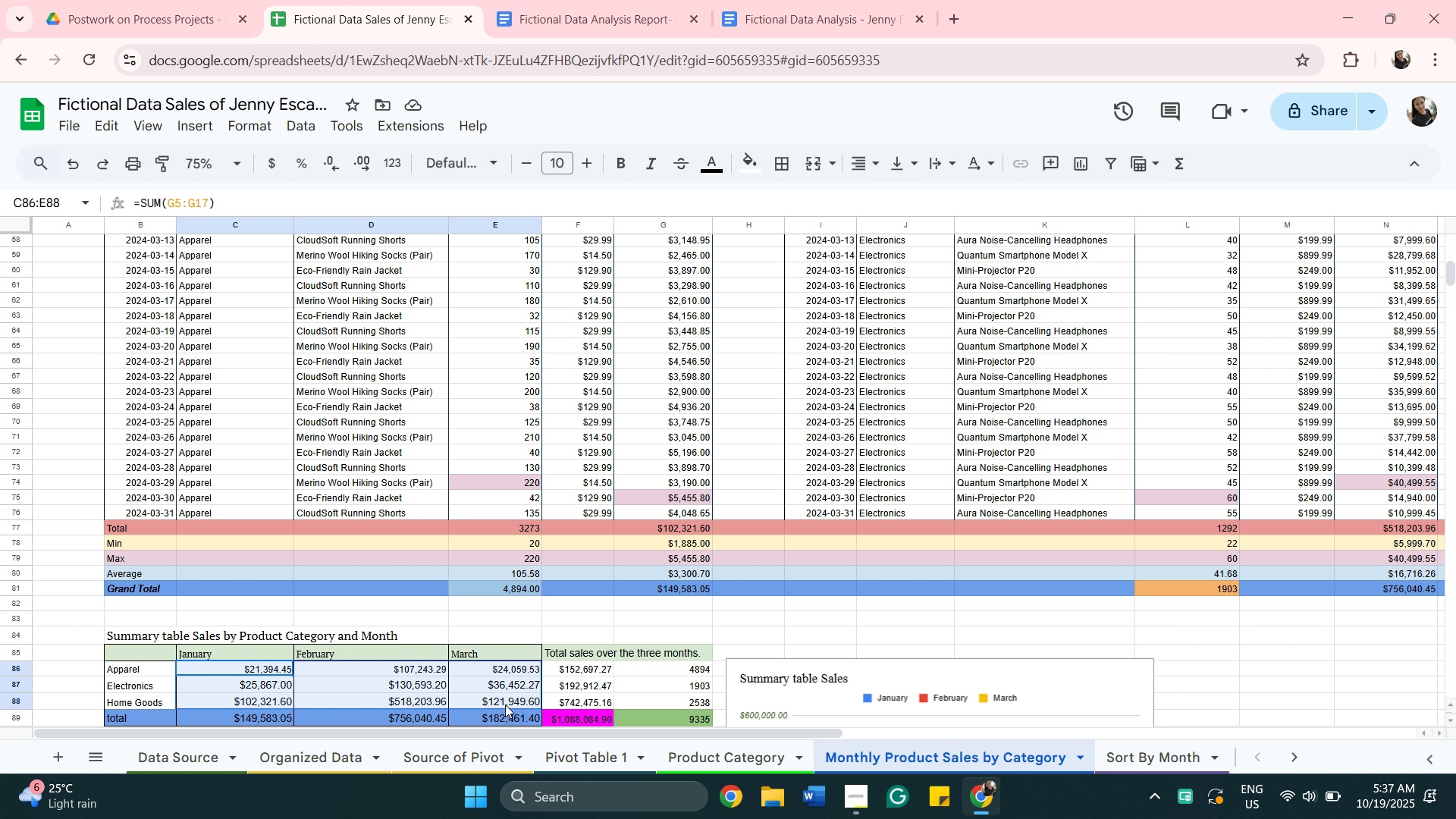 
hold_key(key=ShiftLeft, duration=0.51)
left_click([505, 704])
 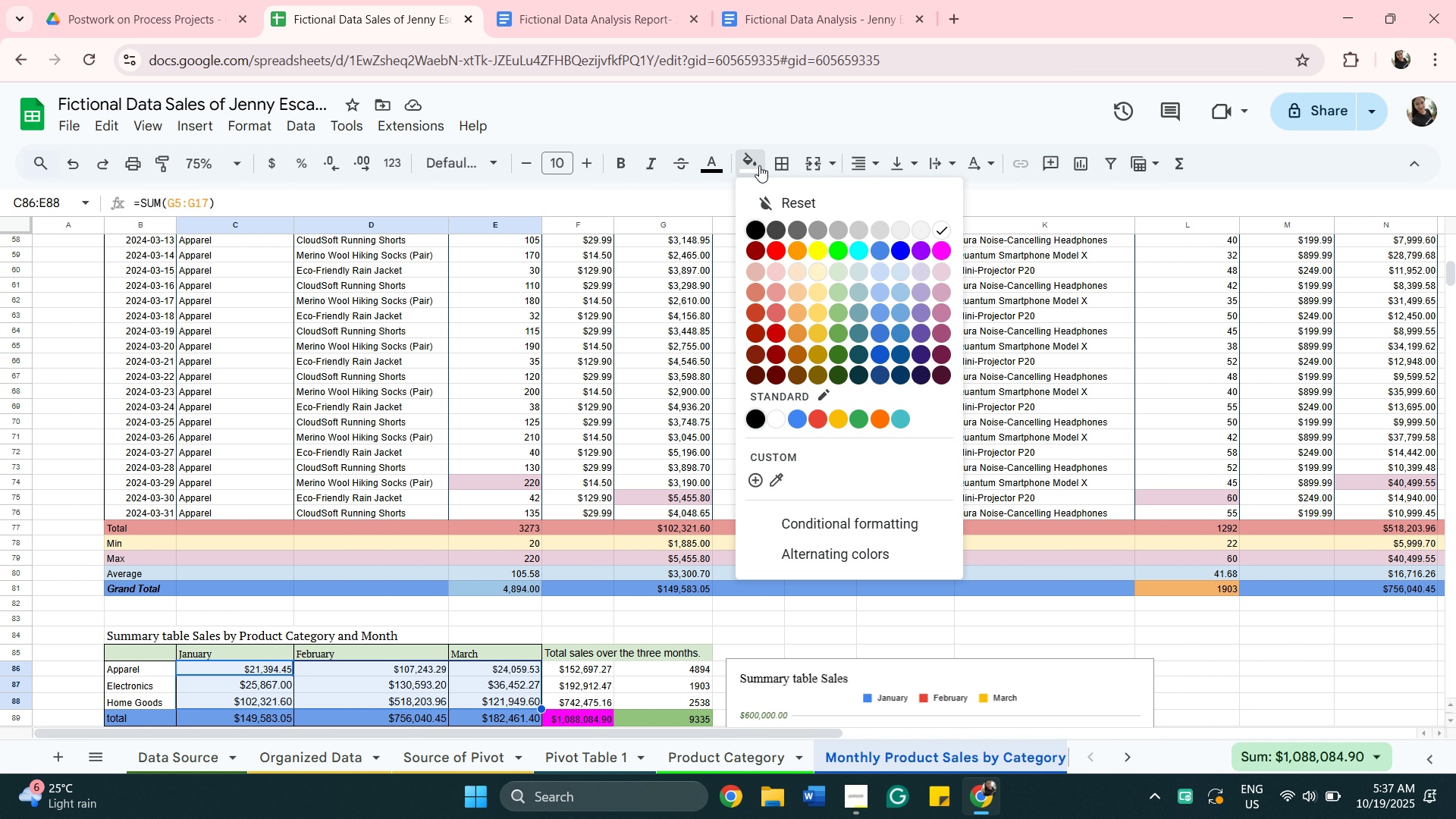 
wait(12.2)
 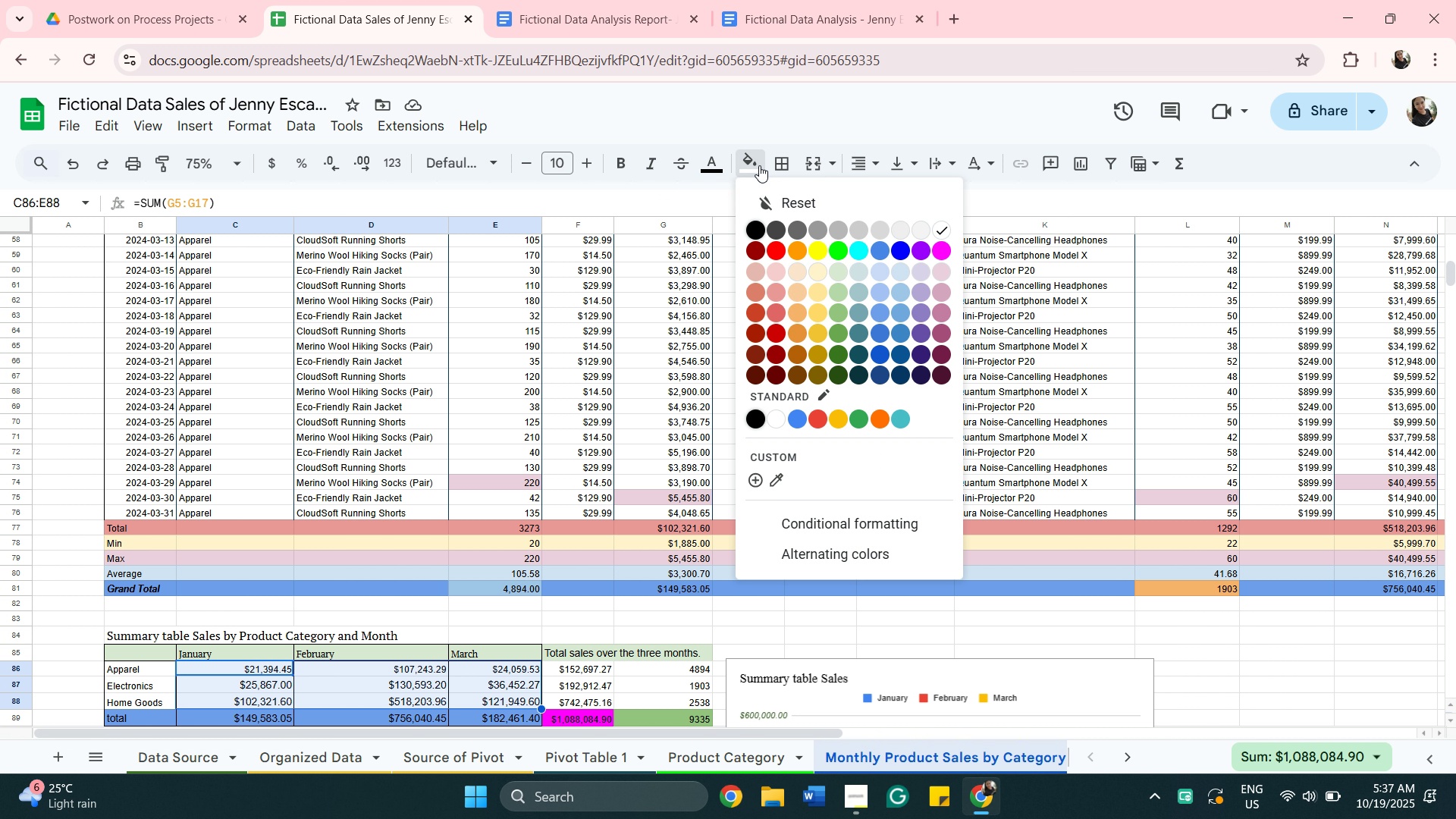 
left_click([798, 290])
 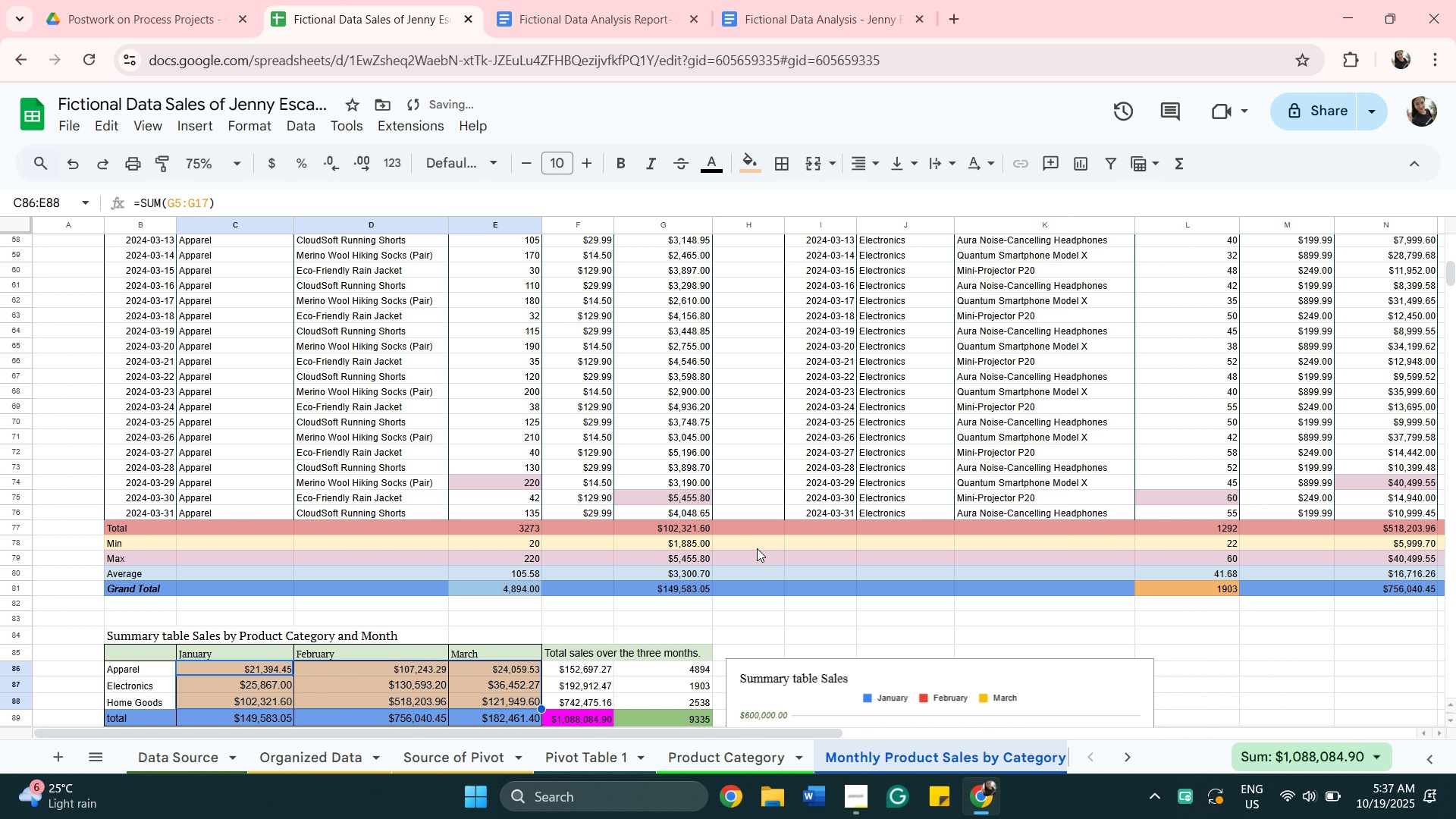 
left_click([757, 533])
 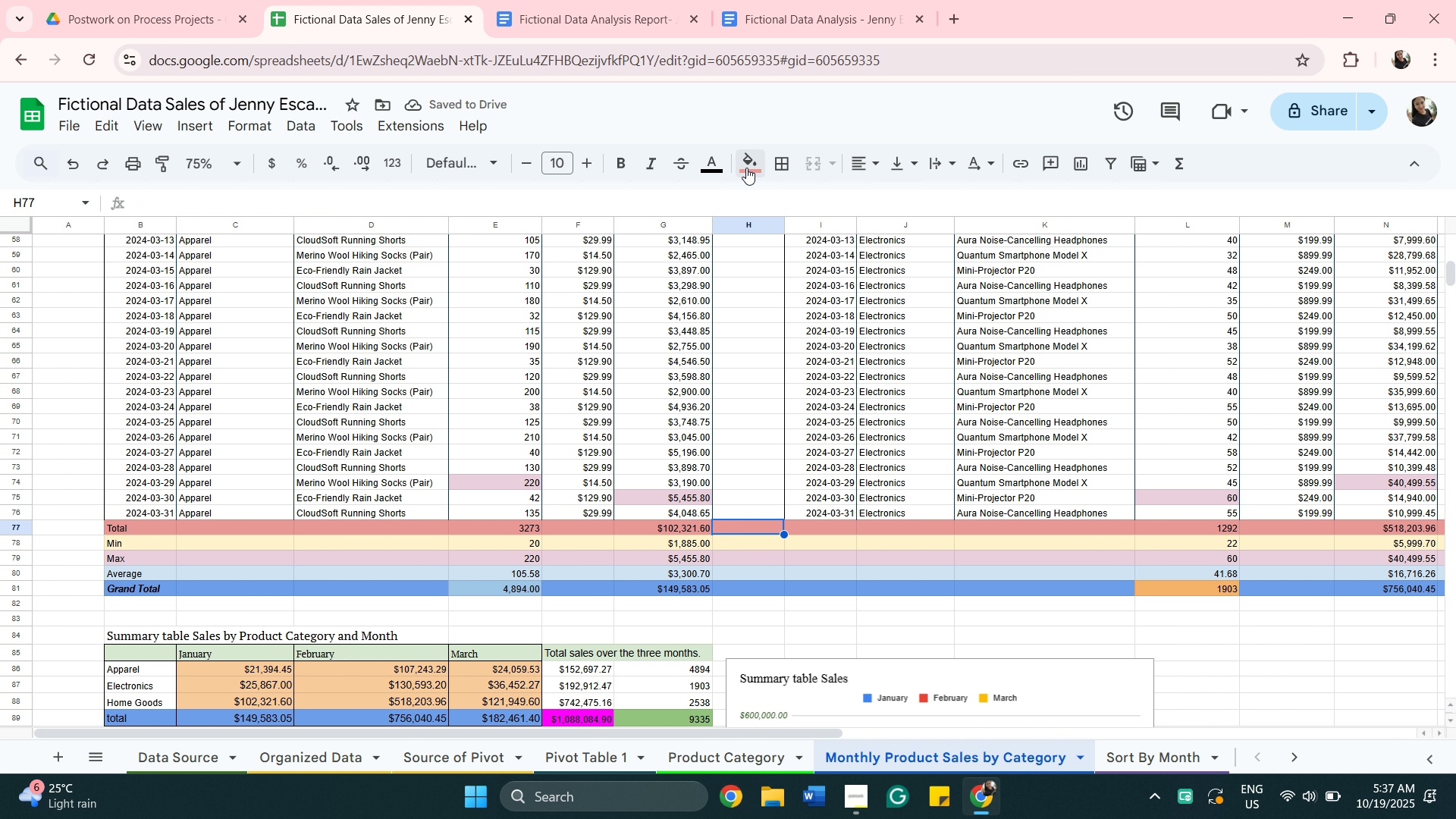 
left_click([747, 167])
 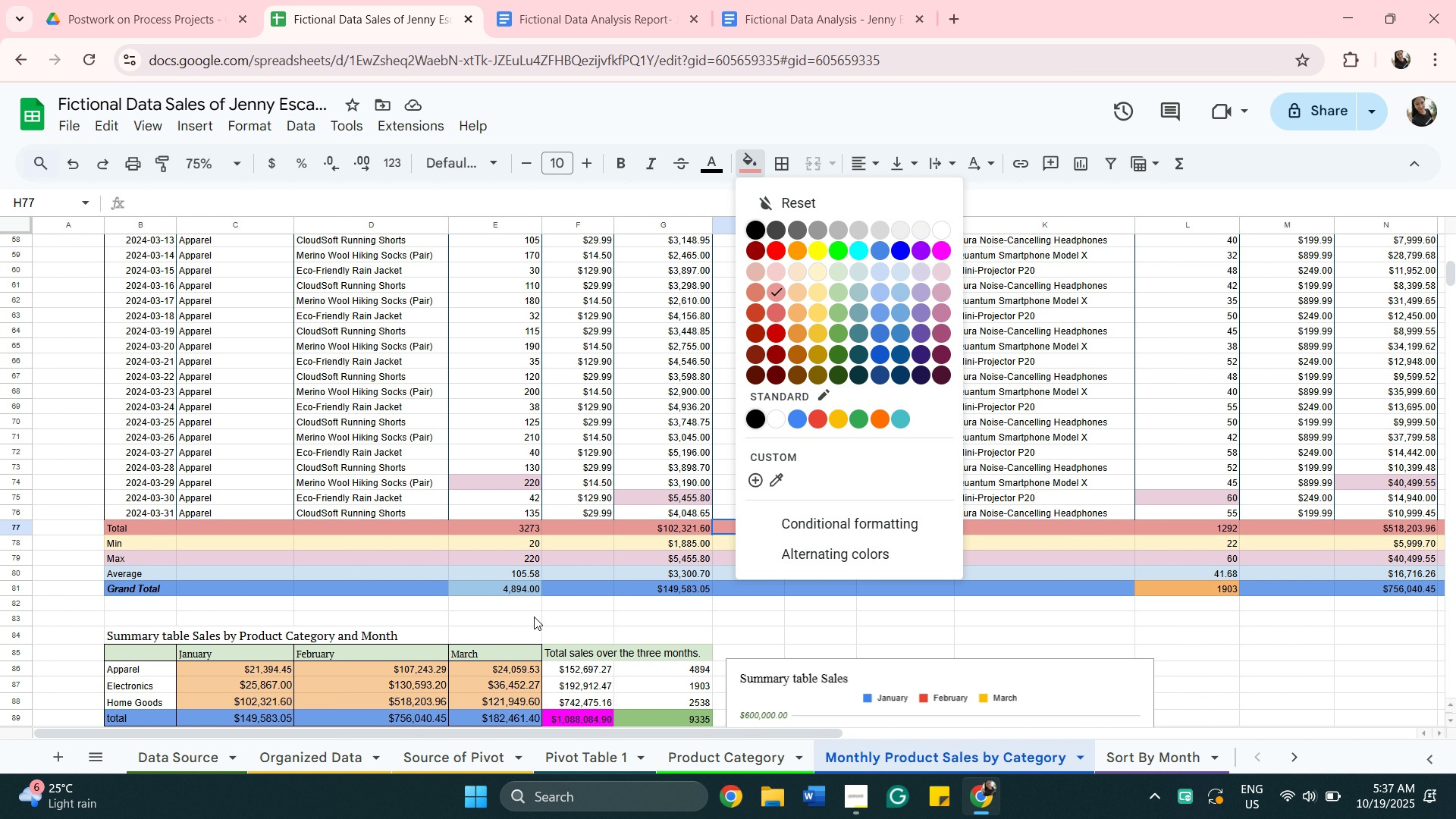 
wait(16.54)
 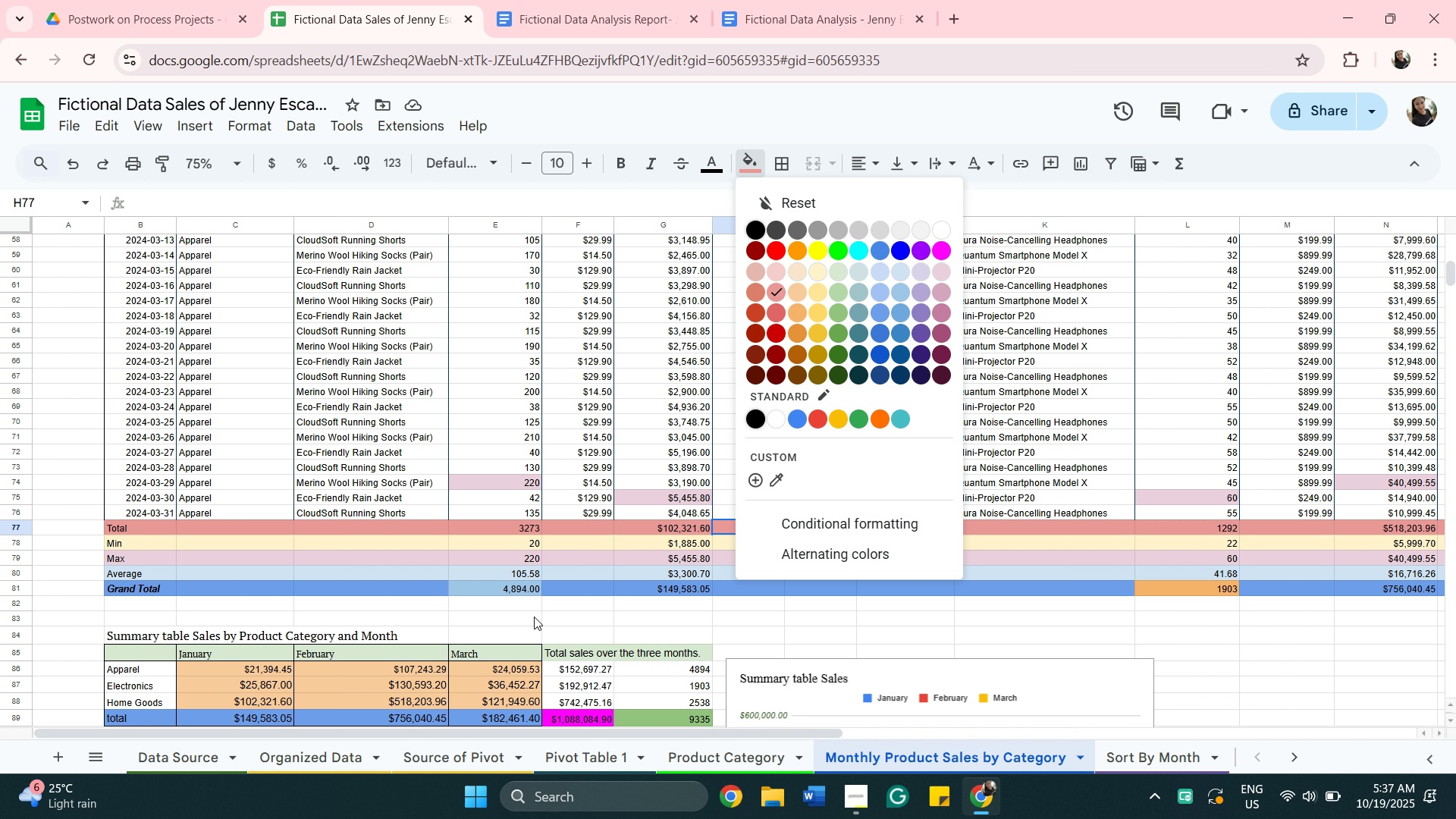 
scroll: coordinate [886, 687], scroll_direction: down, amount: 1.0
 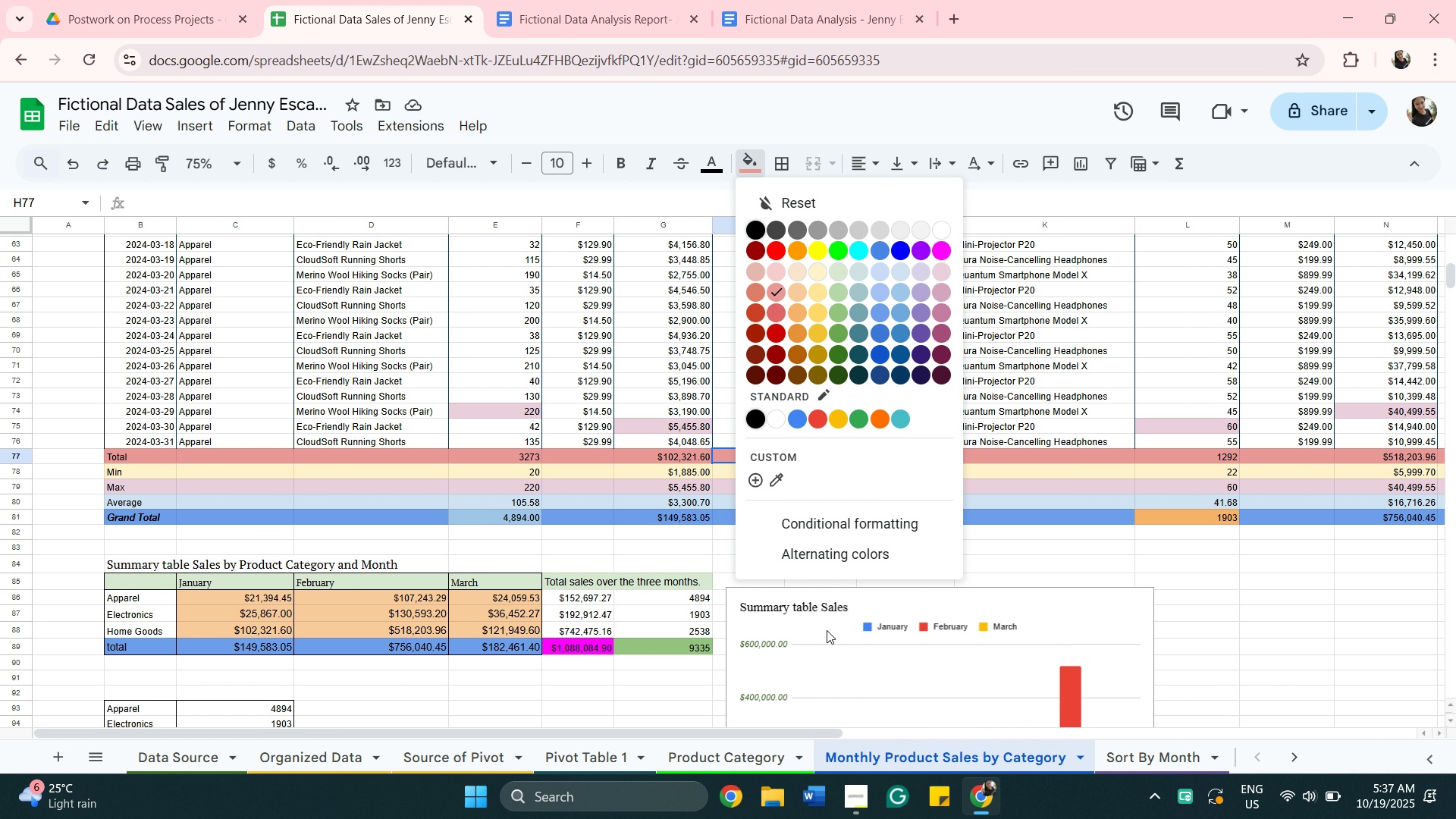 
wait(10.04)
 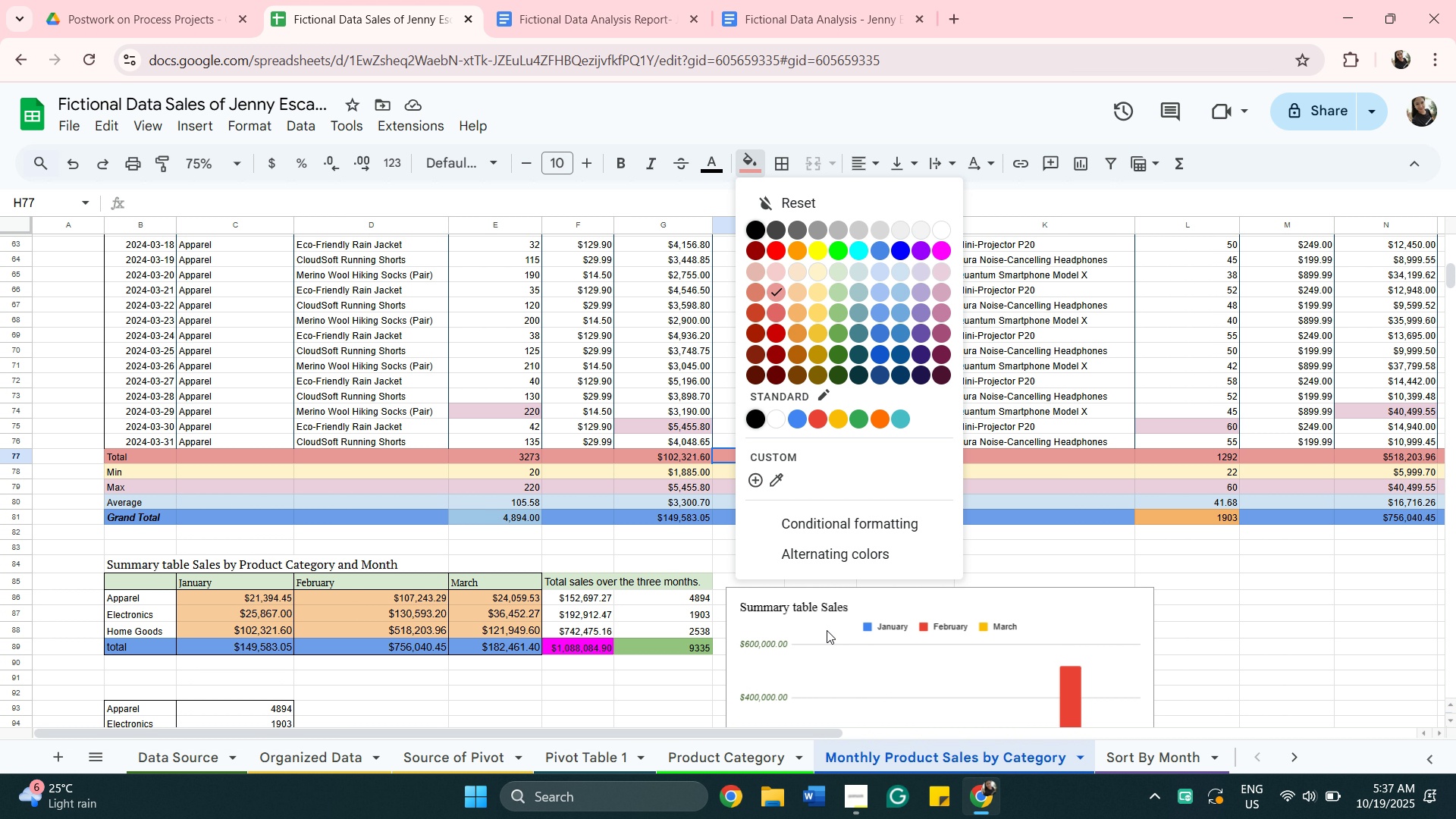 
scroll: coordinate [585, 611], scroll_direction: down, amount: 1.0
 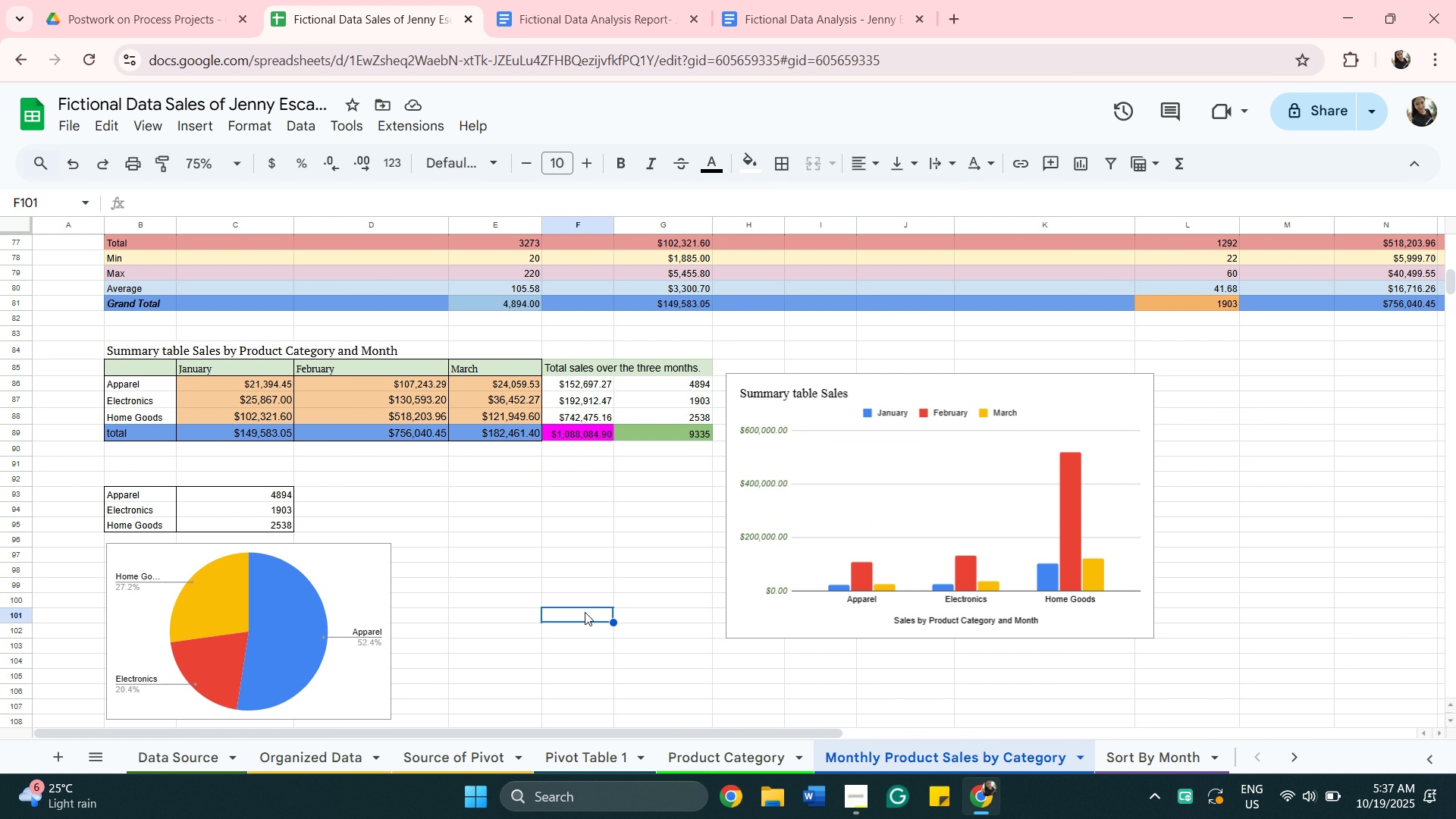 
left_click([585, 612])
 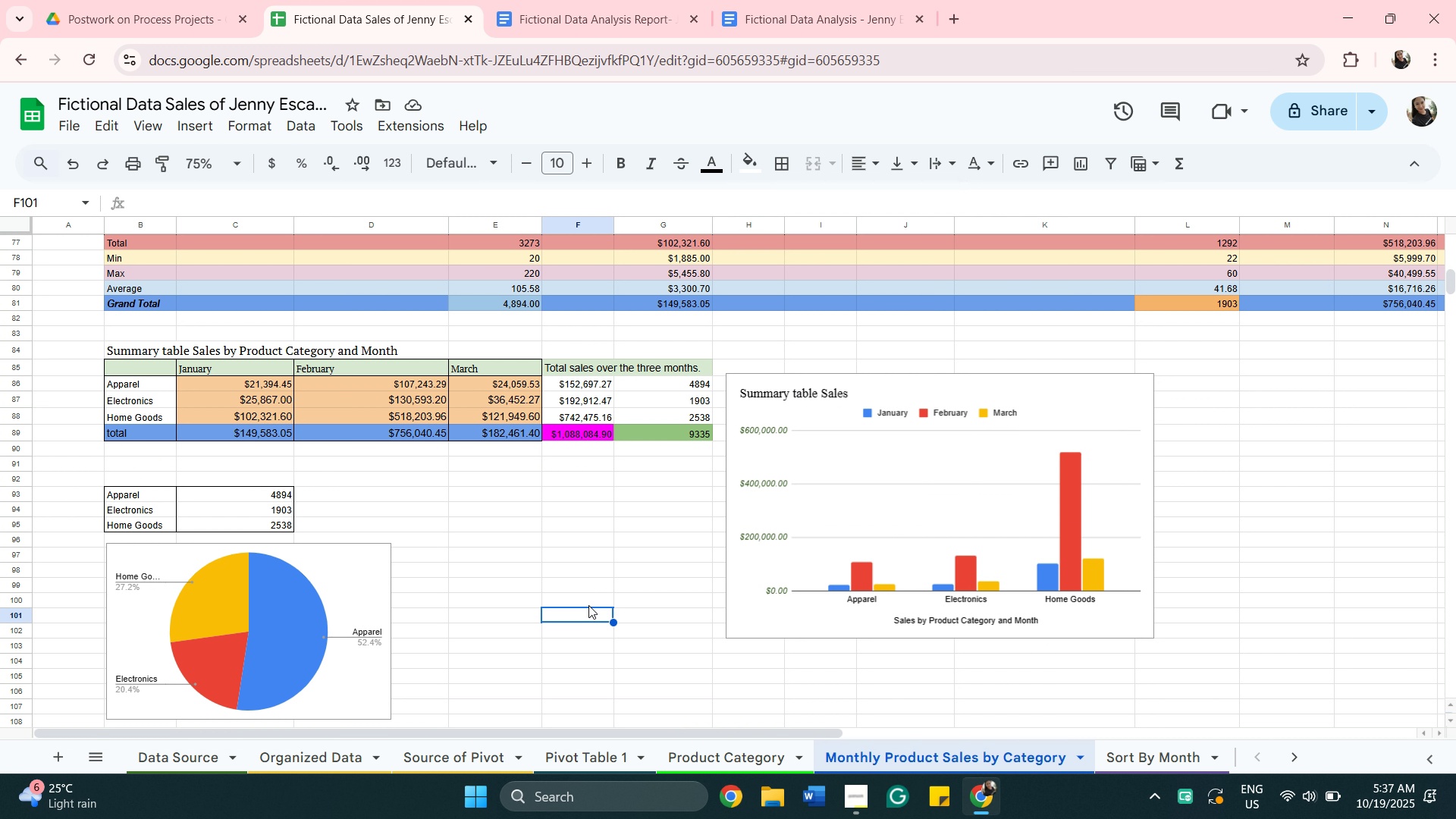 
scroll: coordinate [589, 604], scroll_direction: up, amount: 3.0
 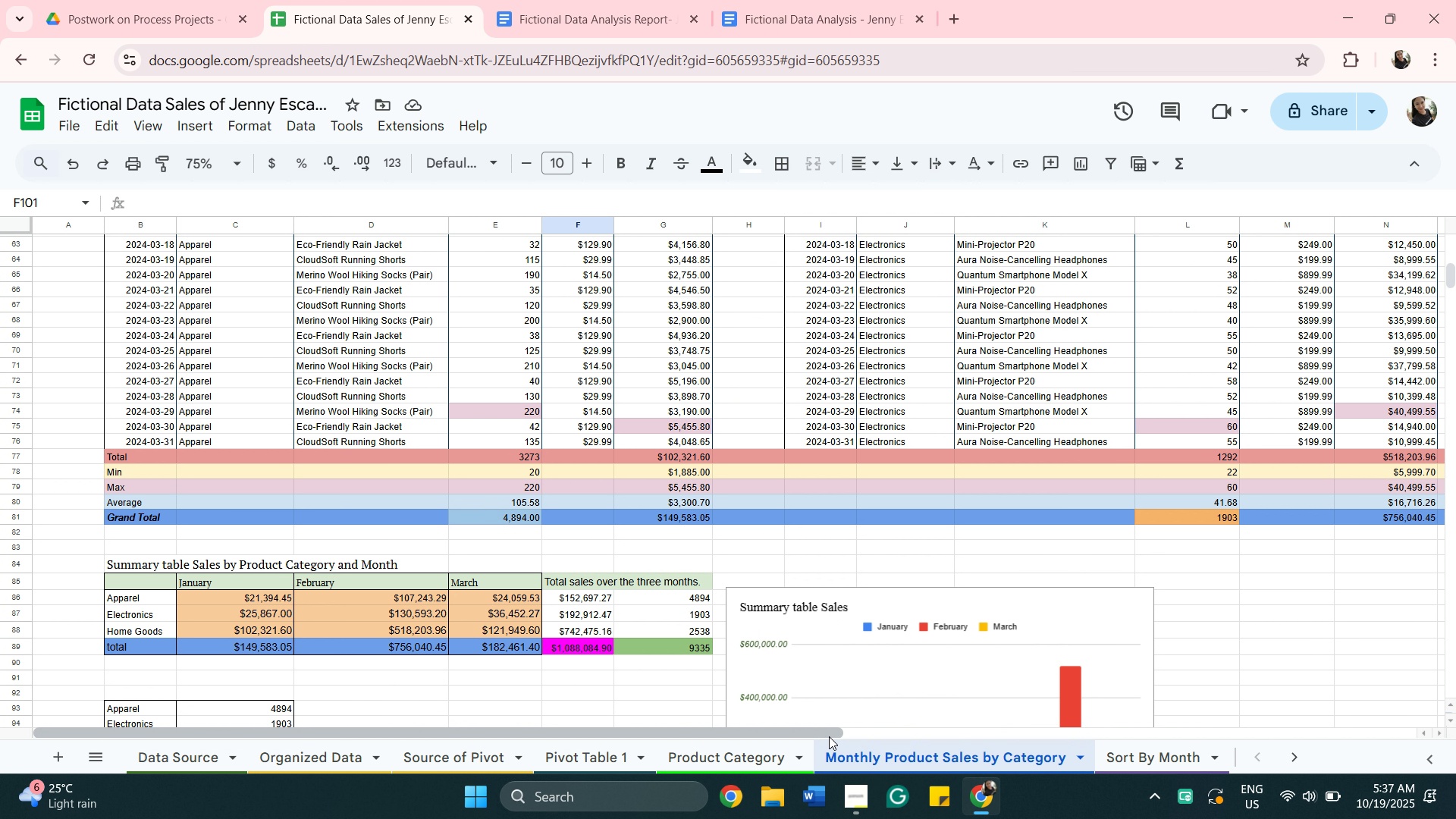 
left_click_drag(start_coordinate=[828, 736], to_coordinate=[800, 720])
 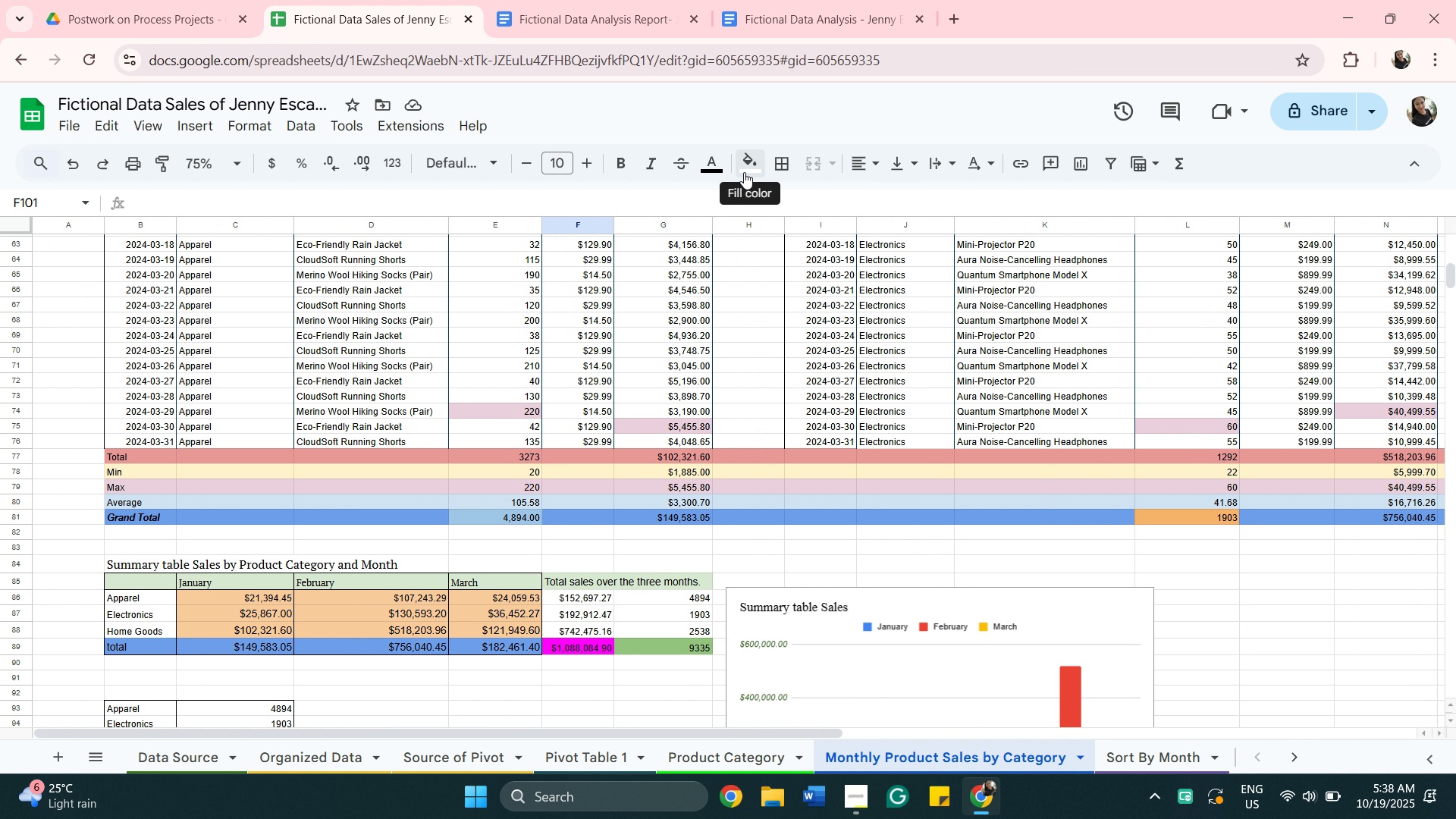 
wait(11.76)
 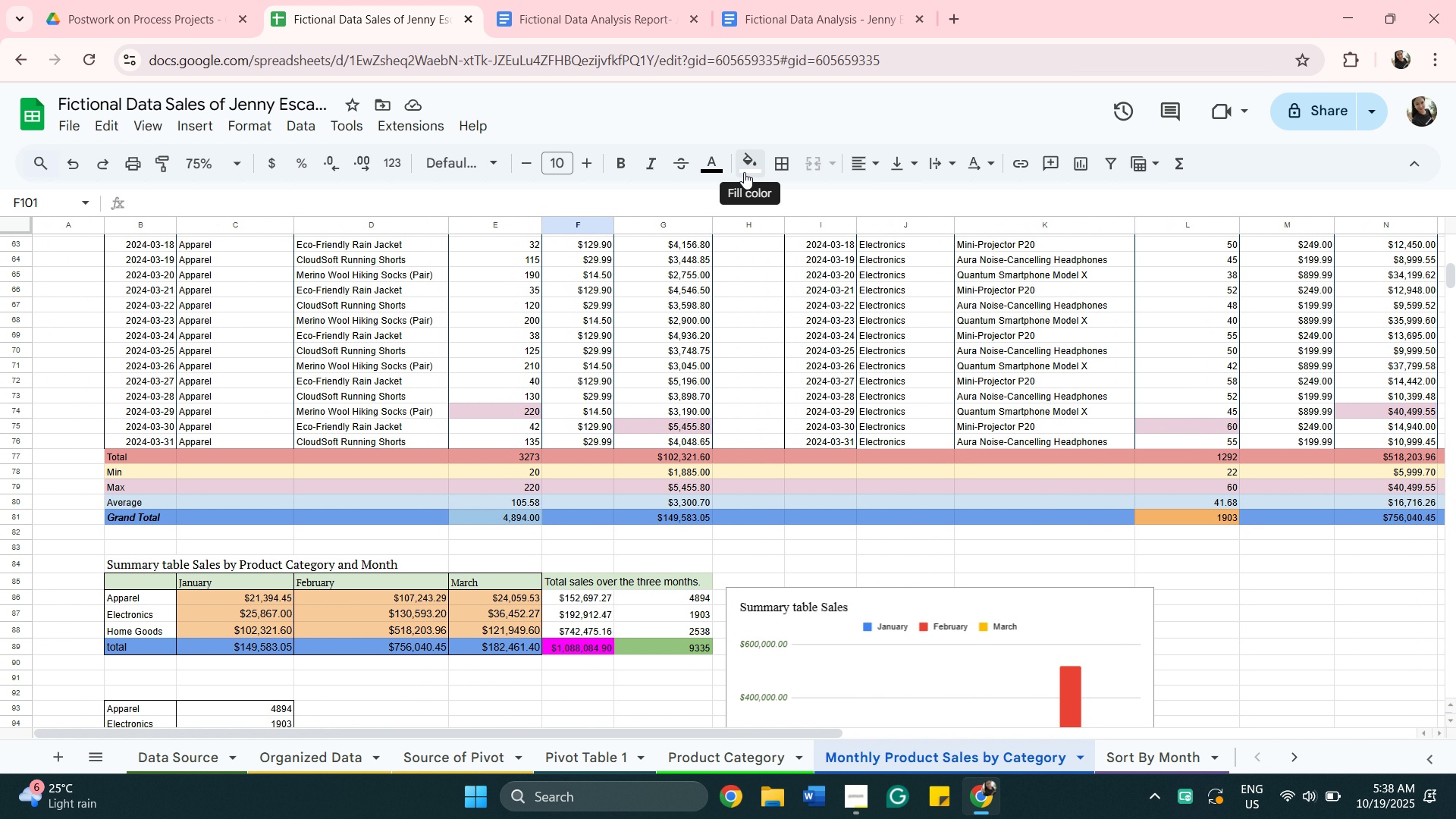 
left_click([1320, 590])
 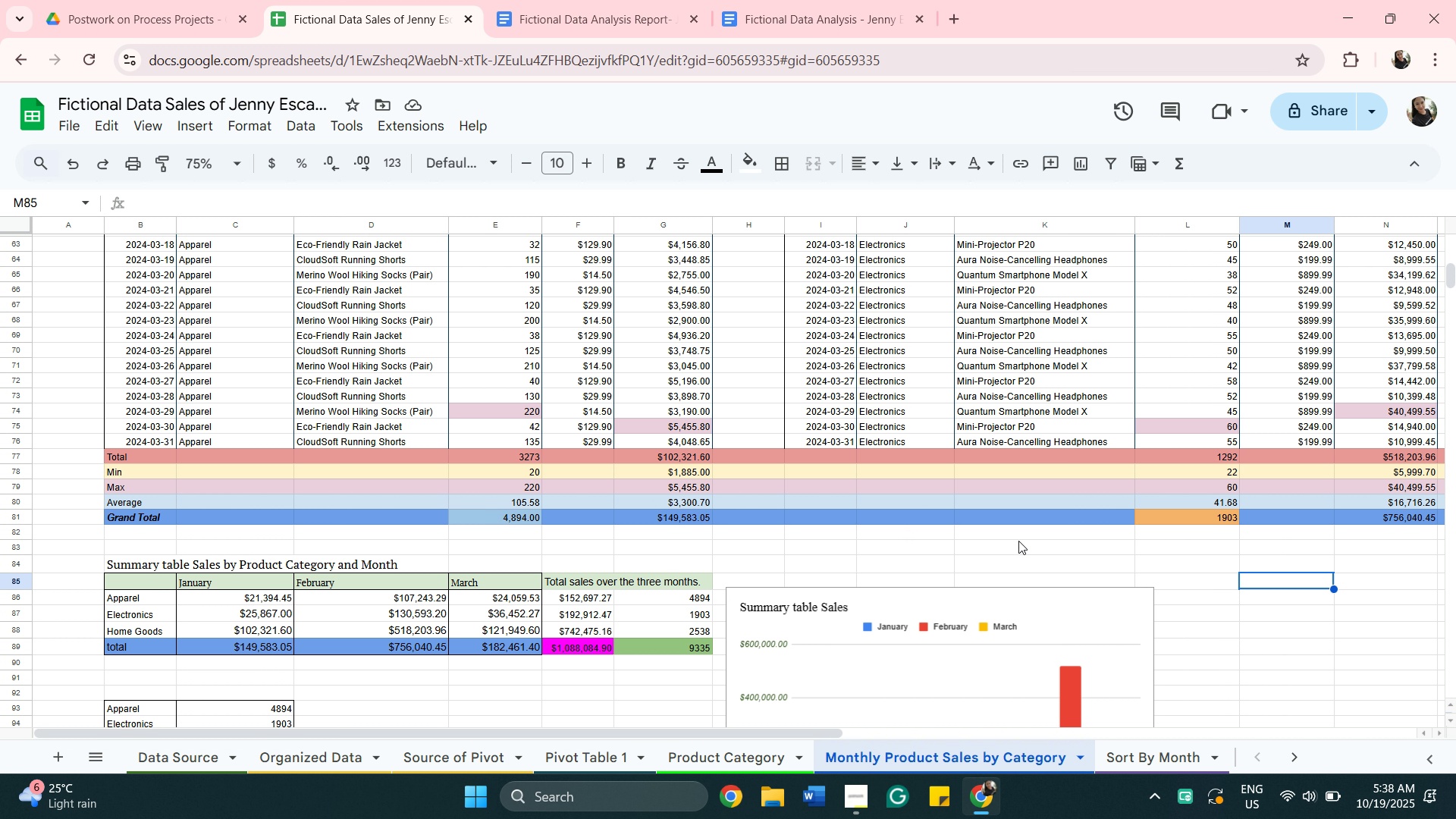 
wait(18.39)
 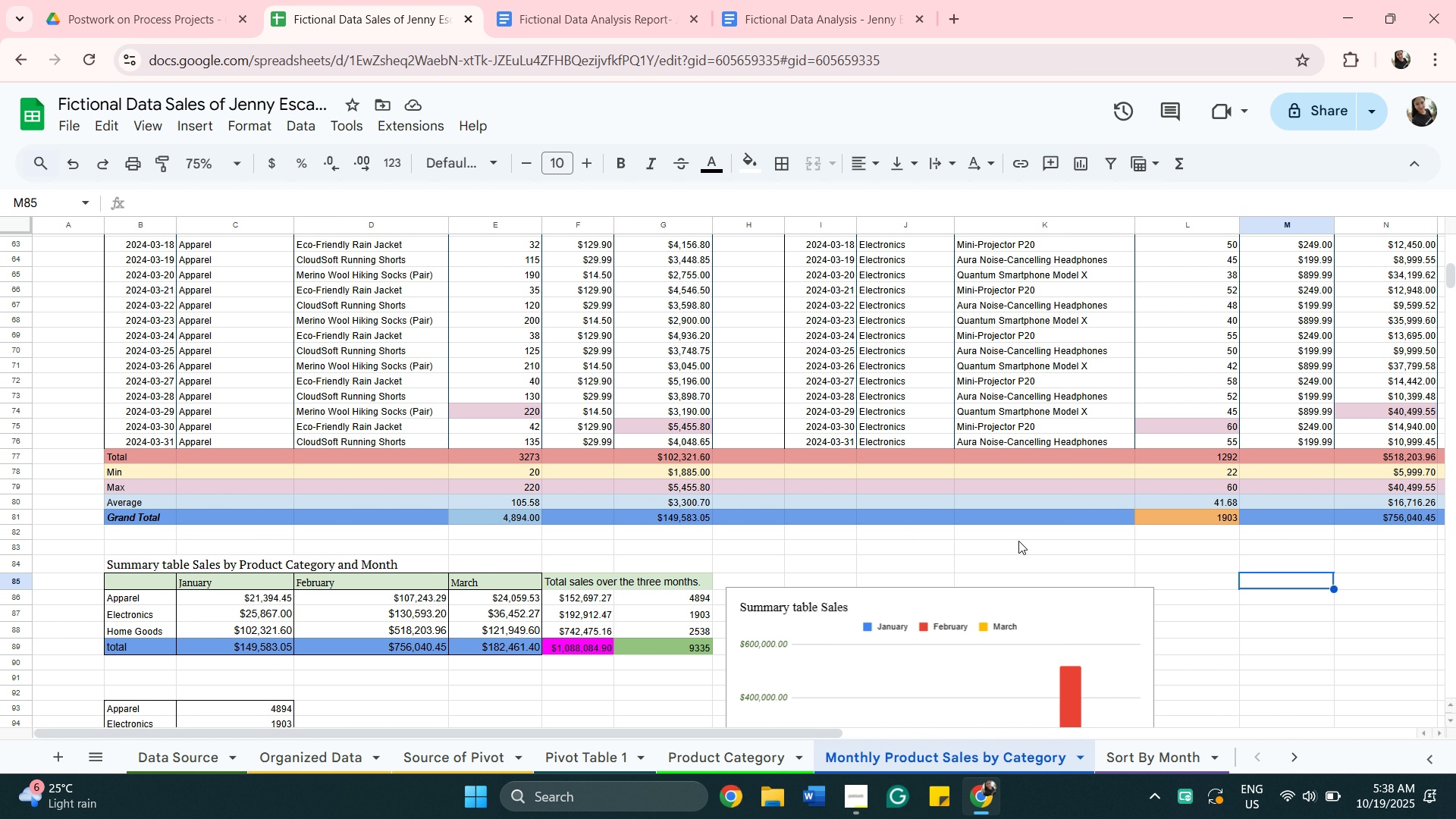 
left_click([209, 518])
 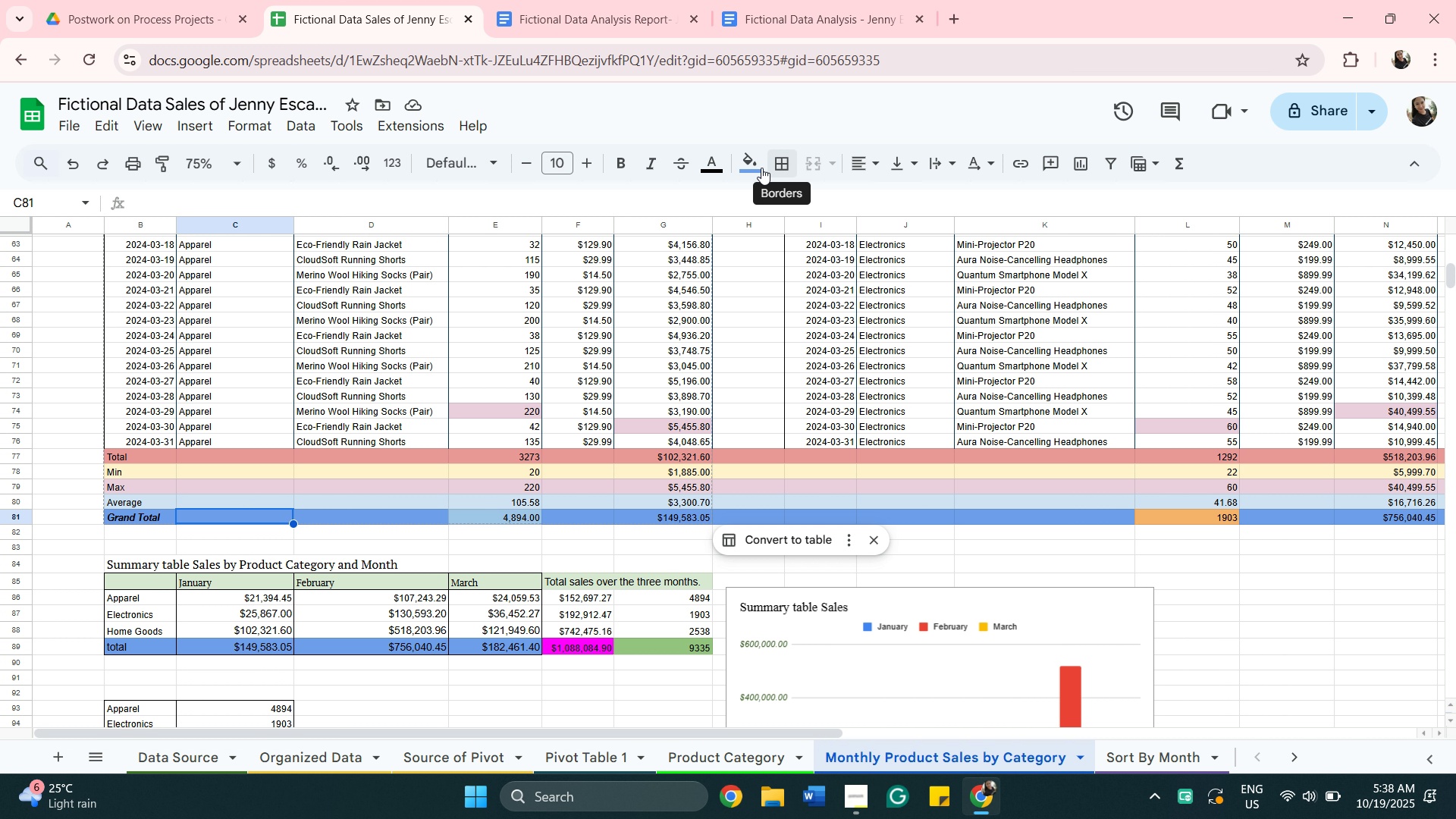 
left_click([761, 167])
 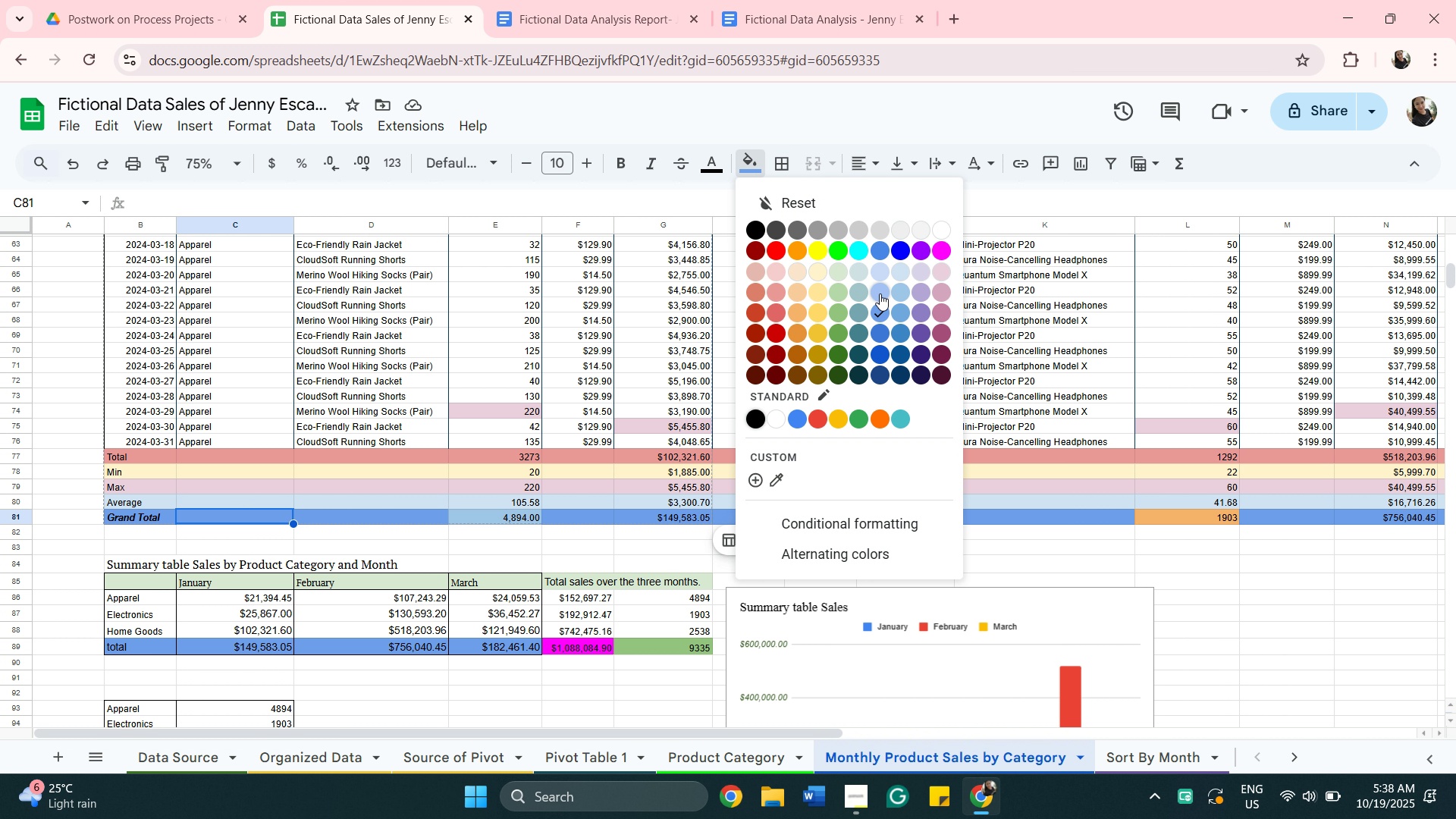 
wait(5.6)
 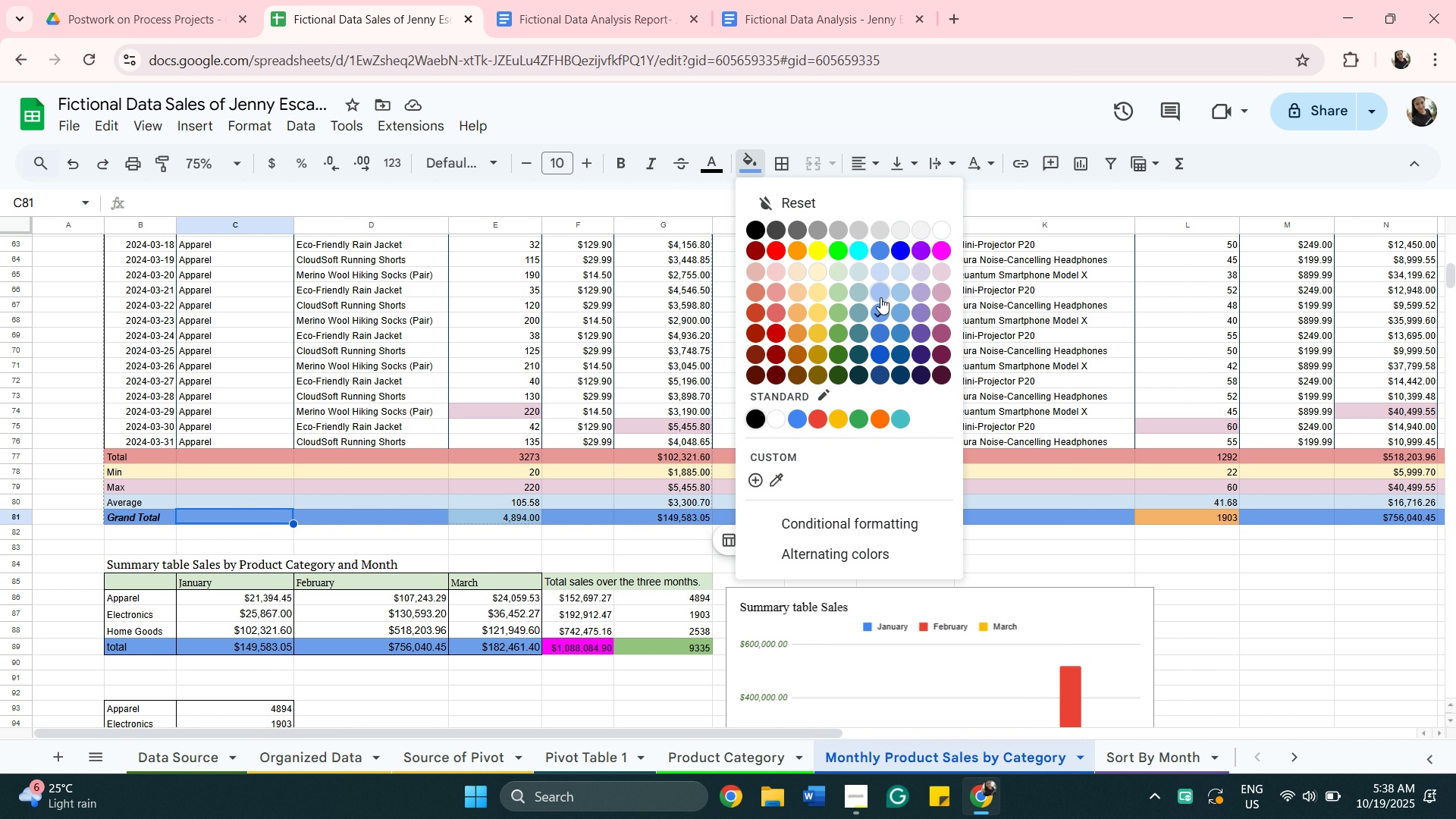 
left_click([880, 293])
 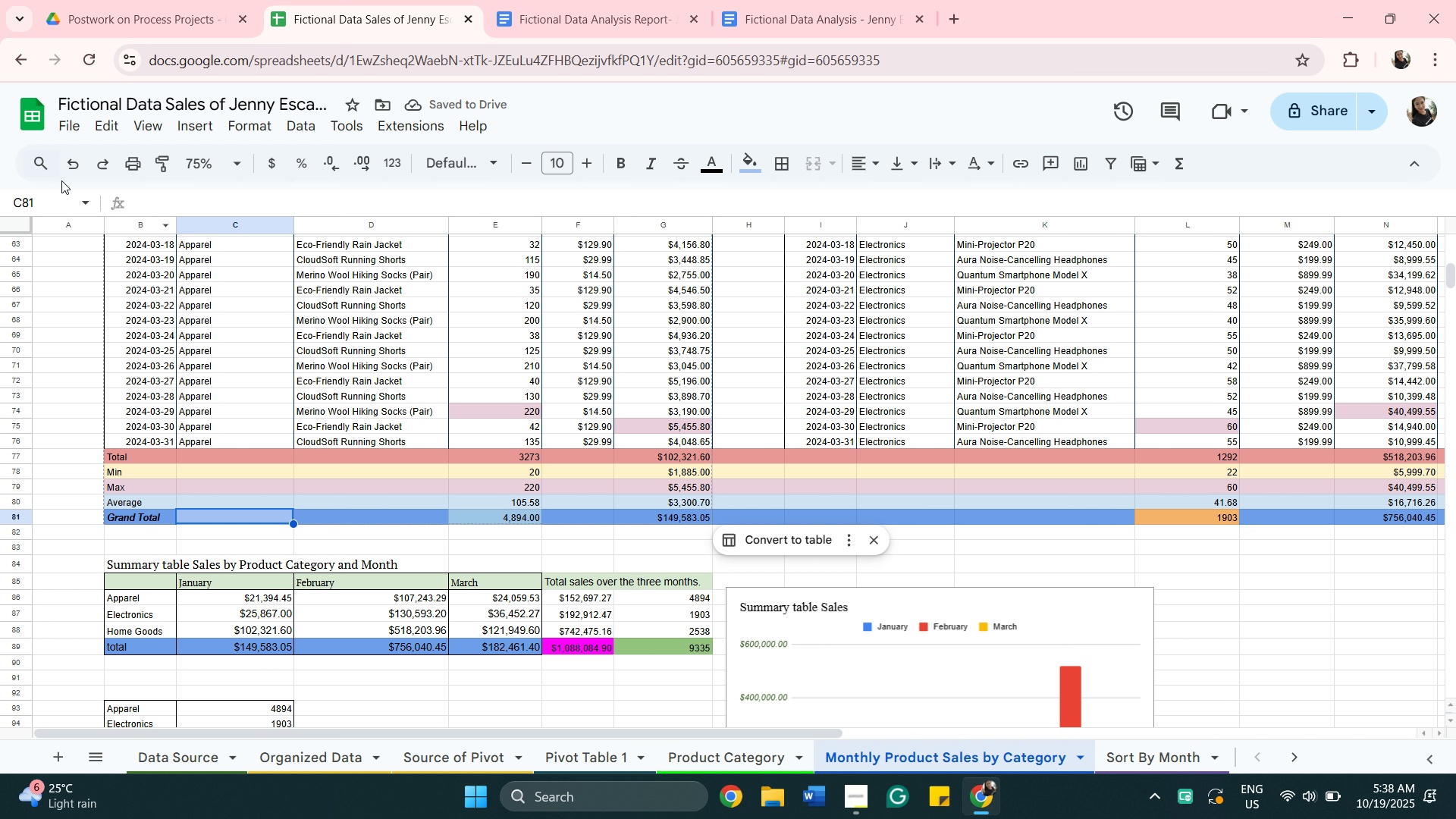 
left_click([79, 162])
 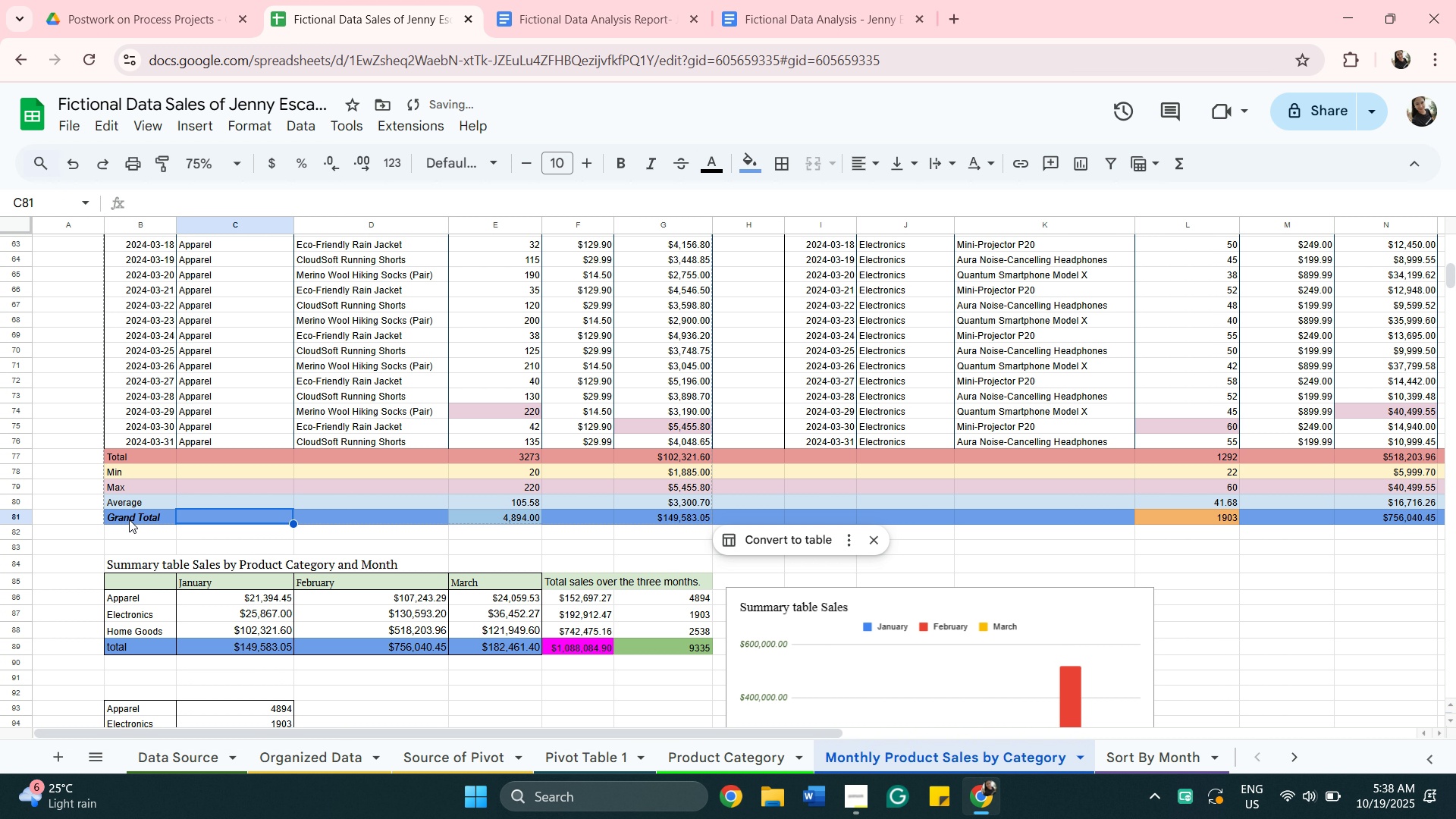 
left_click([129, 519])
 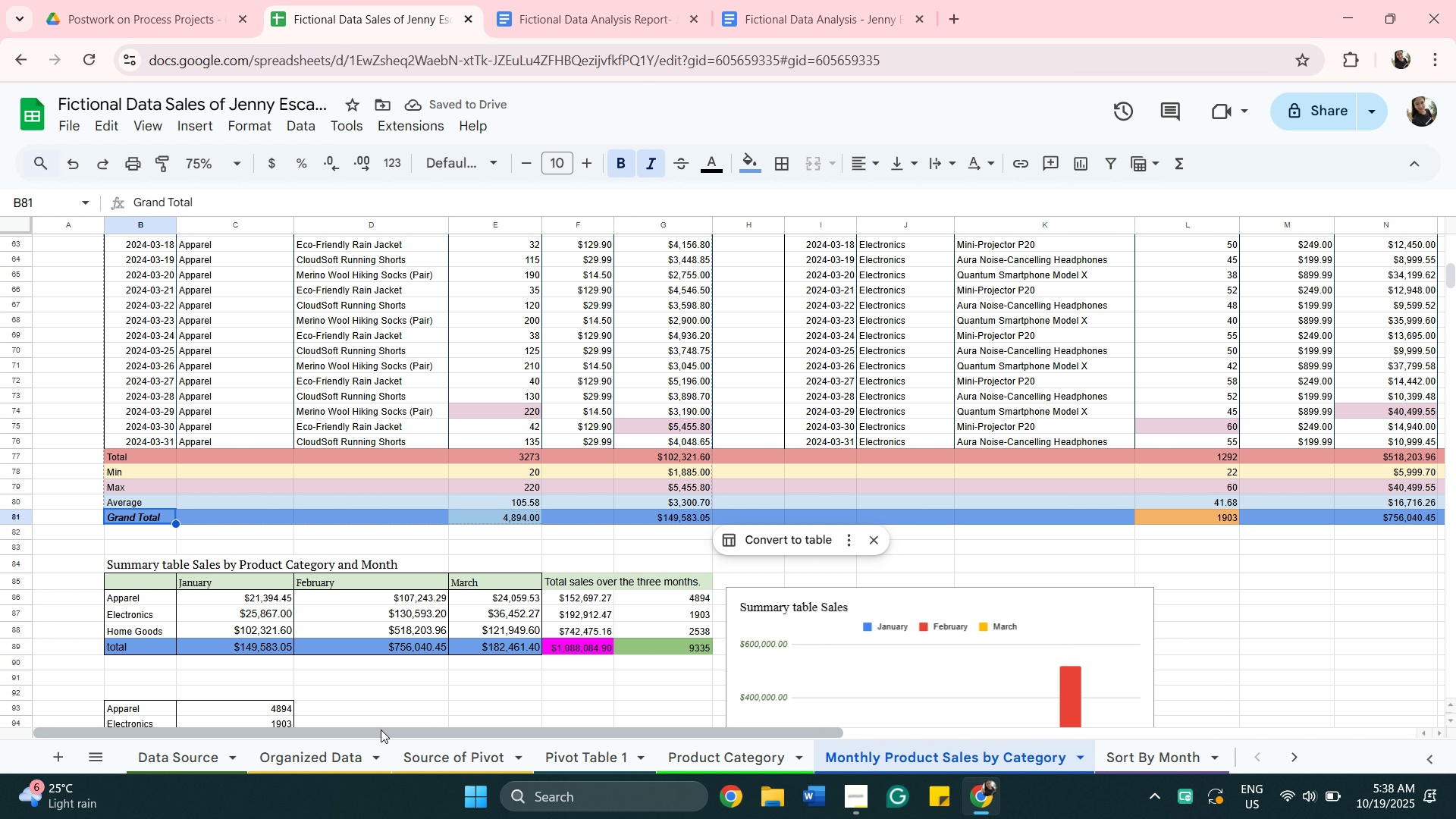 
left_click_drag(start_coordinate=[381, 730], to_coordinate=[1165, 681])
 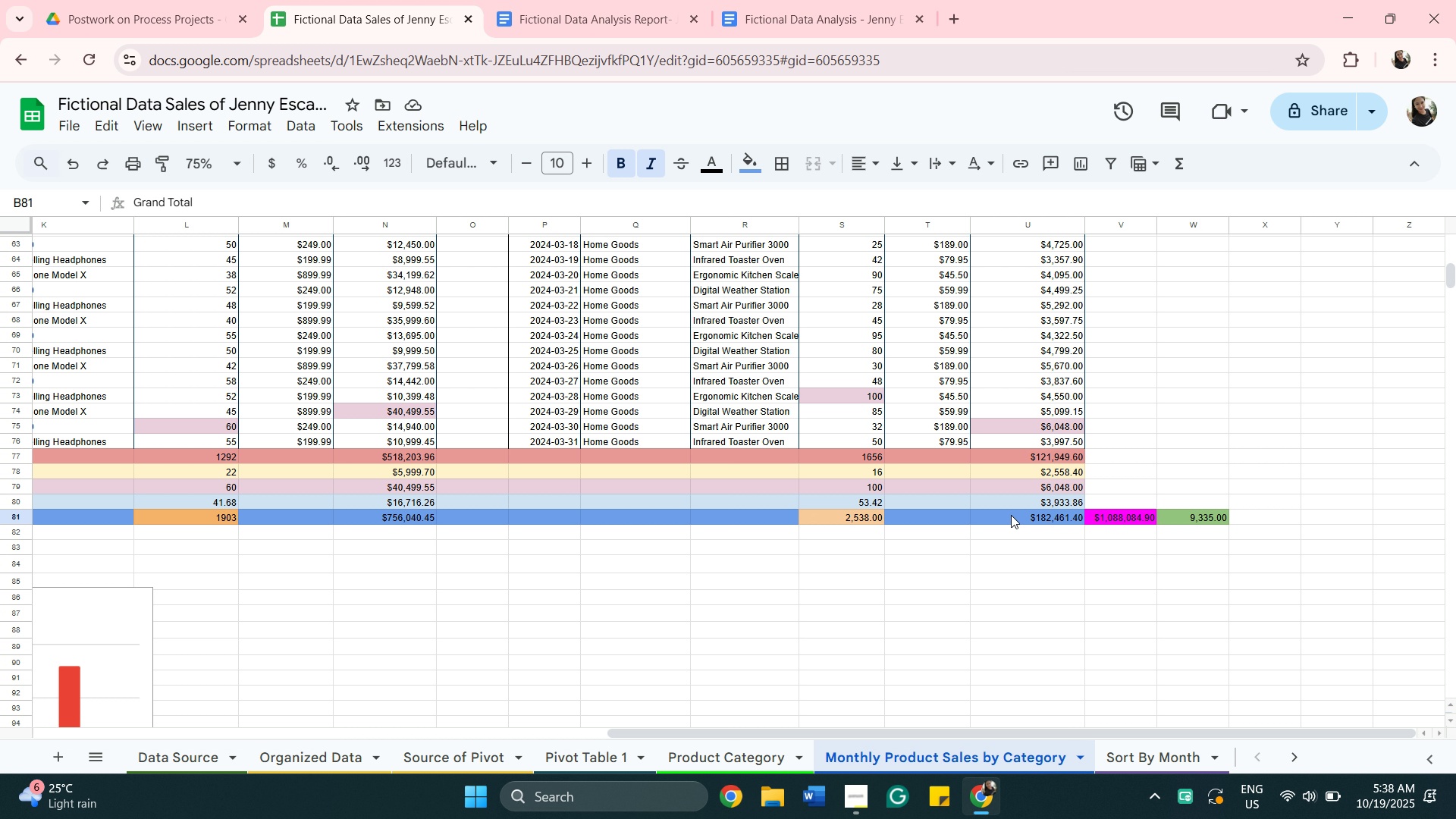 
wait(6.46)
 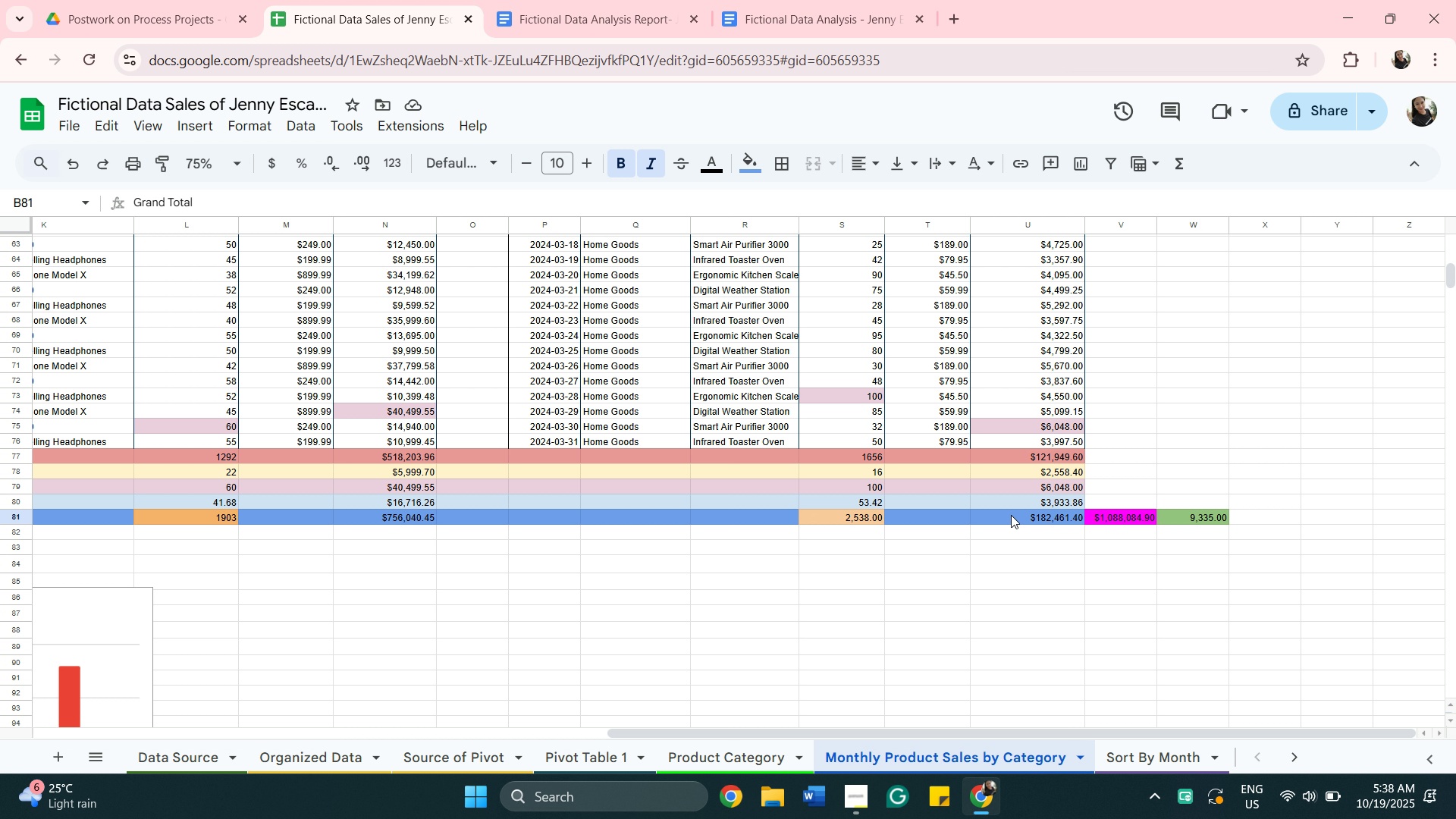 
hold_key(key=ShiftLeft, duration=0.47)
left_click([1011, 516])
 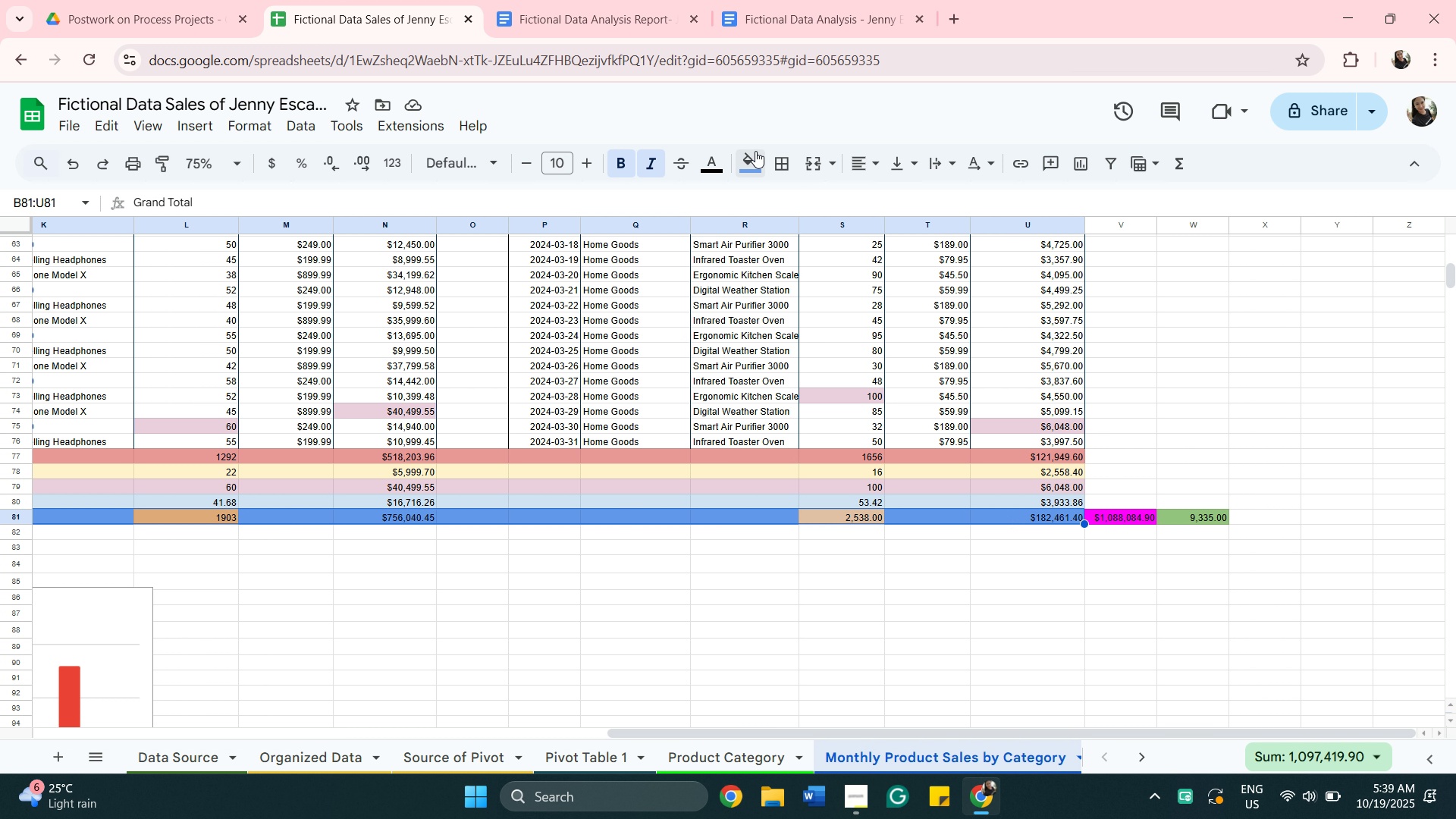 
left_click([755, 154])
 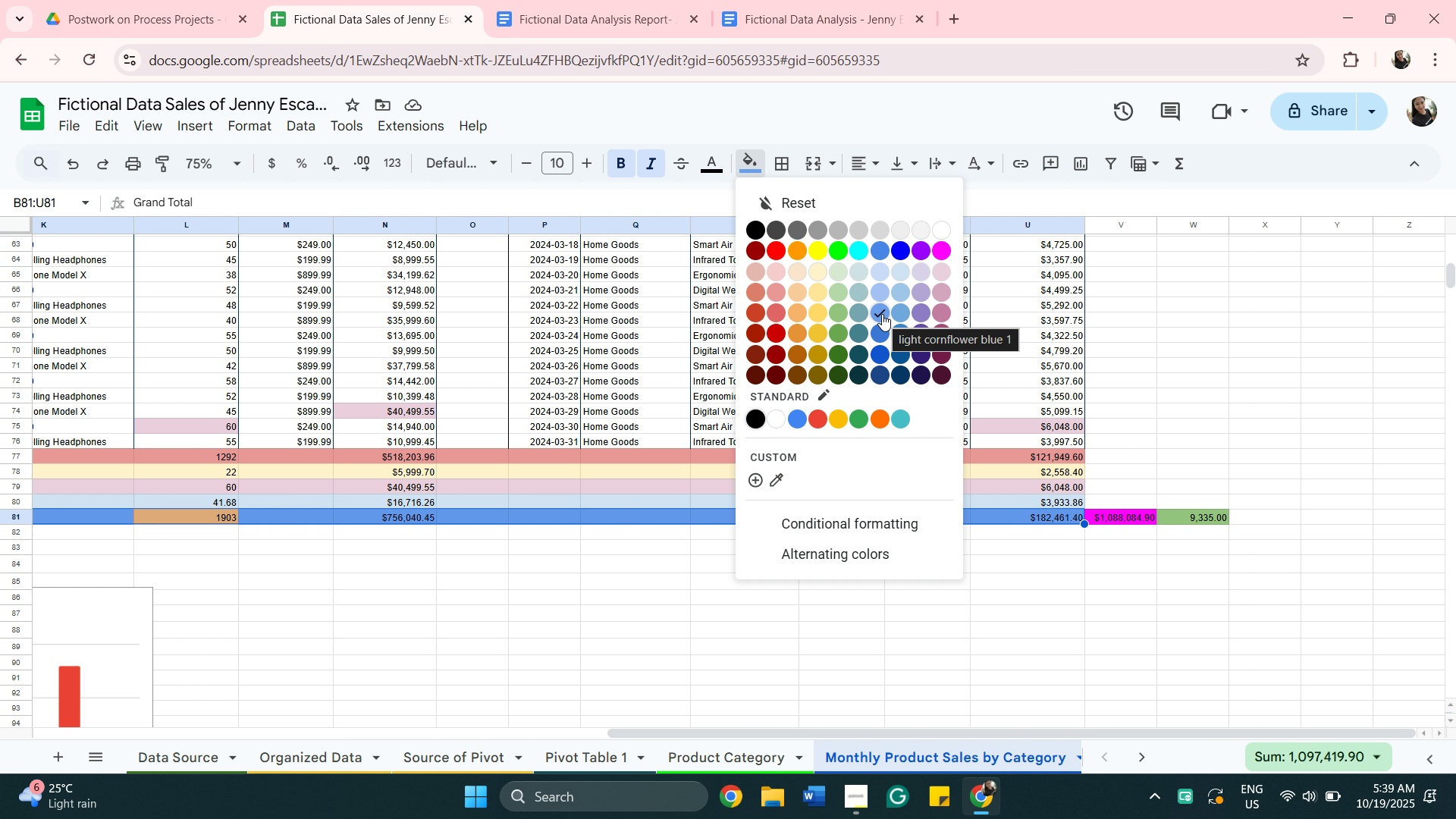 
left_click([882, 314])
 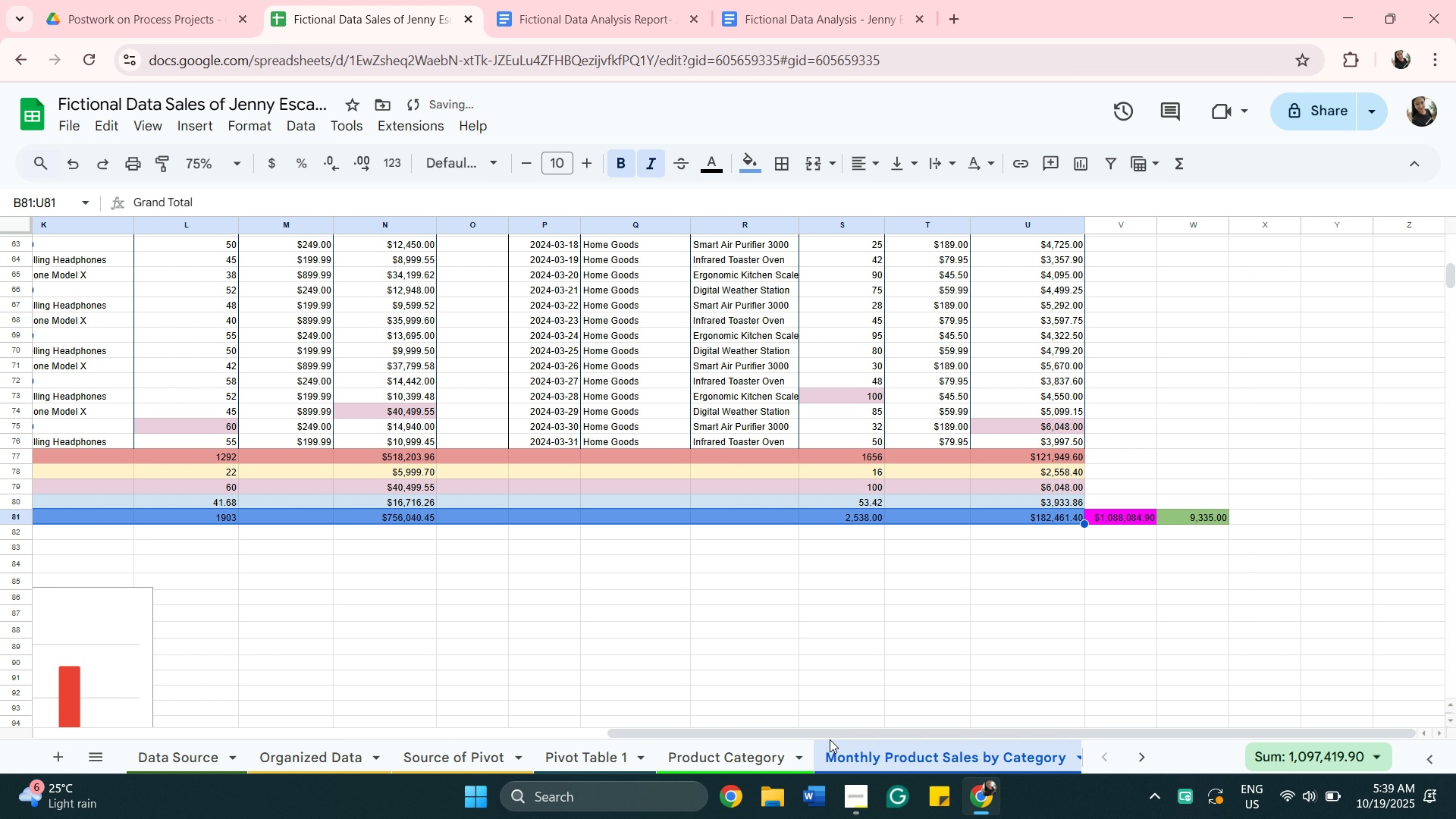 
left_click_drag(start_coordinate=[832, 735], to_coordinate=[384, 629])
 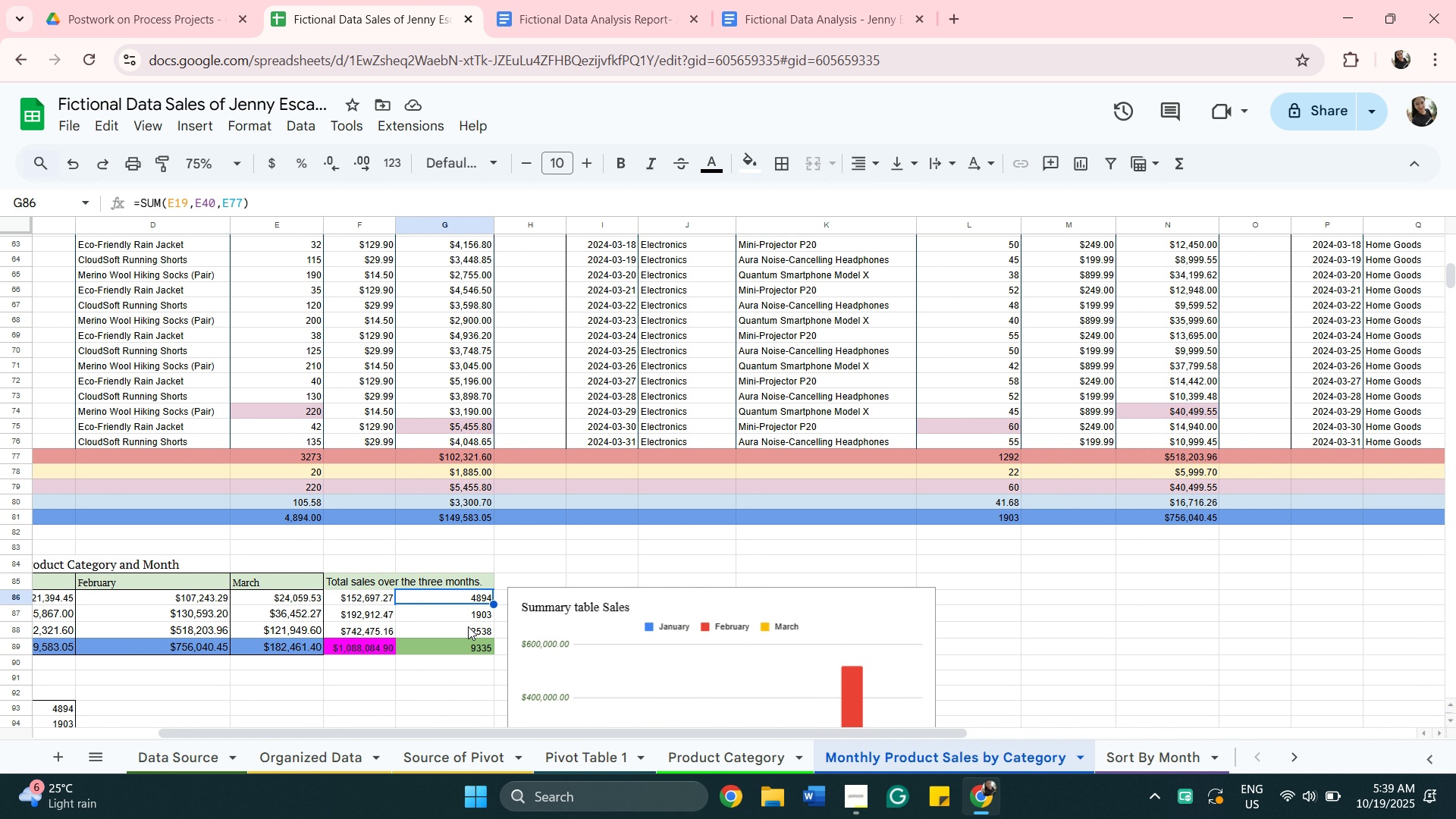 
hold_key(key=ShiftLeft, duration=0.42)
left_click([471, 630])
 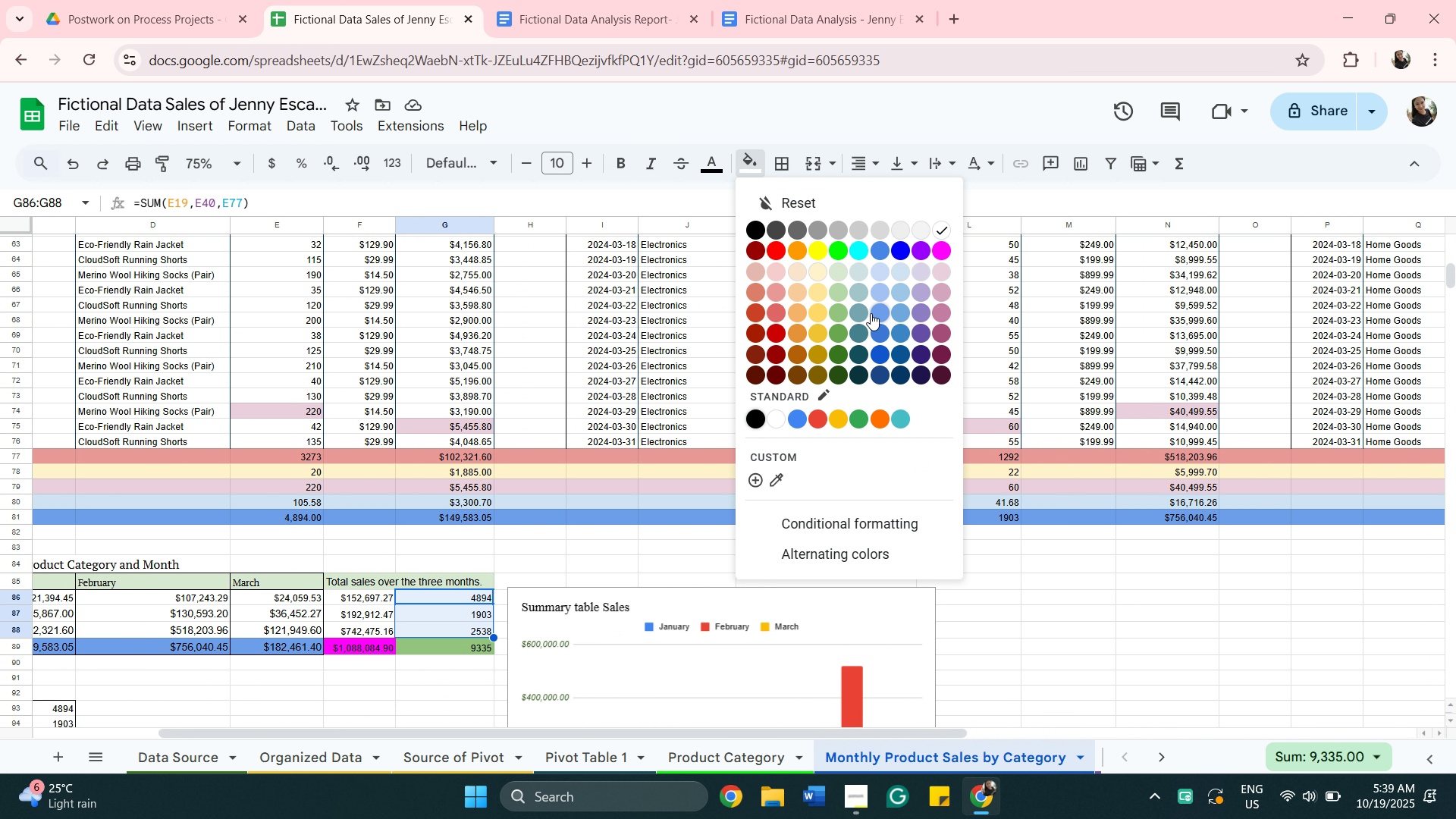 
left_click([877, 315])
 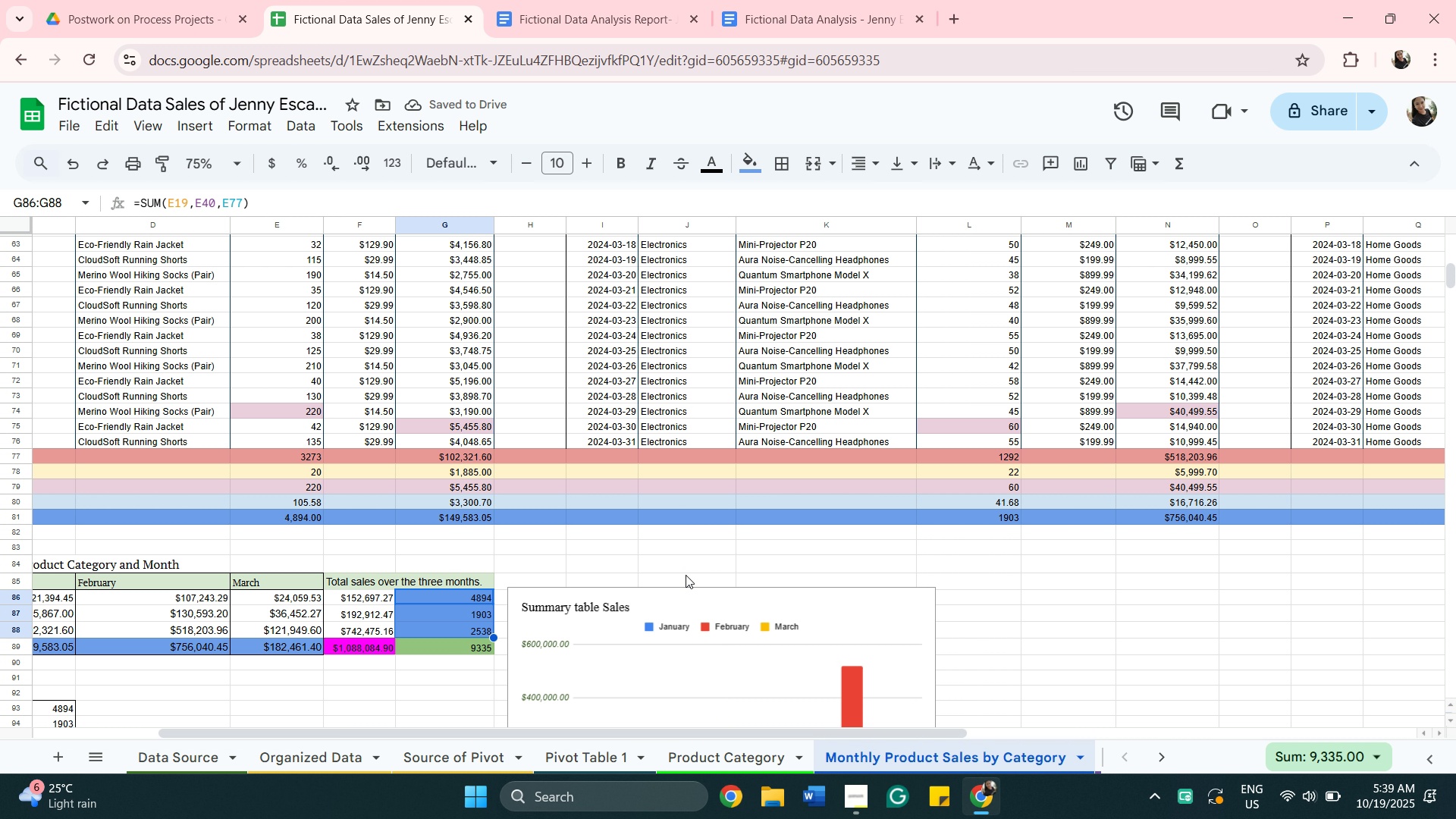 
wait(8.59)
 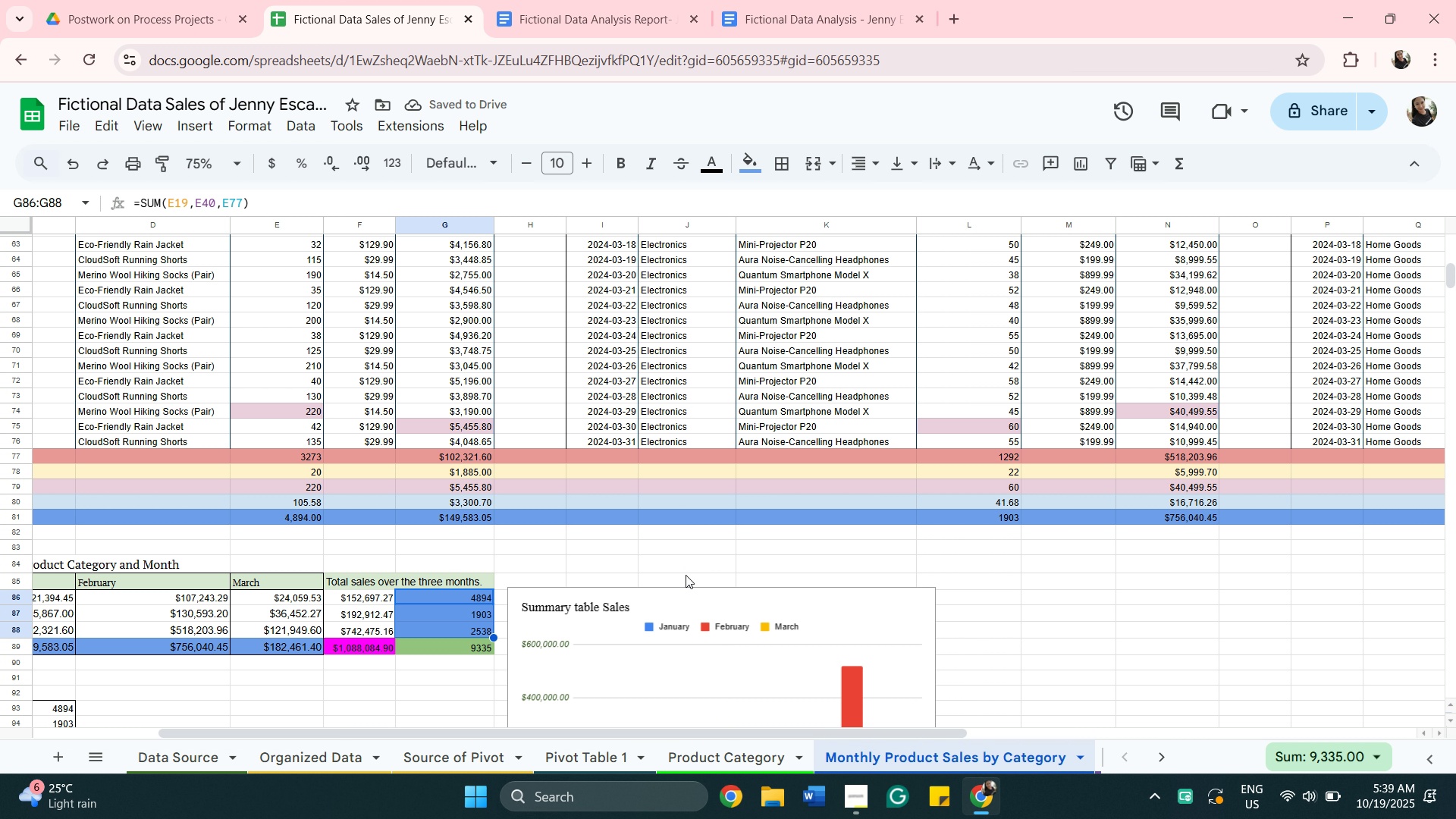 
left_click_drag(start_coordinate=[817, 736], to_coordinate=[1243, 780])
 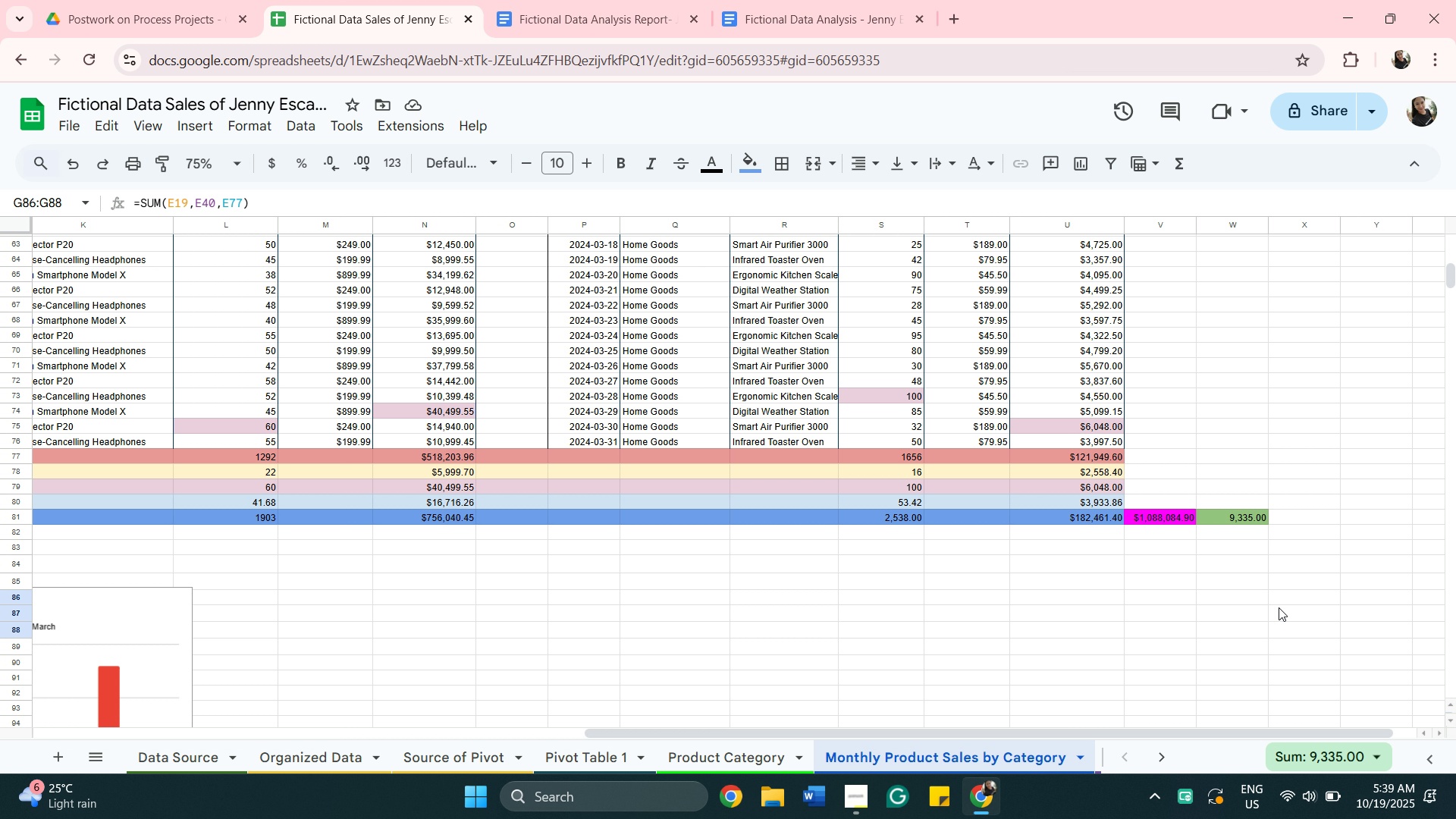 
wait(12.44)
 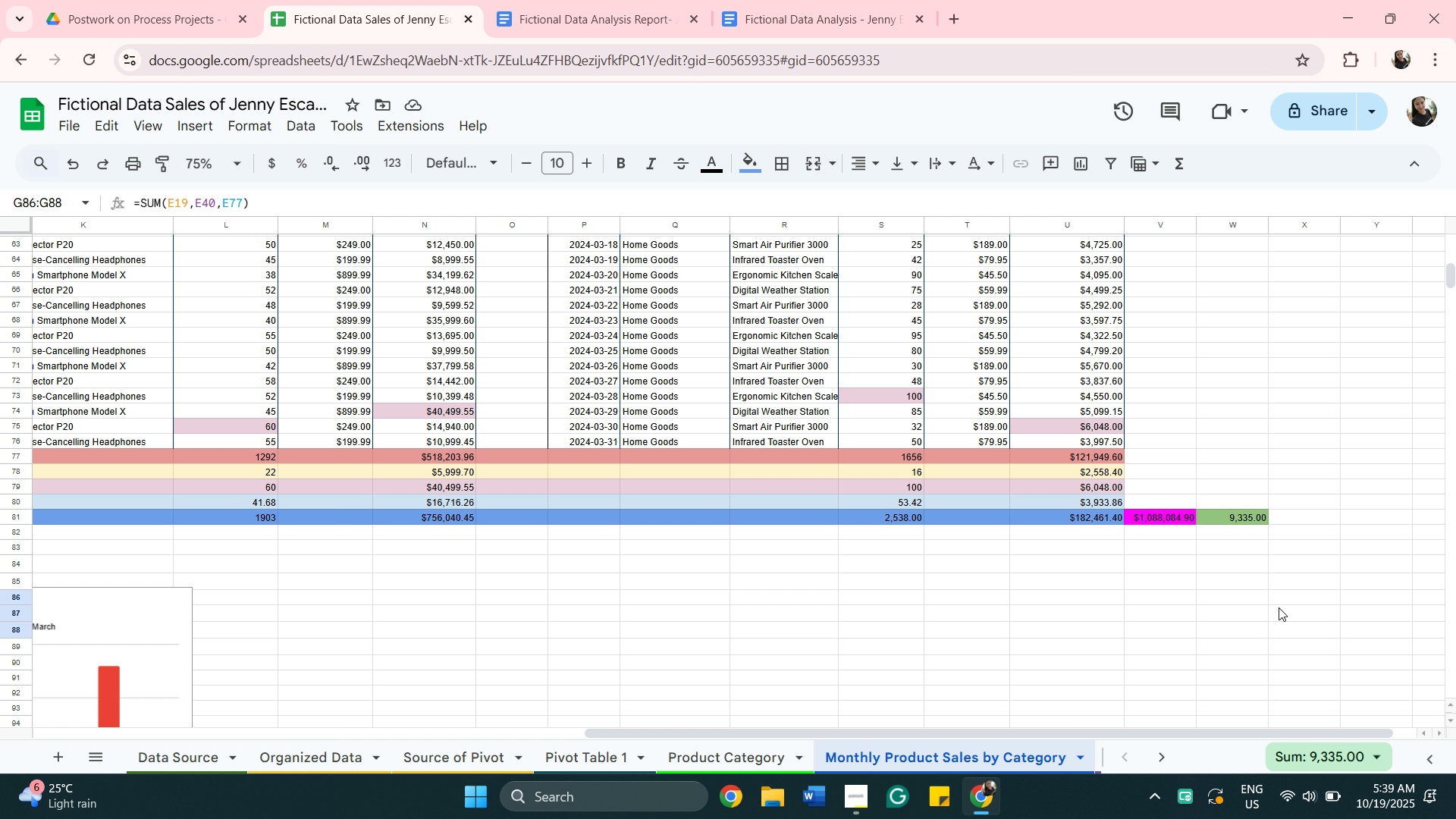 
left_click_drag(start_coordinate=[1210, 730], to_coordinate=[626, 808])
 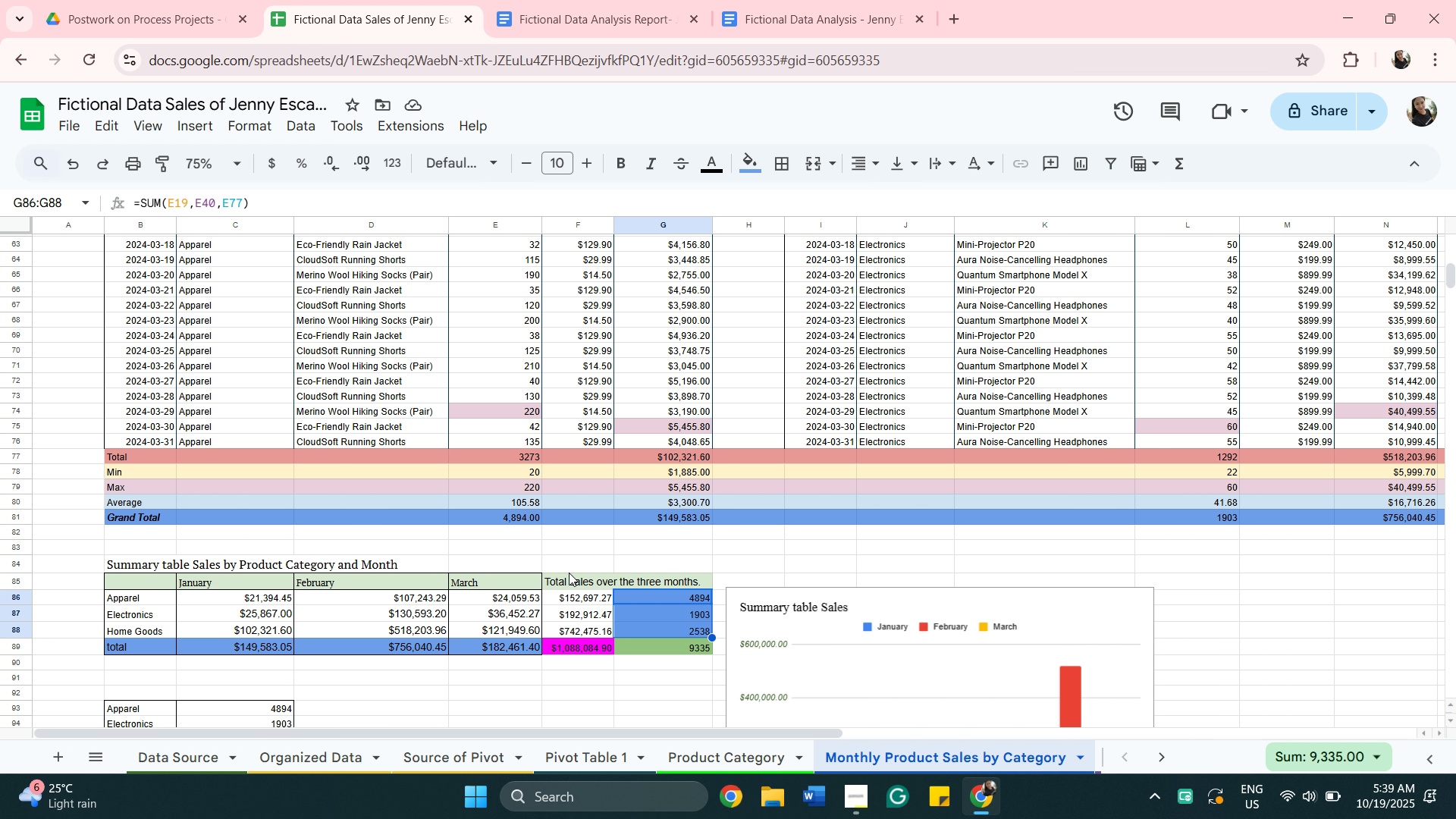 
mouse_move([551, 528])
 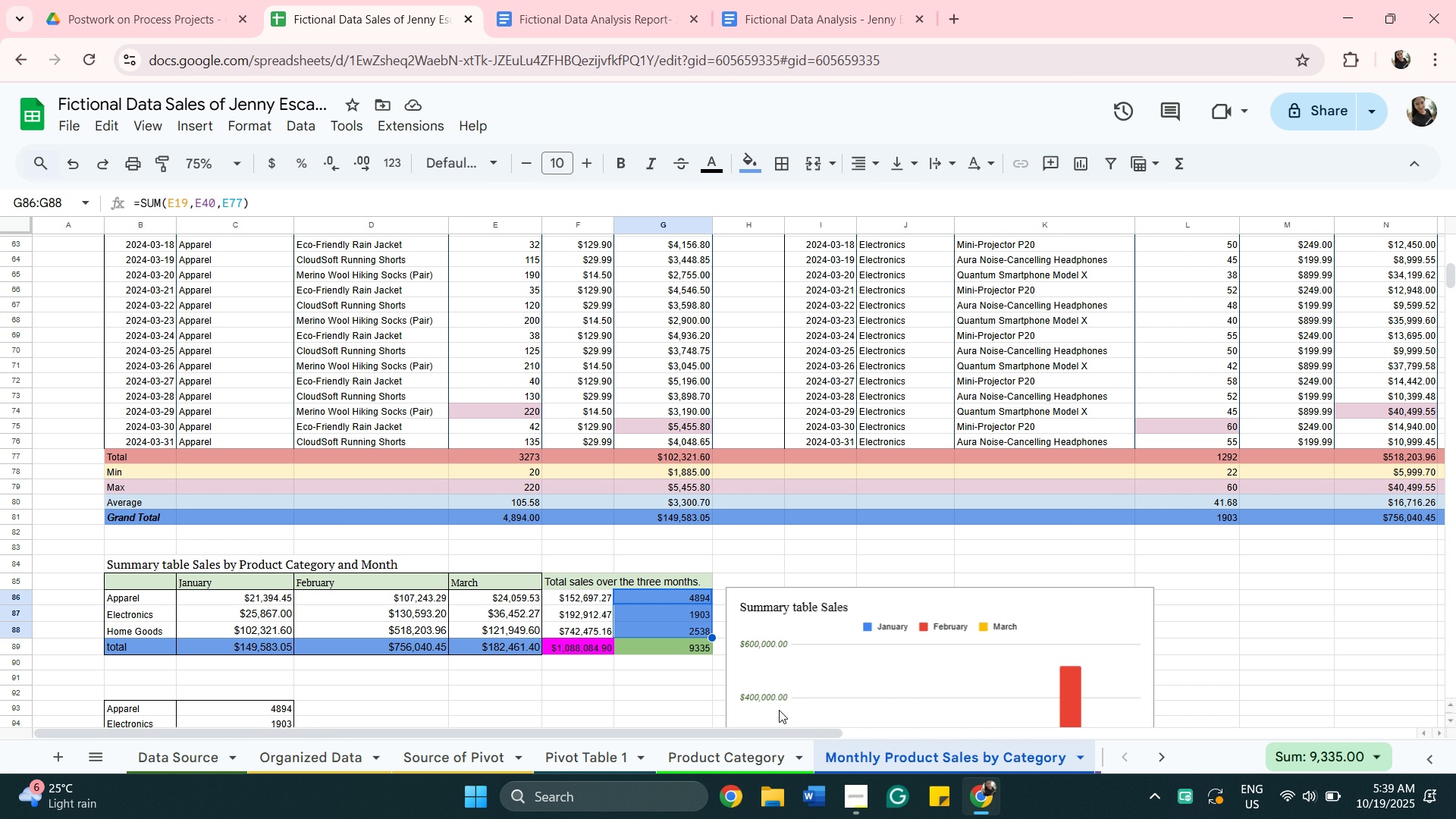 
left_click_drag(start_coordinate=[784, 730], to_coordinate=[880, 744])
 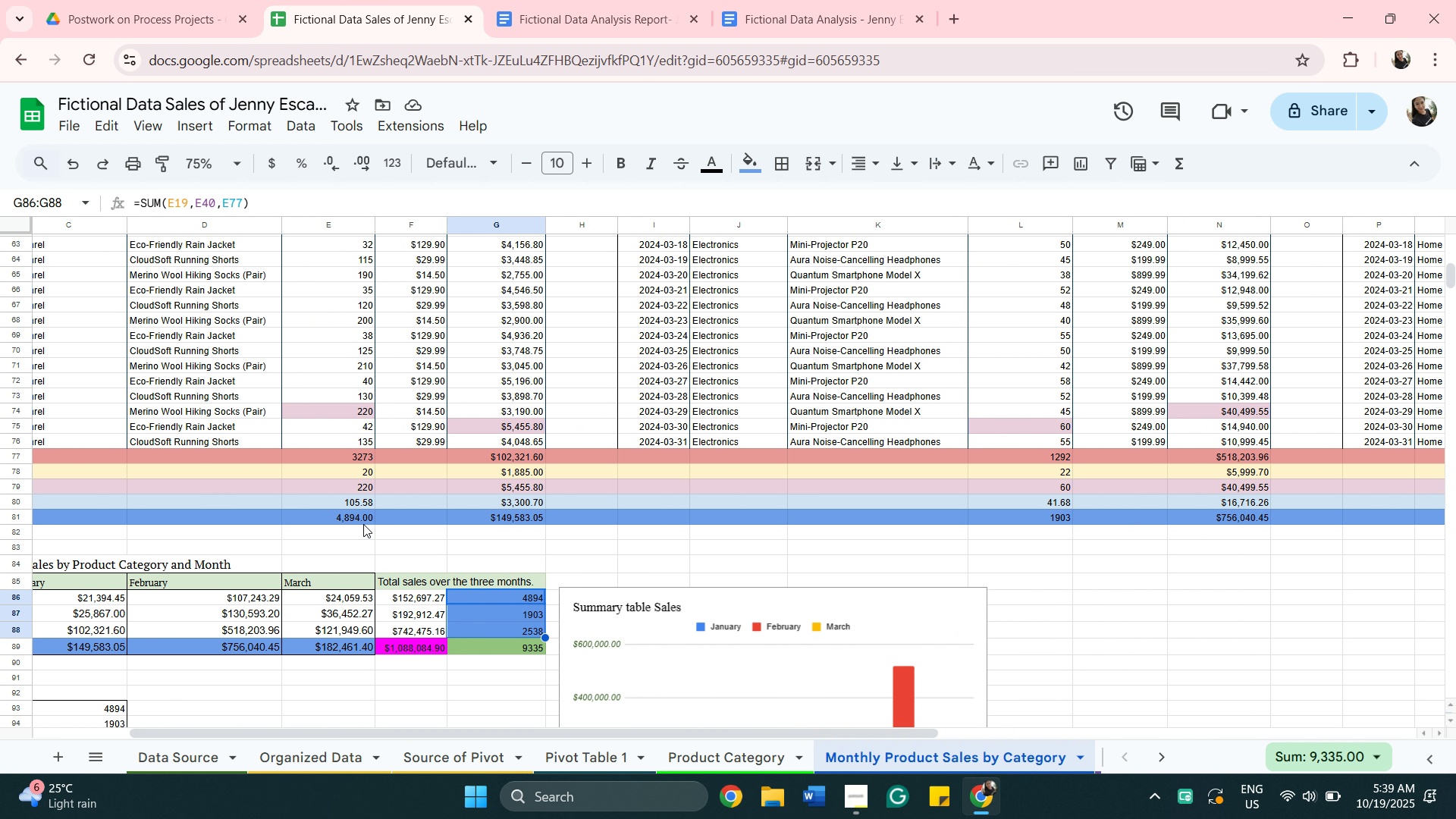 
left_click([360, 520])
 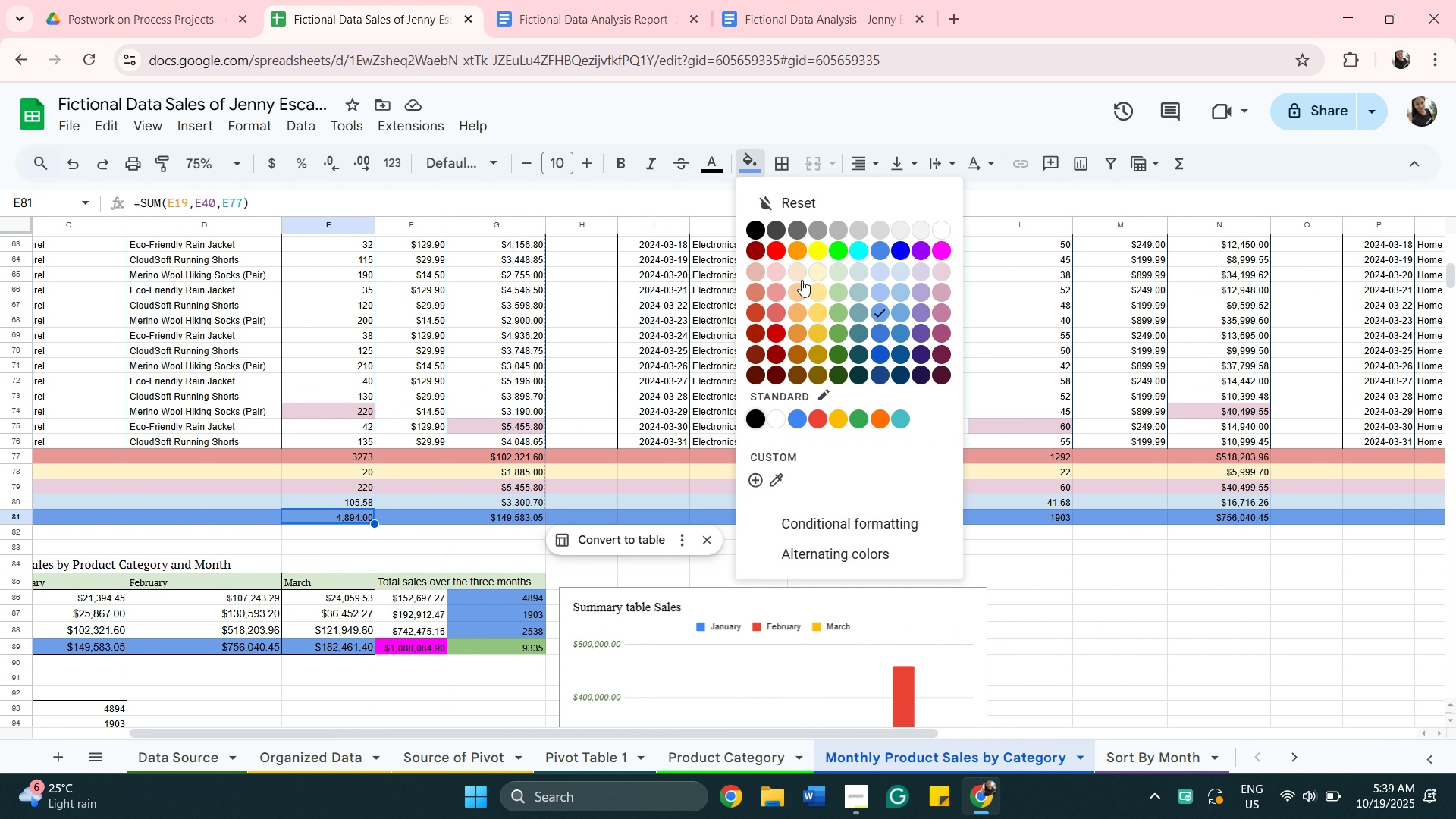 
wait(8.51)
 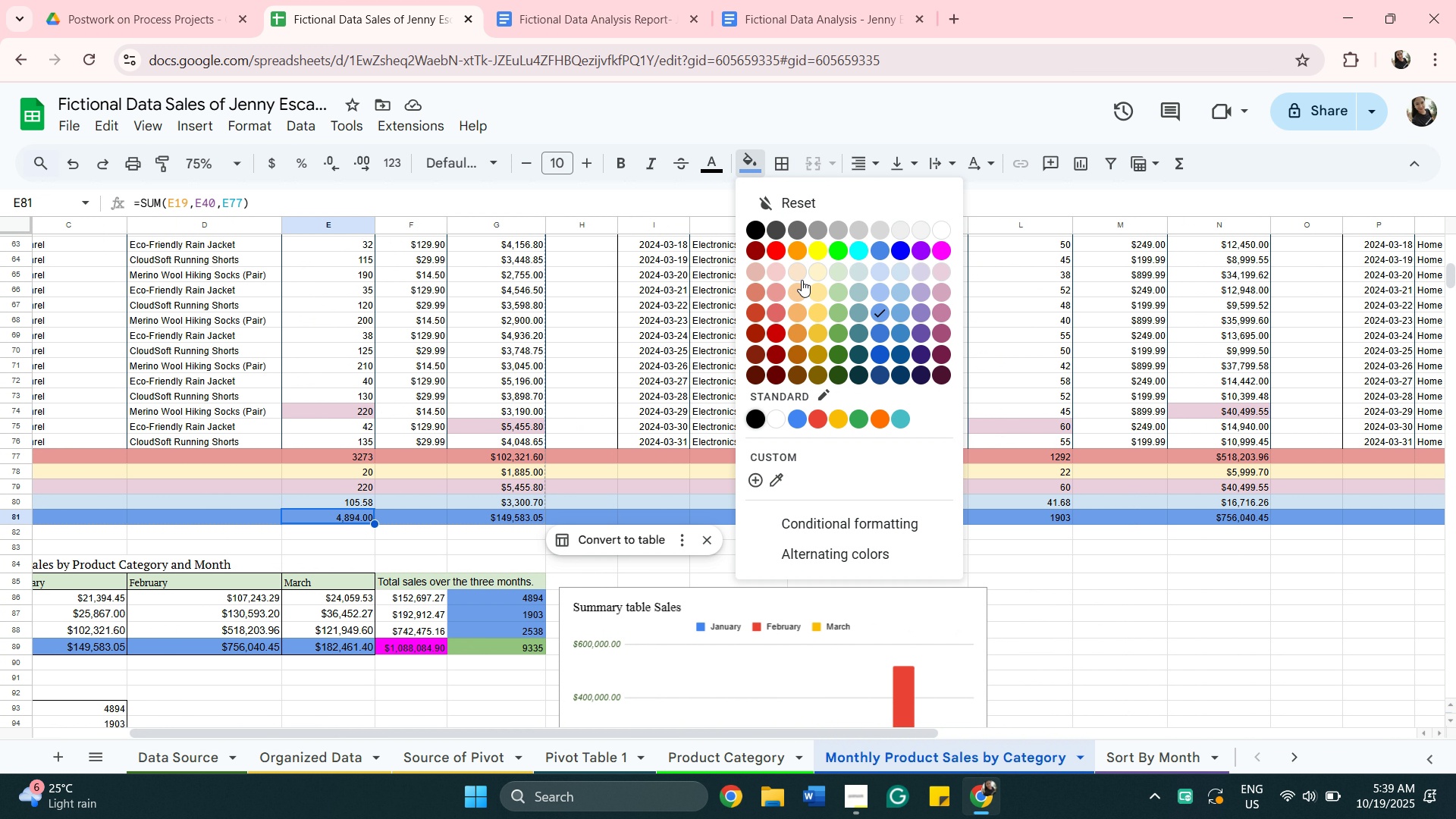 
left_click([754, 271])
 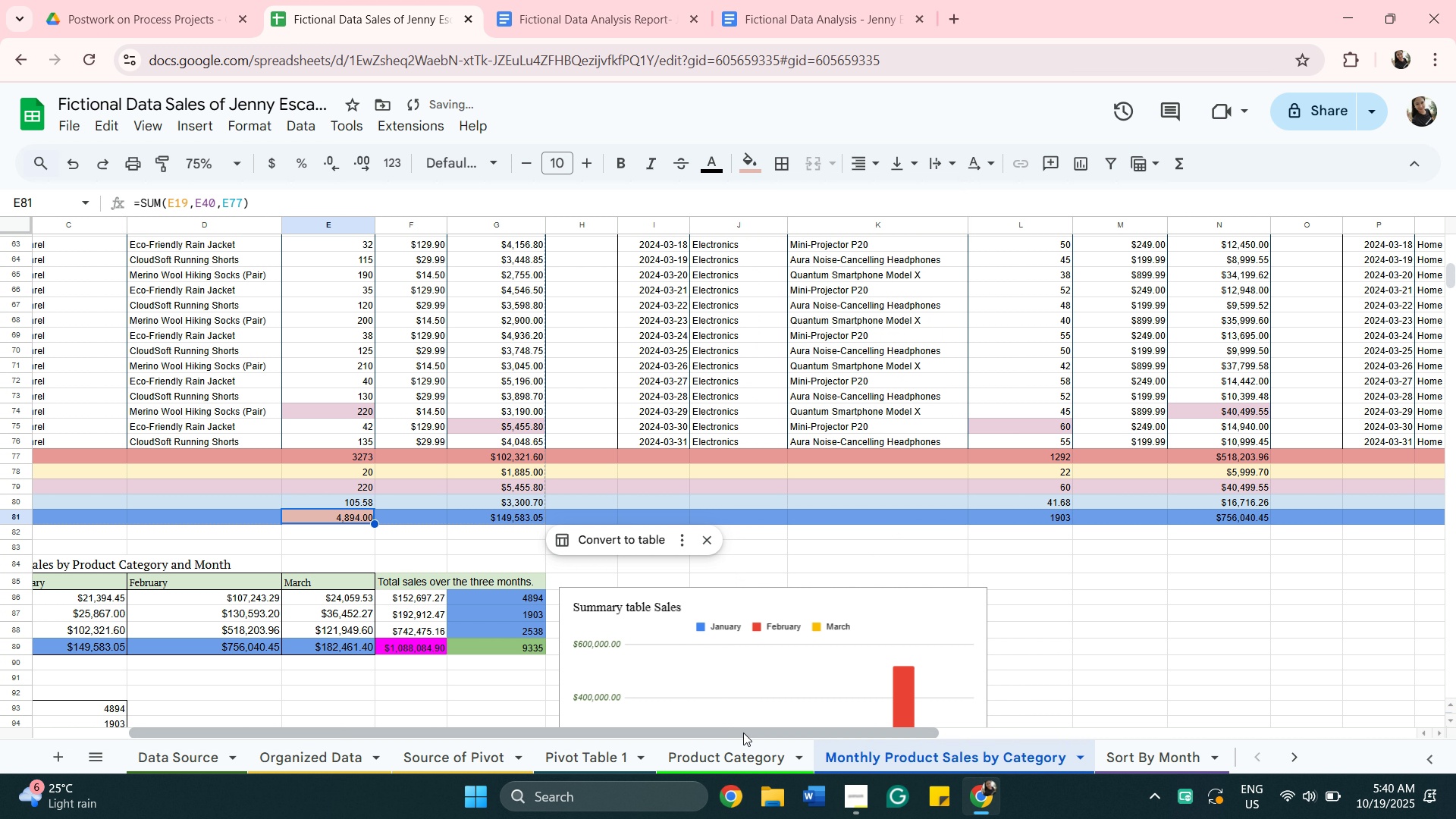 
left_click_drag(start_coordinate=[746, 733], to_coordinate=[896, 722])
 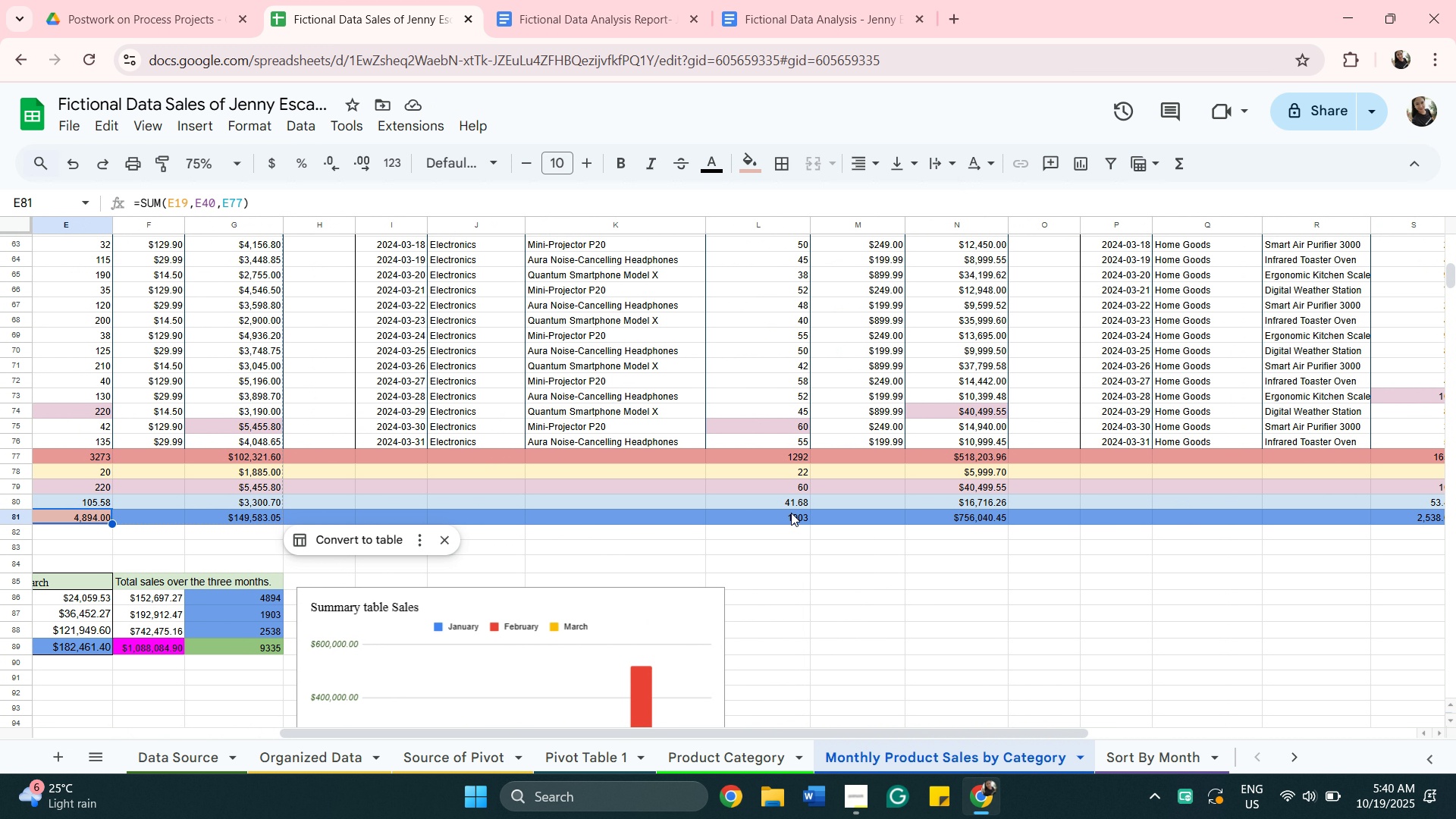 
left_click([791, 516])
 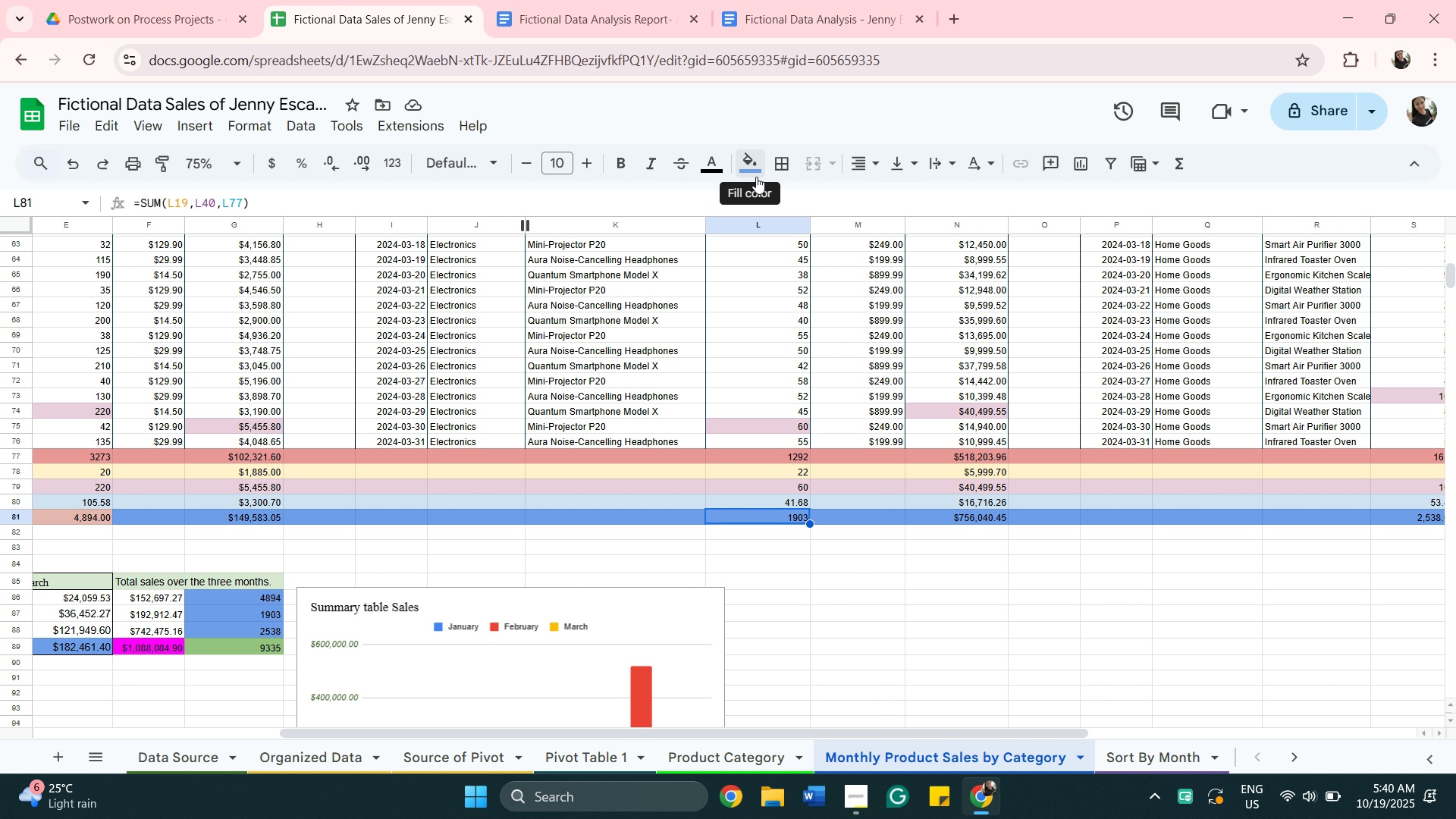 
left_click([758, 173])
 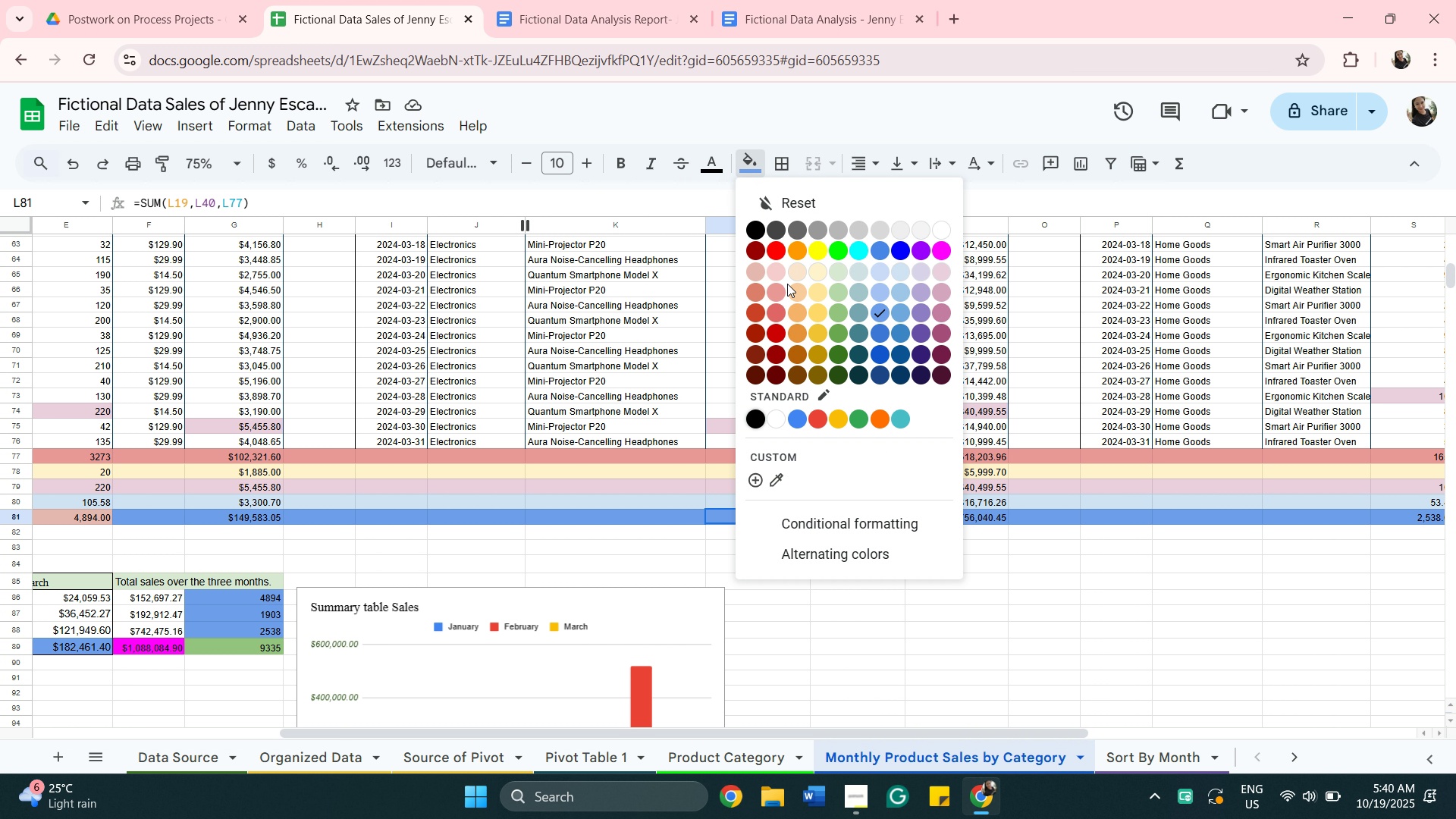 
mouse_move([786, 309])
 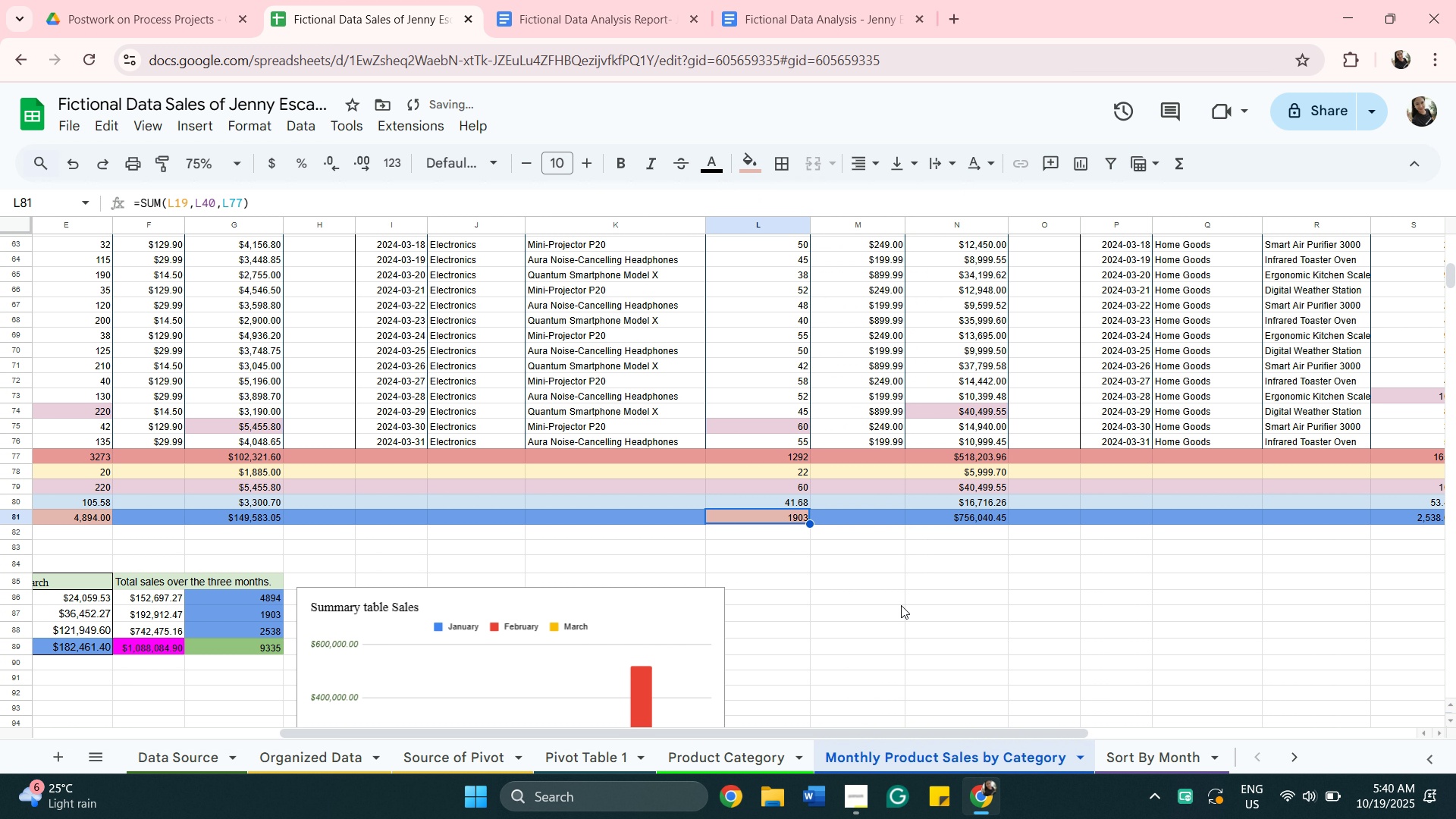 
wait(5.07)
 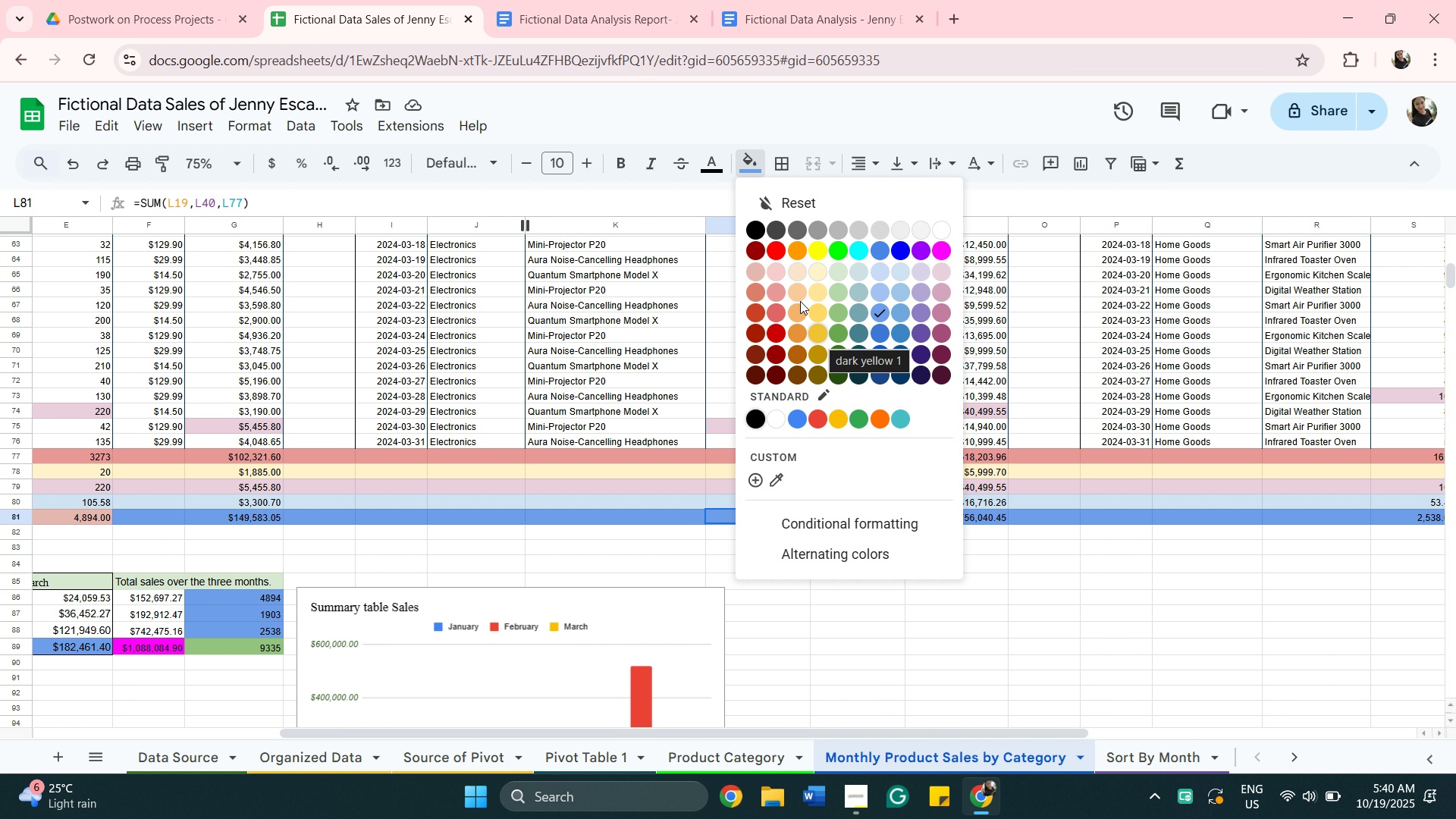 
left_click_drag(start_coordinate=[786, 733], to_coordinate=[1097, 724])
 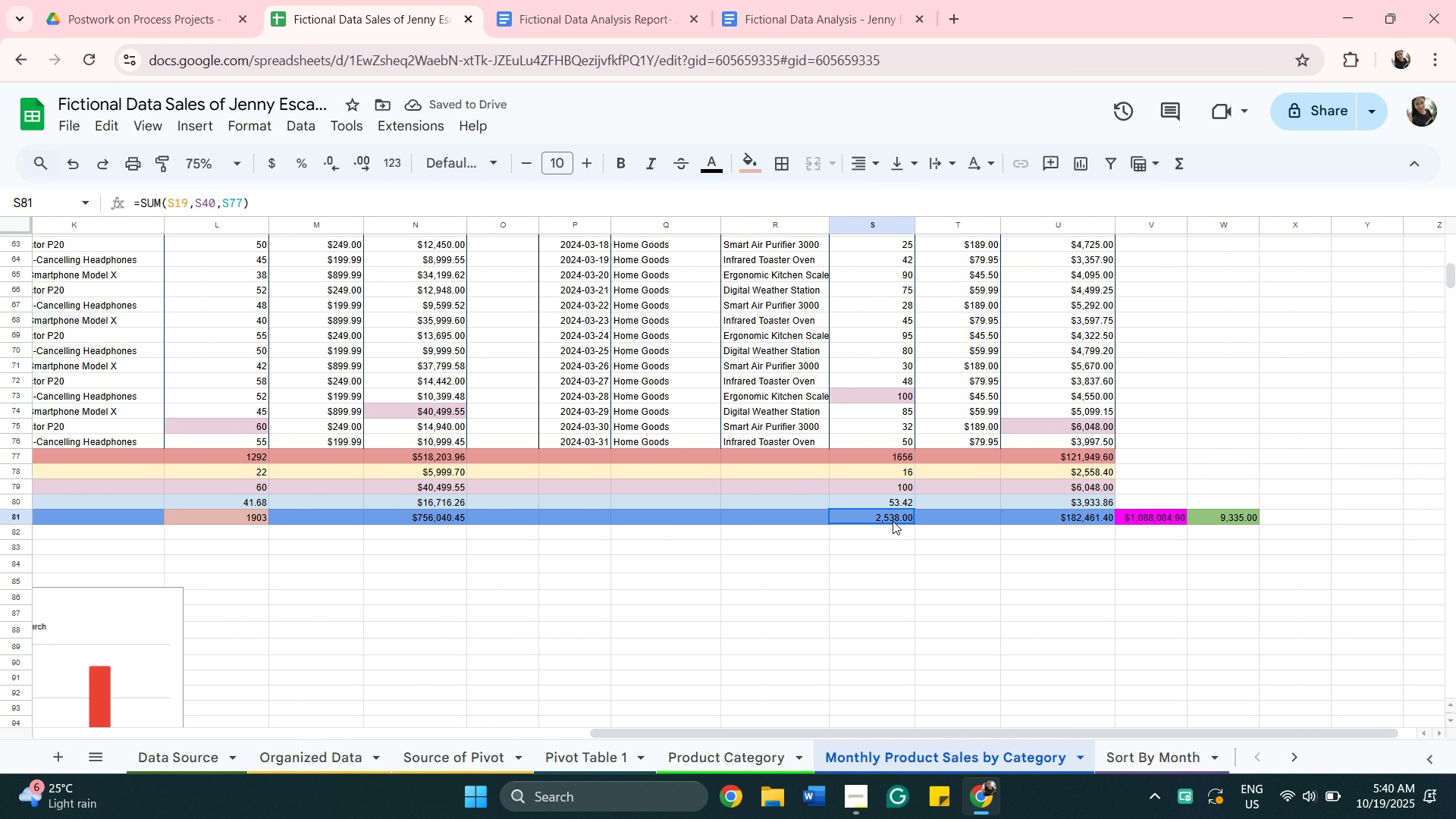 
left_click([893, 521])
 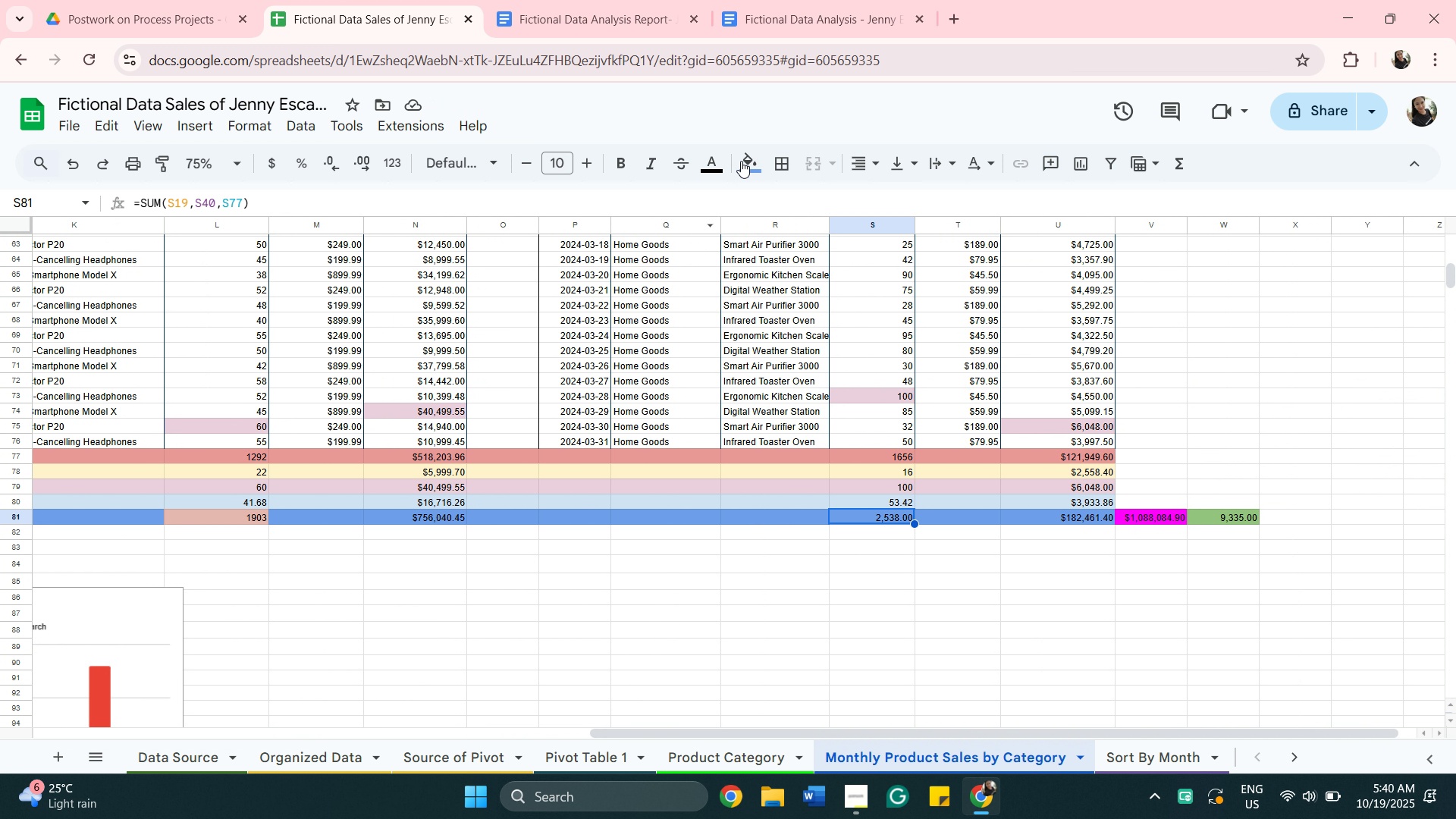 
left_click([742, 161])
 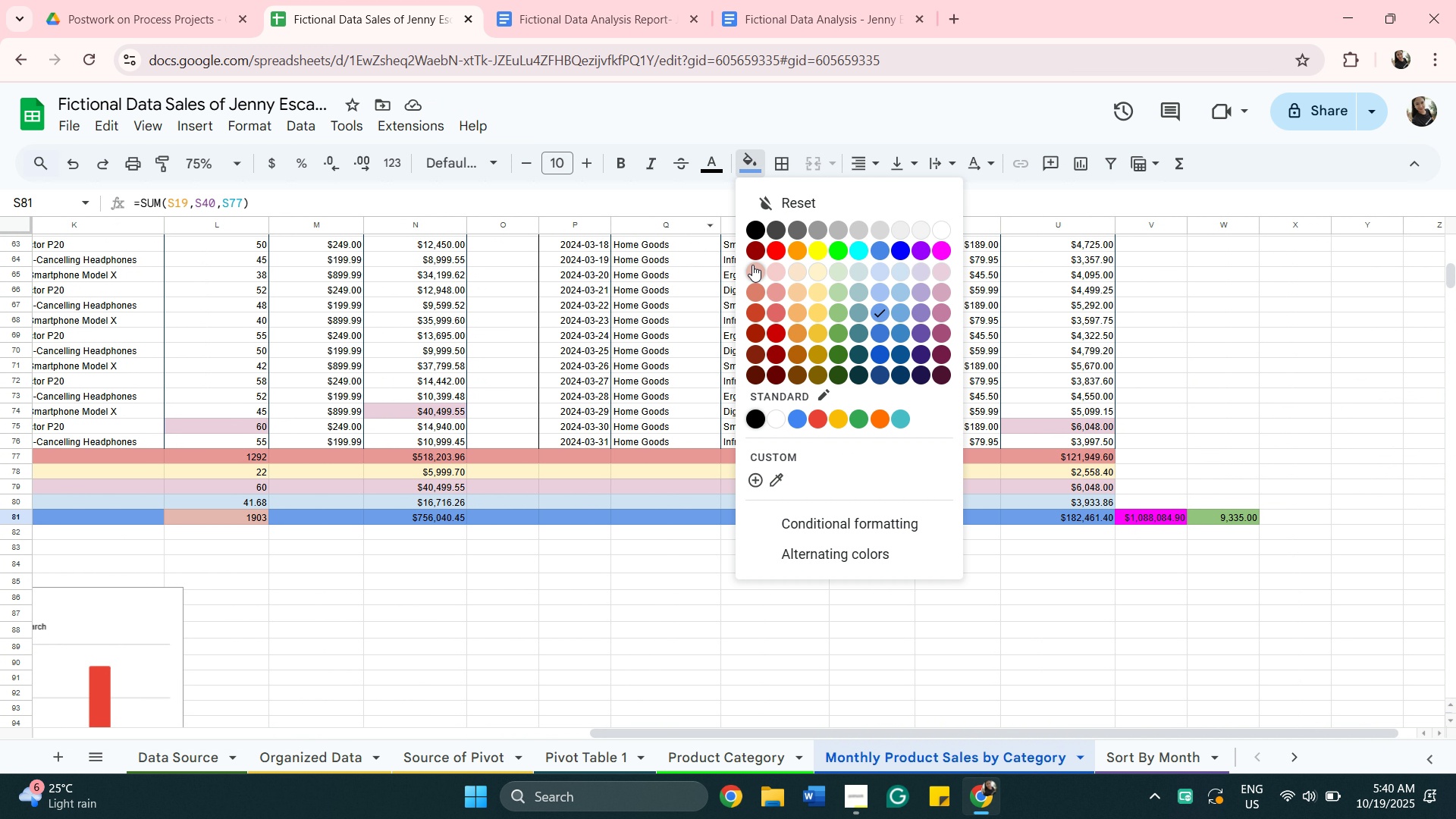 
left_click([752, 265])
 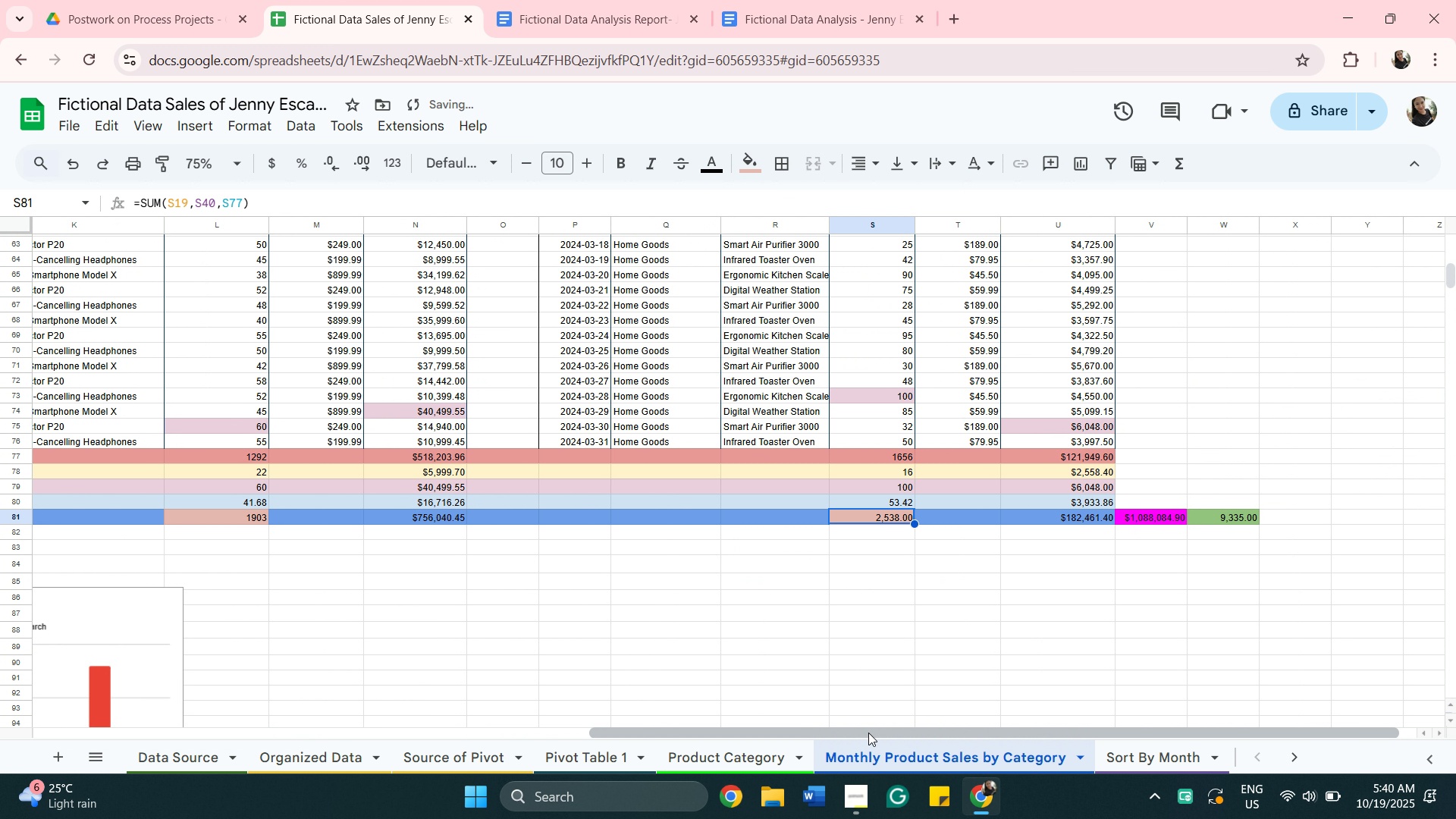 
left_click_drag(start_coordinate=[870, 734], to_coordinate=[306, 720])
 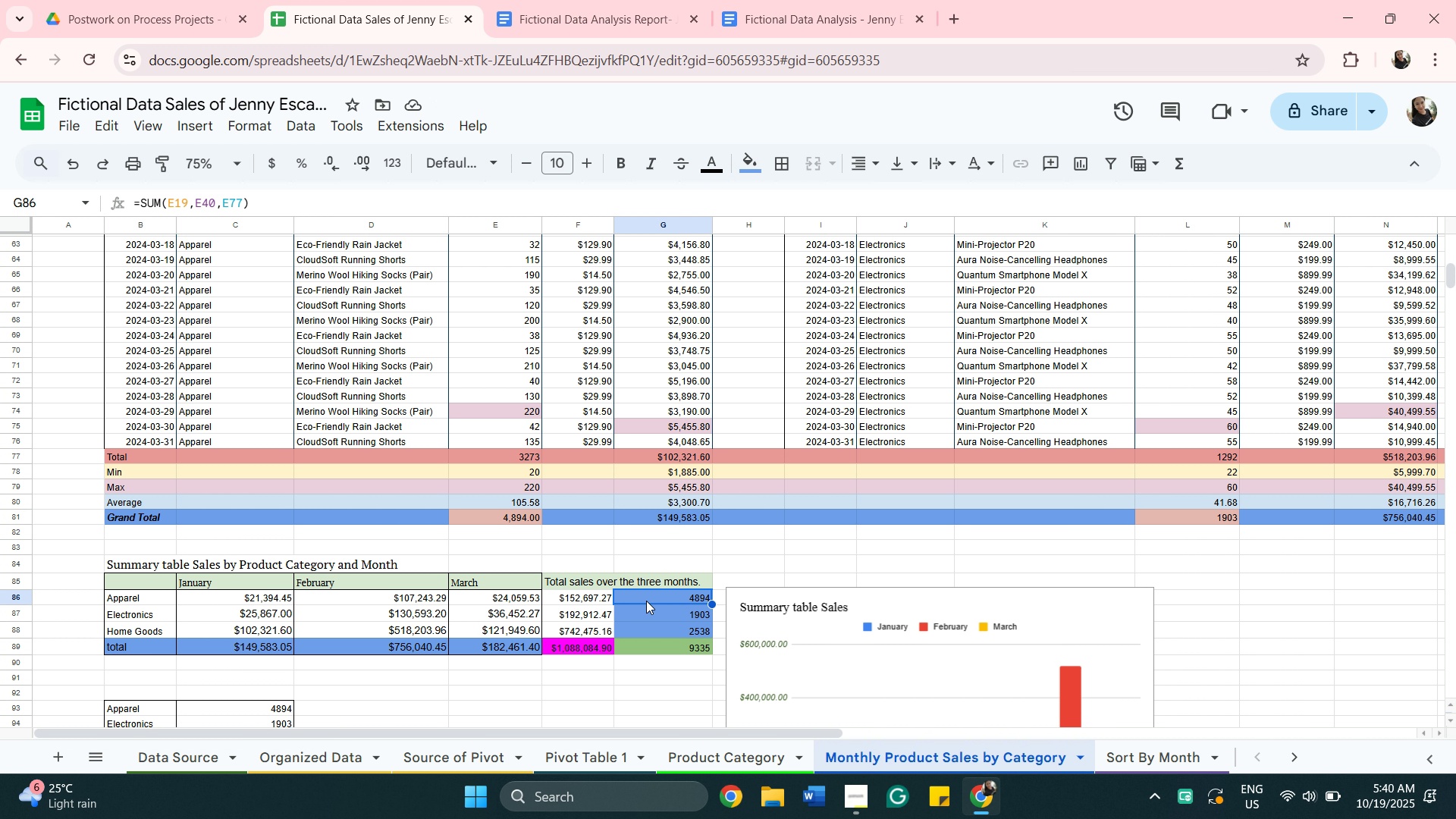 
hold_key(key=CapsLock, duration=0.45)
 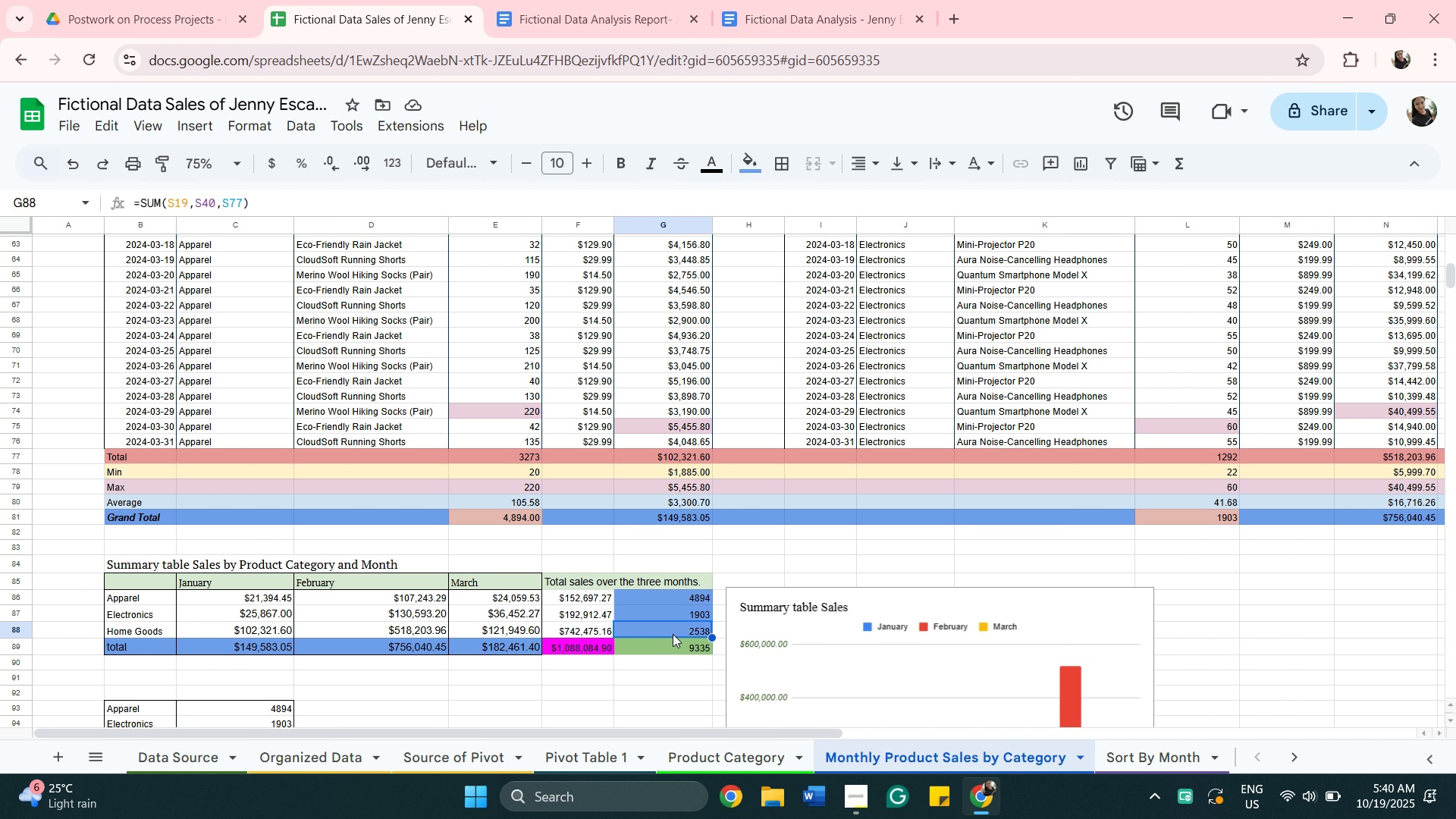 
left_click([673, 634])
 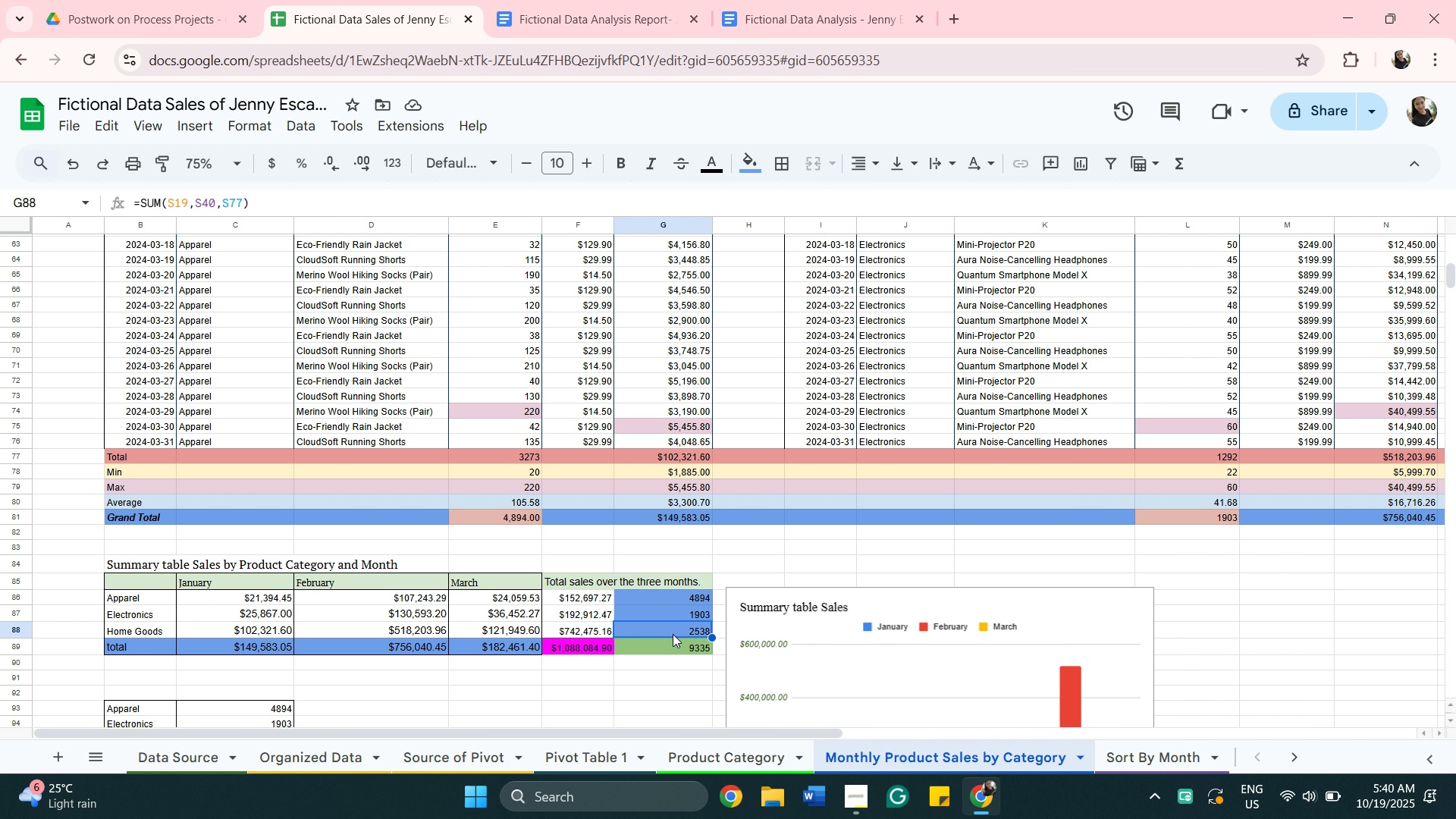 
key(CapsLock)
 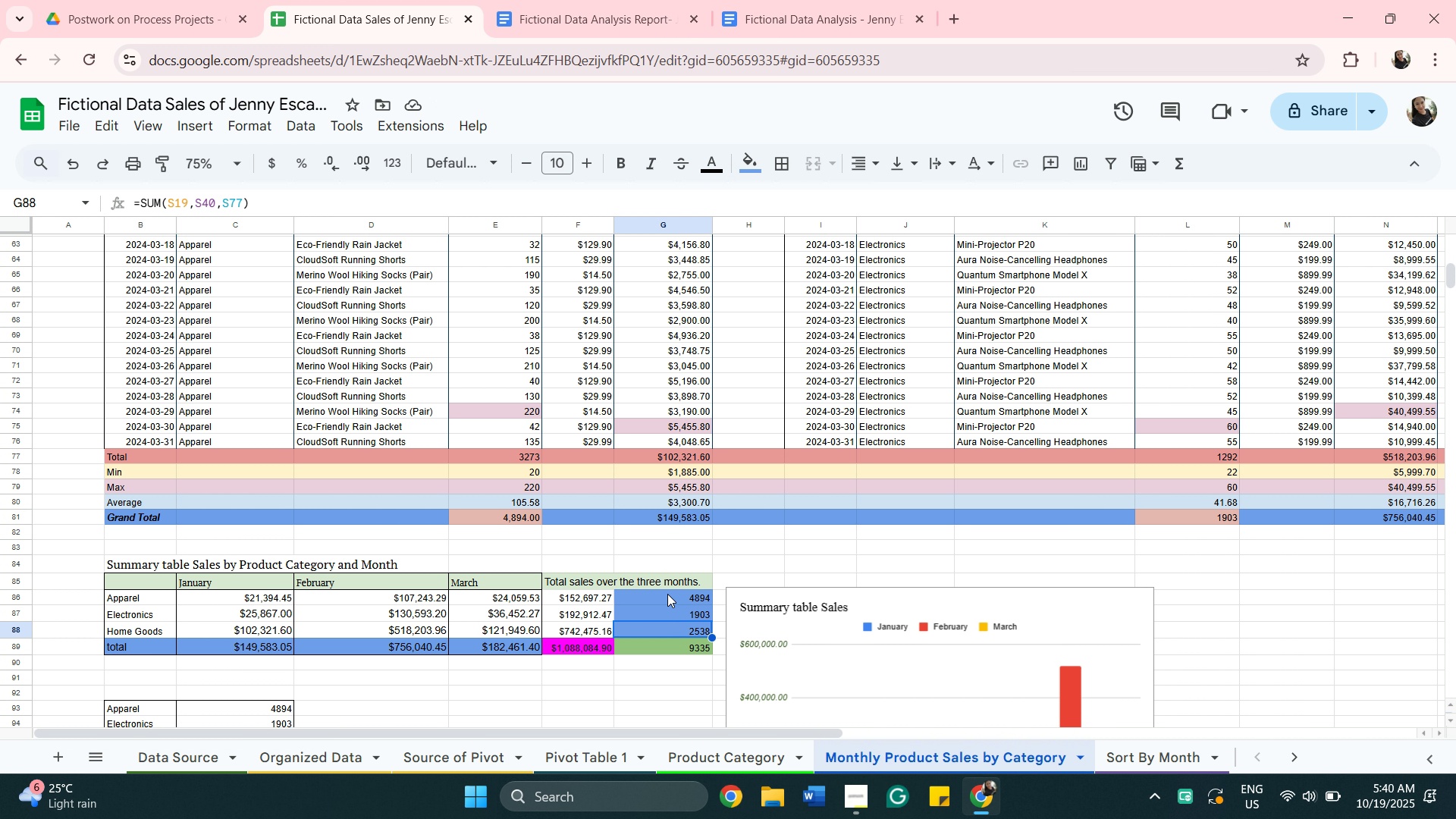 
left_click([667, 594])
 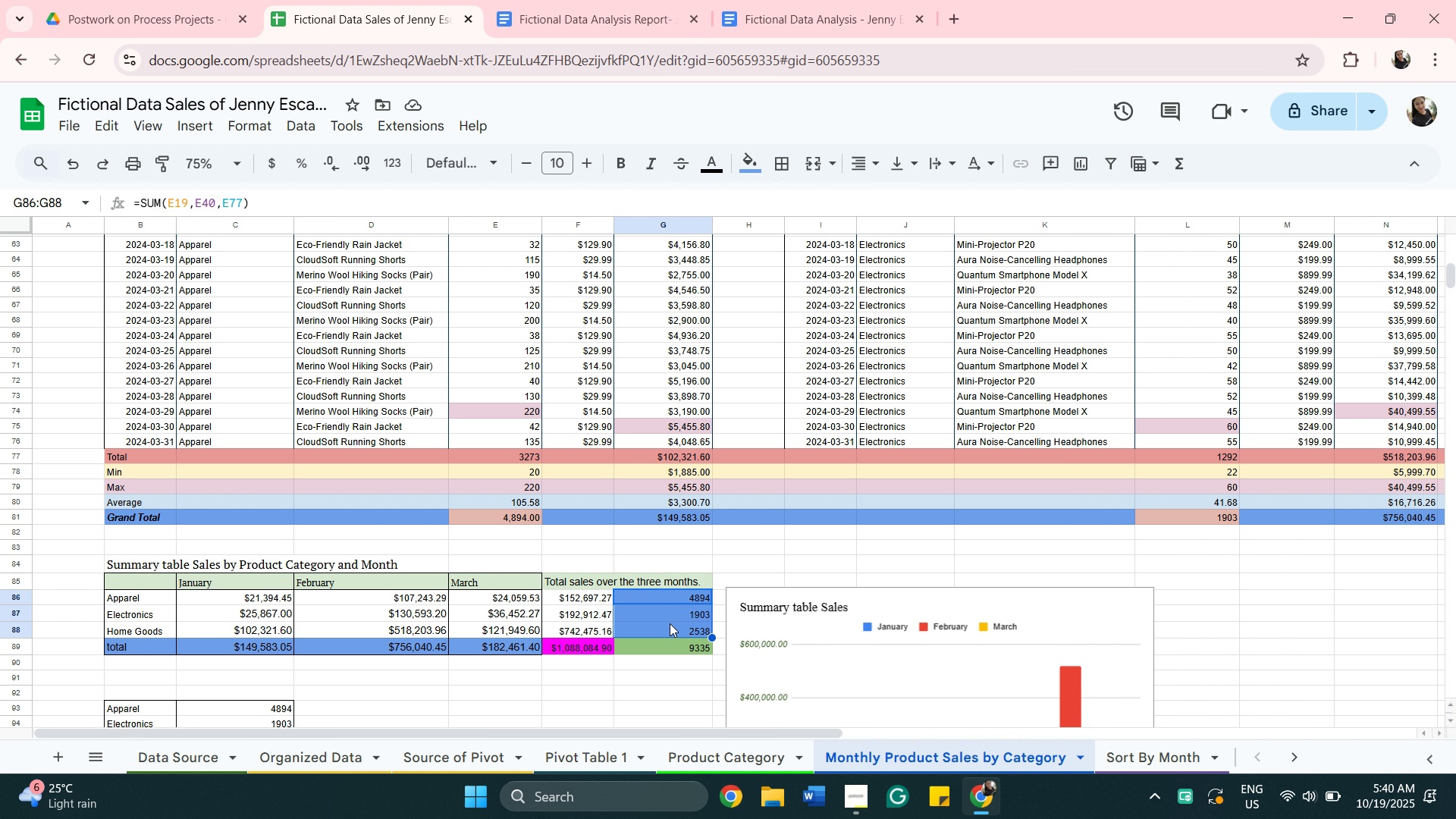 
hold_key(key=ShiftLeft, duration=0.5)
left_click([670, 623])
 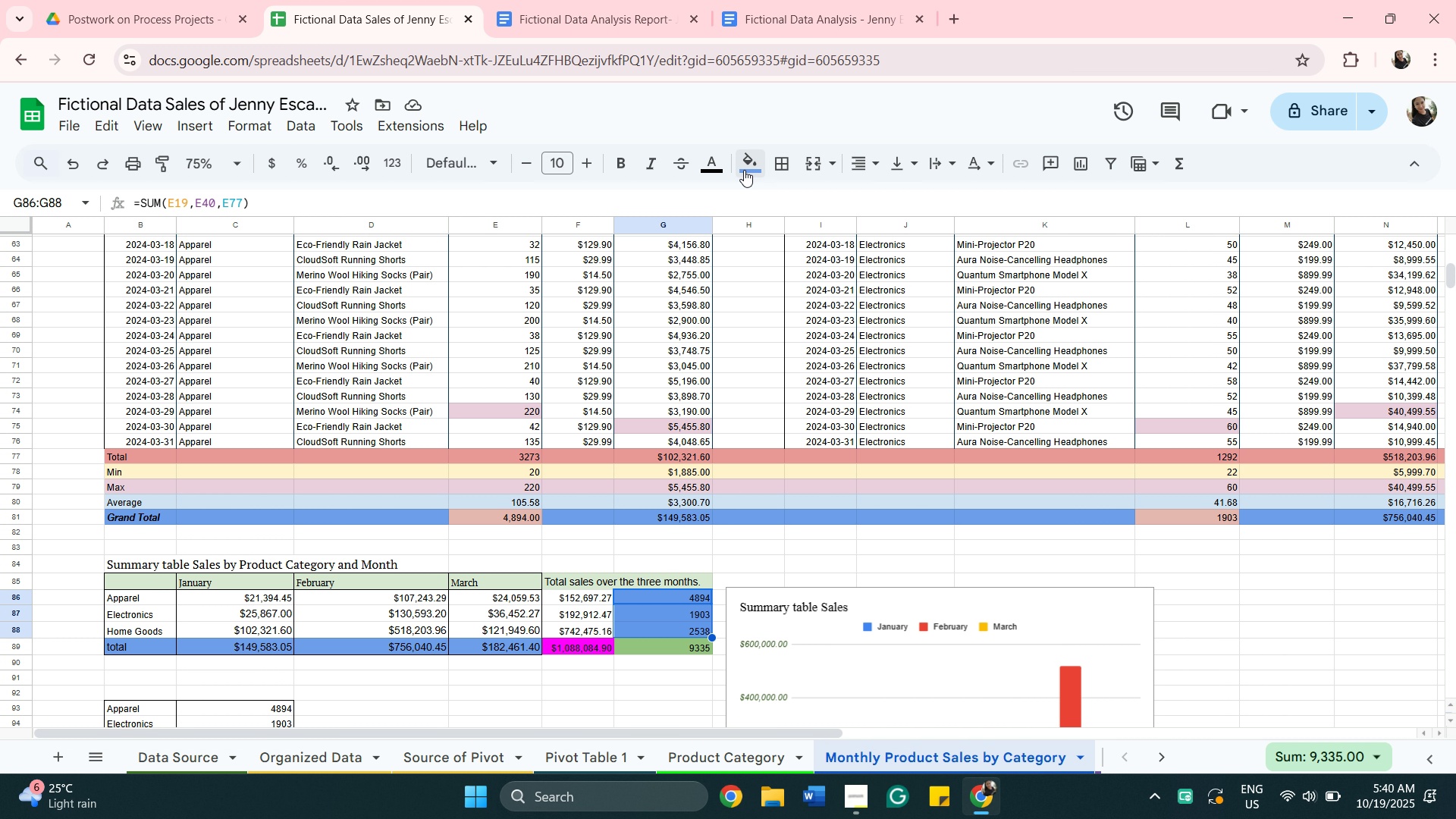 
left_click([744, 168])
 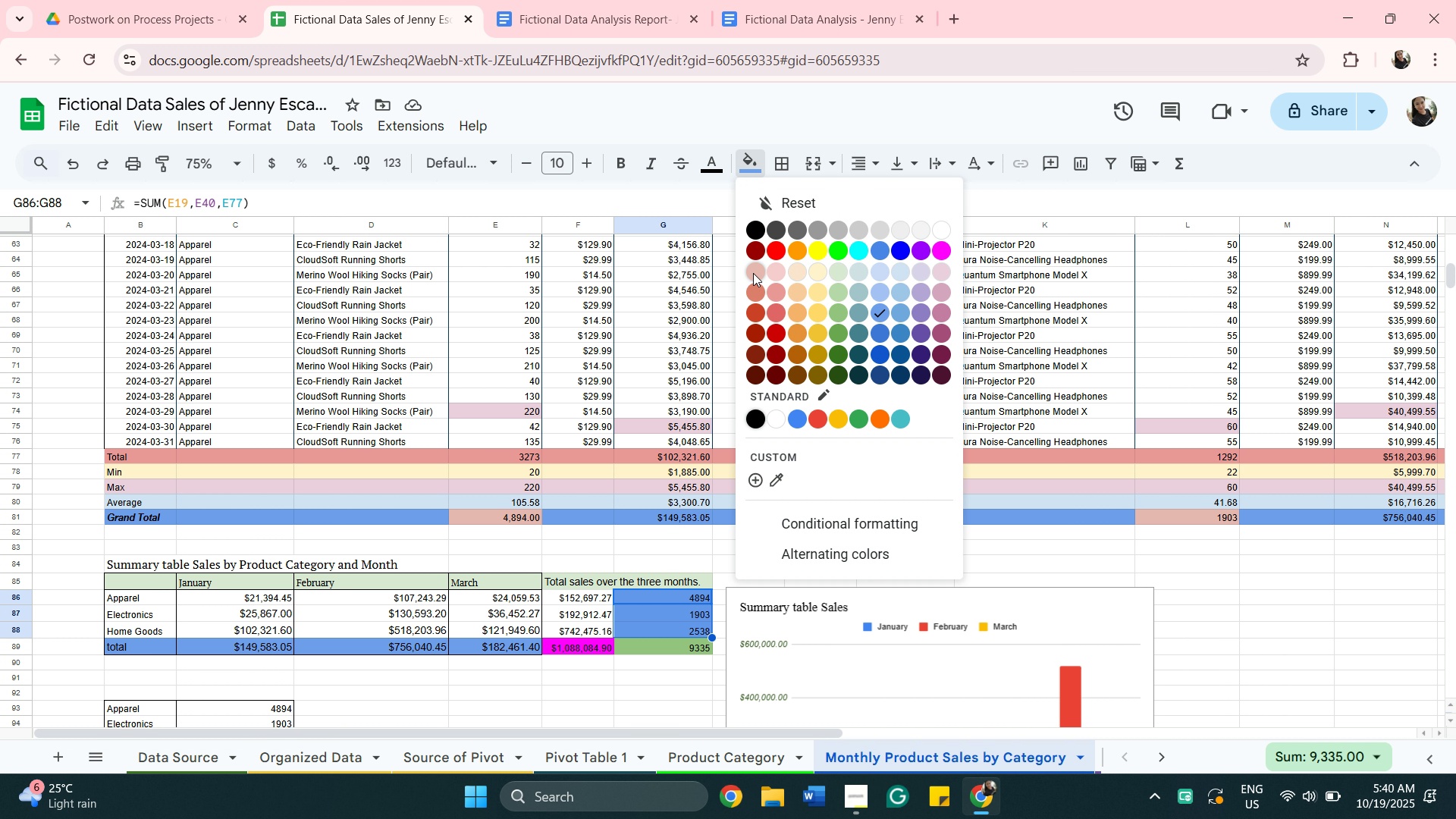 
left_click([753, 273])
 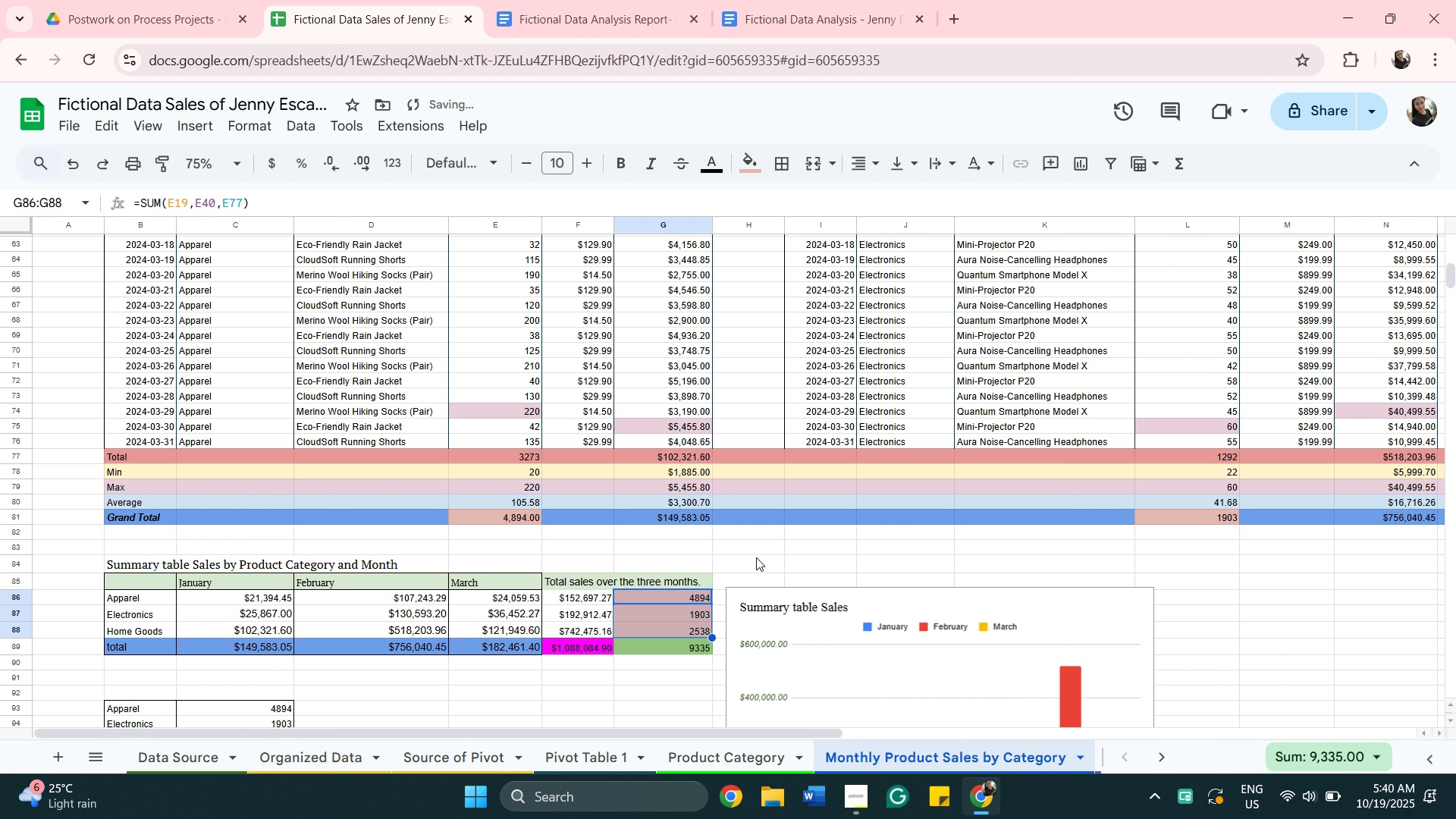 
left_click([757, 551])
 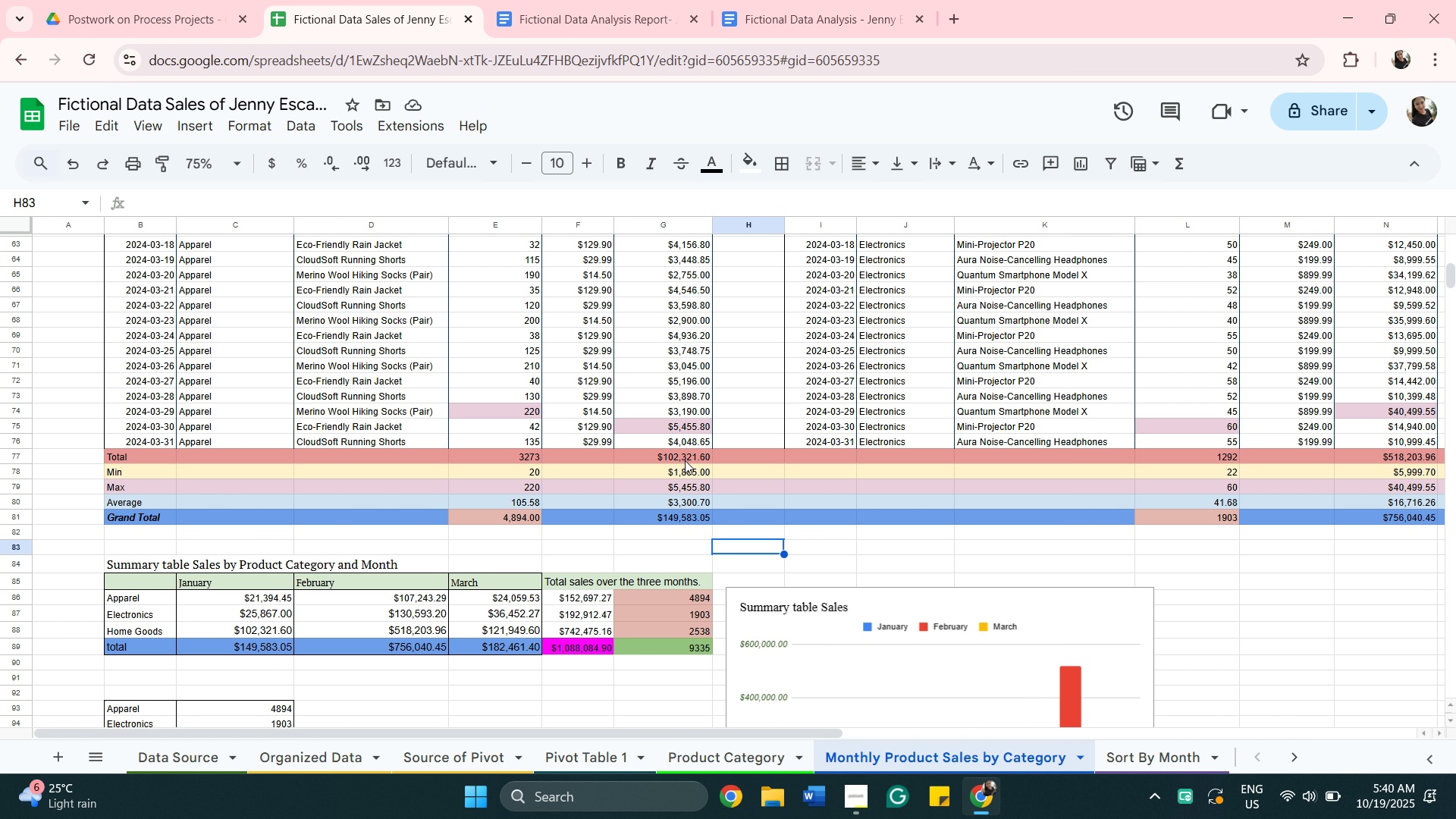 
wait(17.75)
 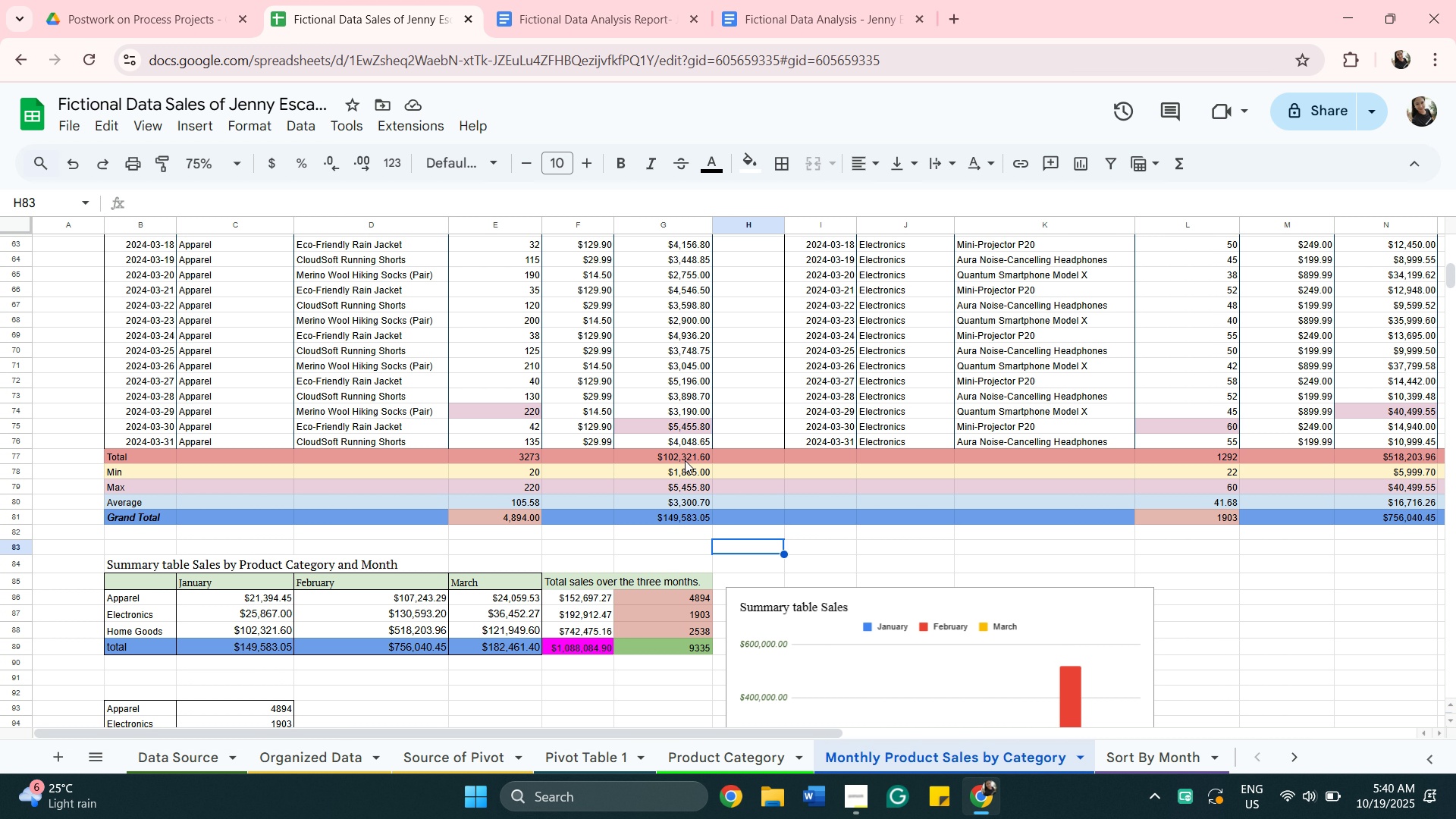 
left_click_drag(start_coordinate=[700, 733], to_coordinate=[729, 733])
 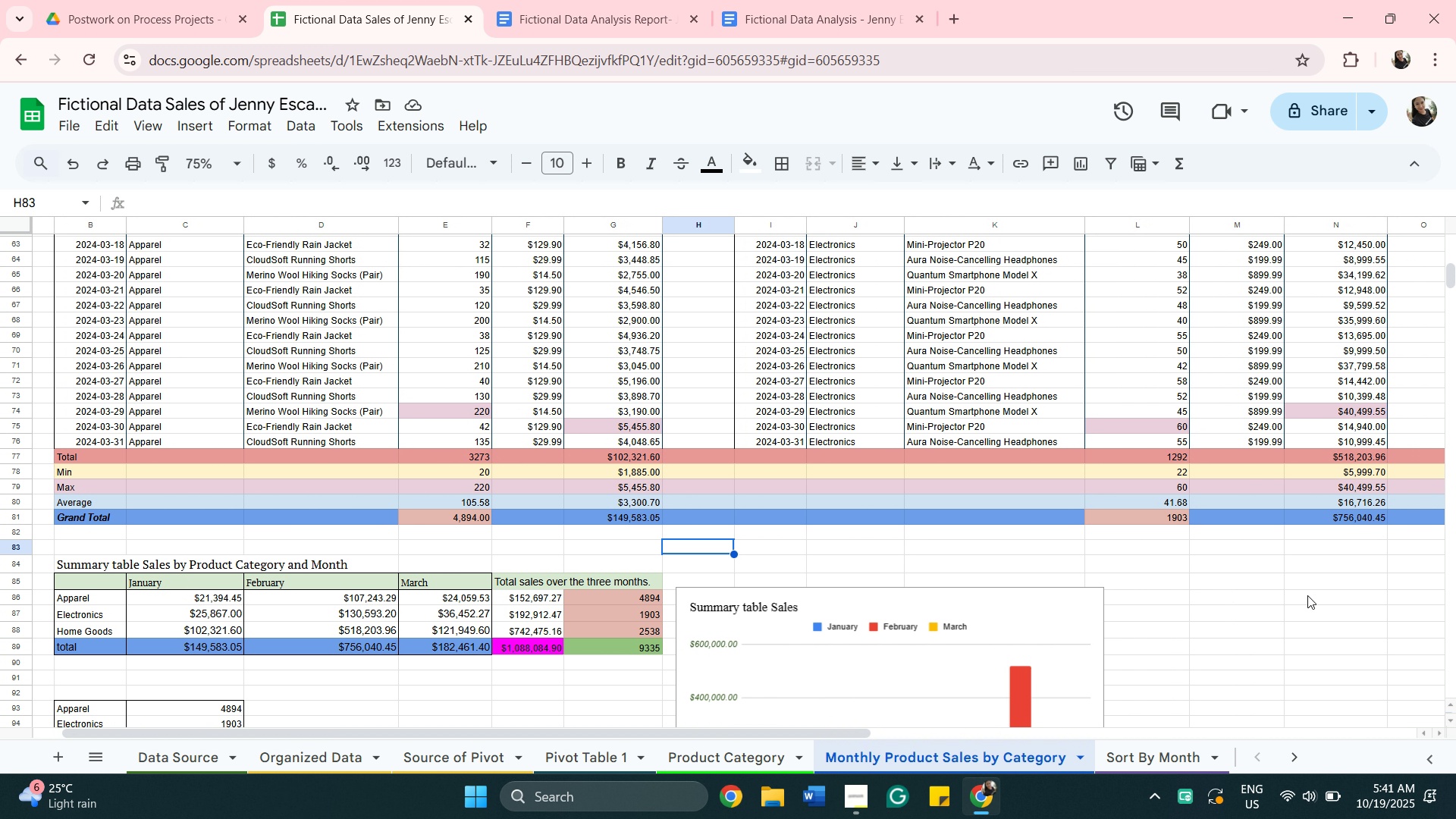 
left_click([1309, 596])
 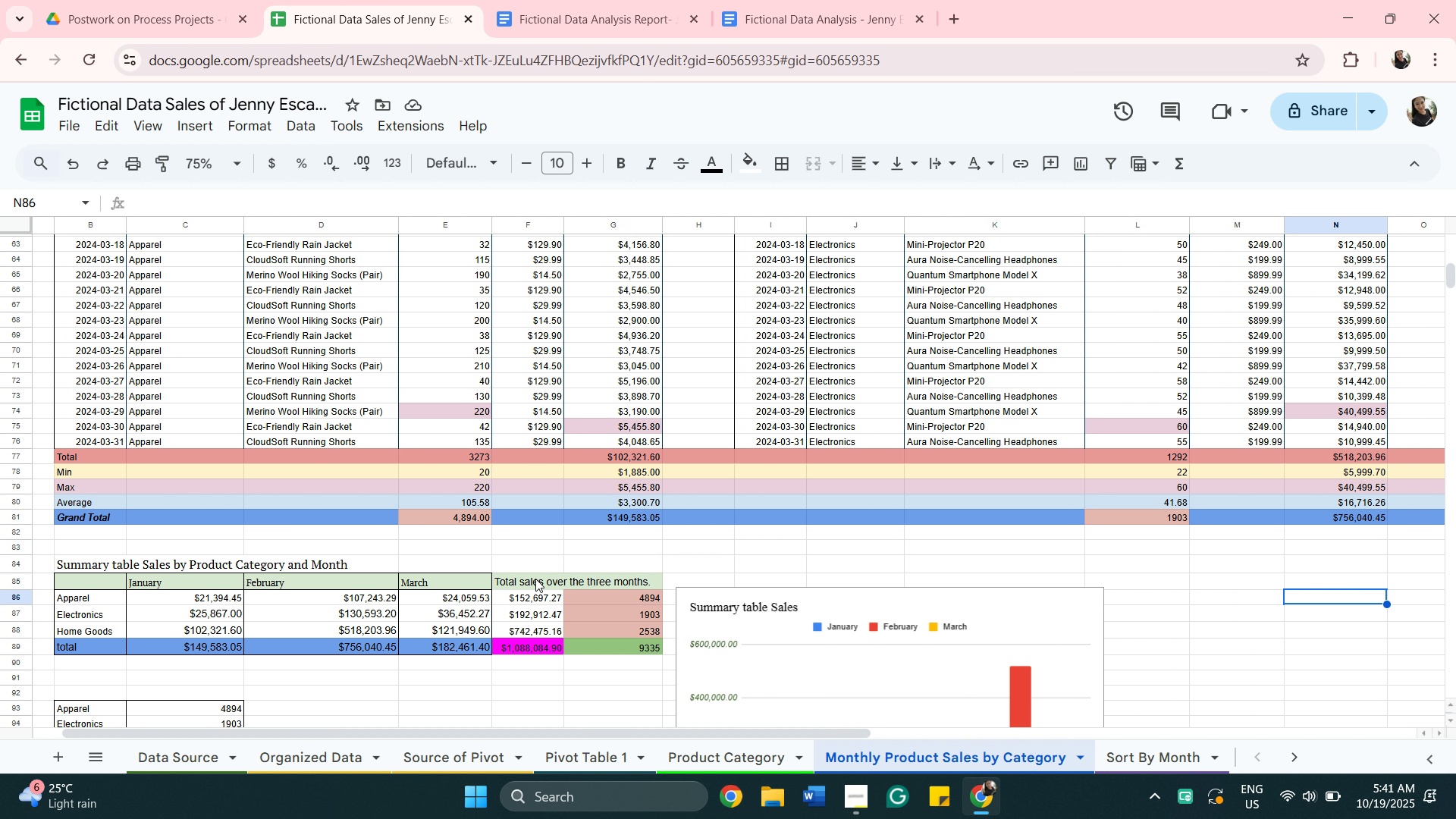 
double_click([535, 579])
 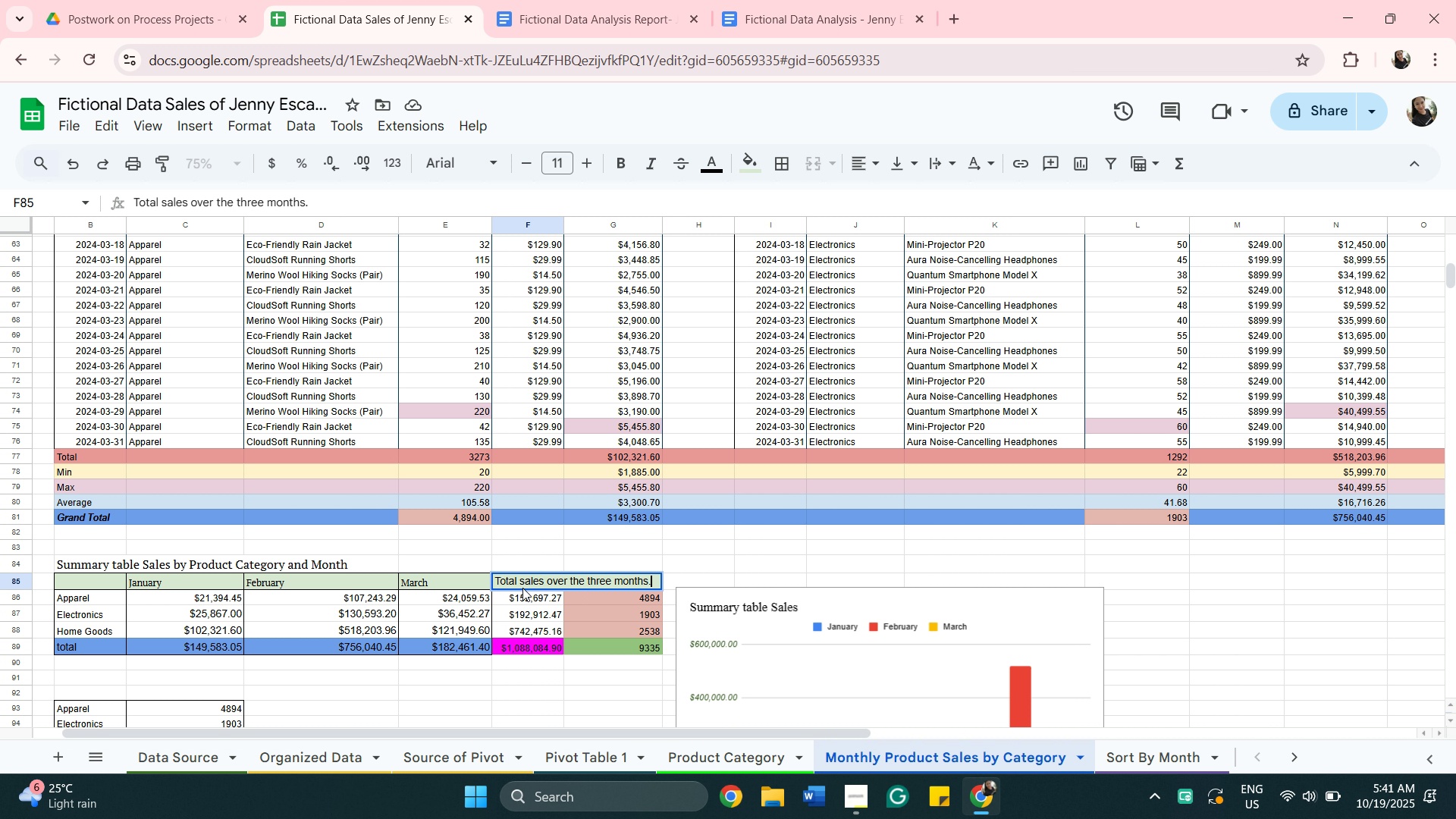 
wait(10.34)
 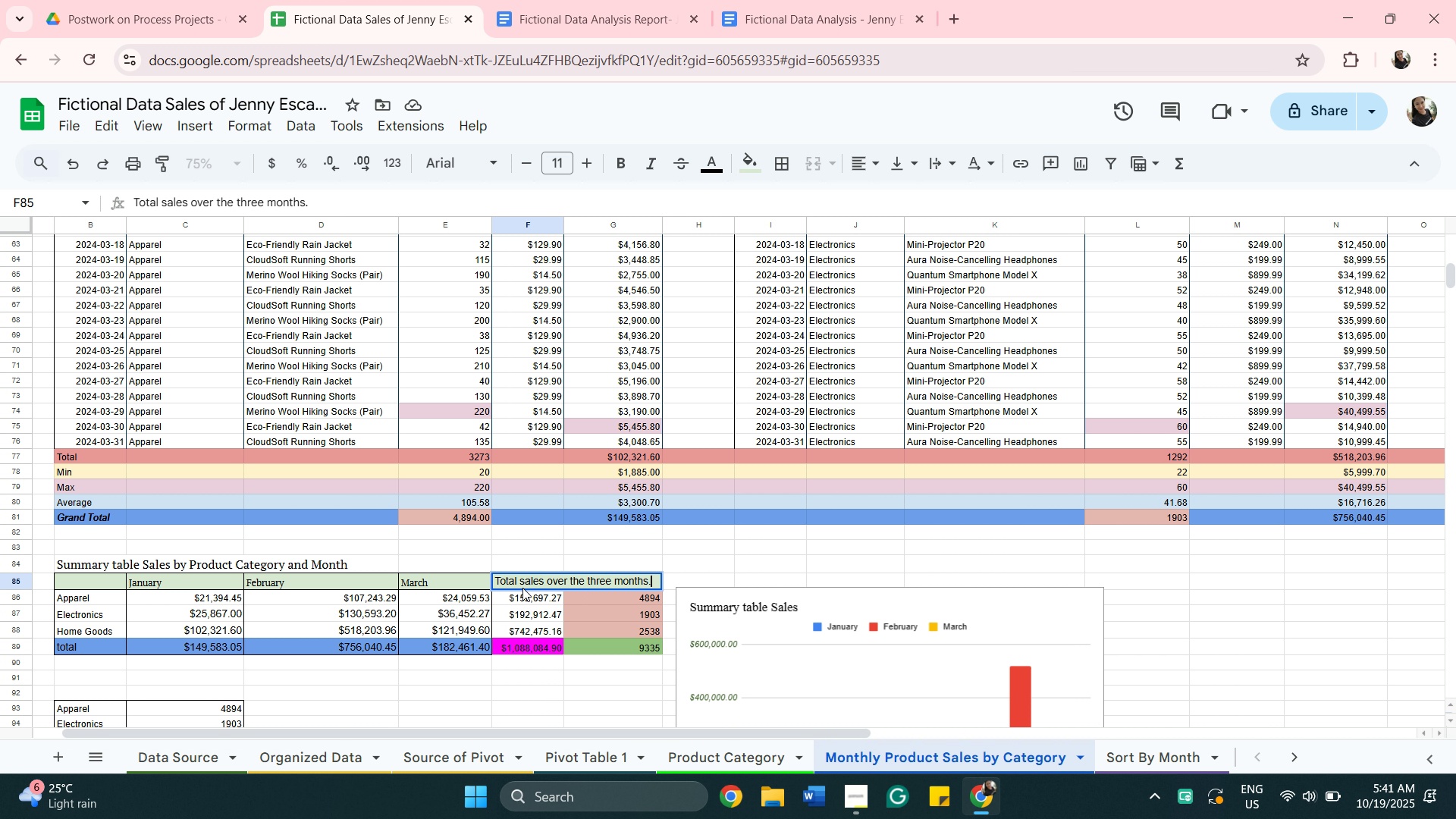 
key(Backspace)
 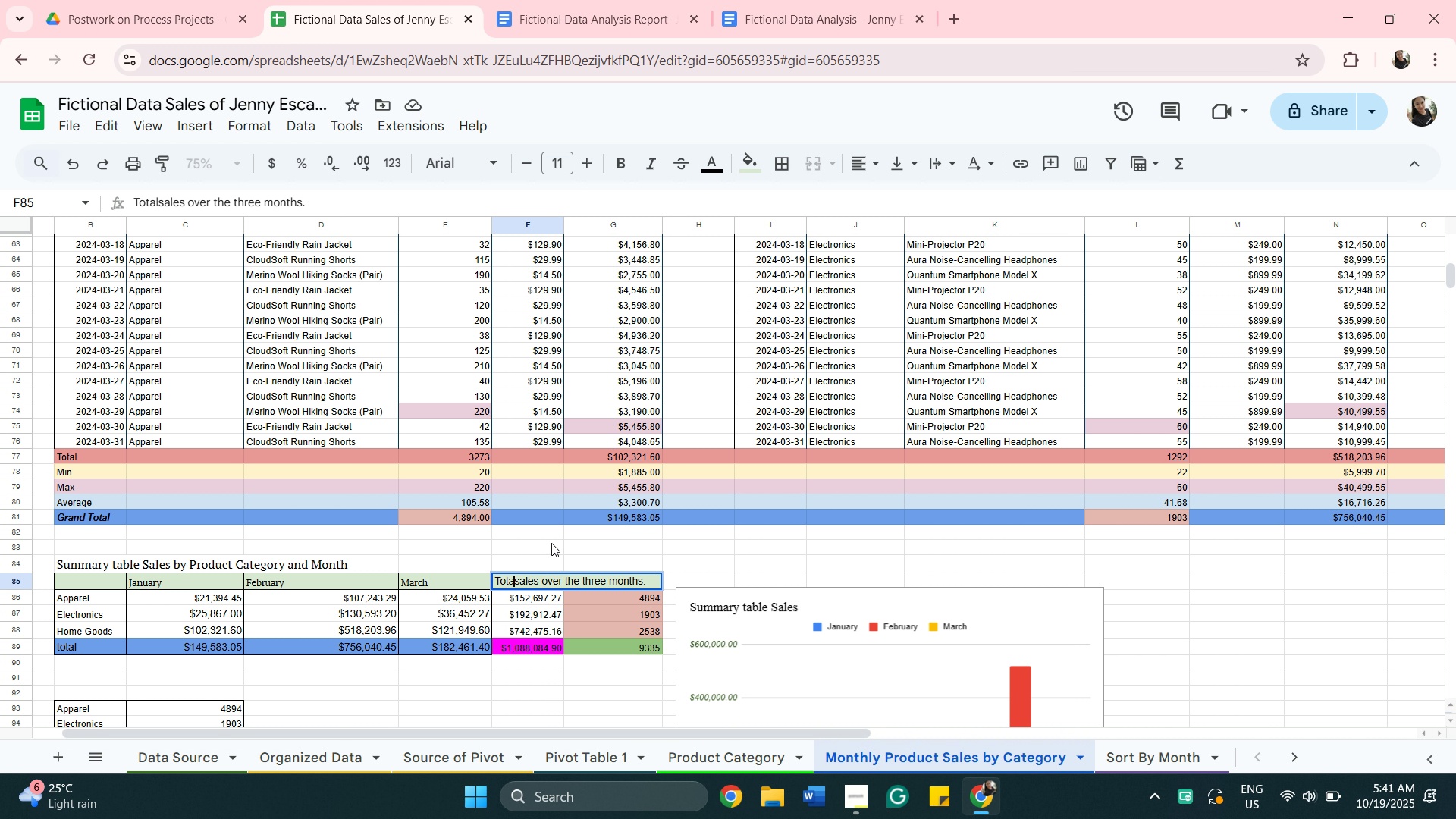 
key(Backspace)
 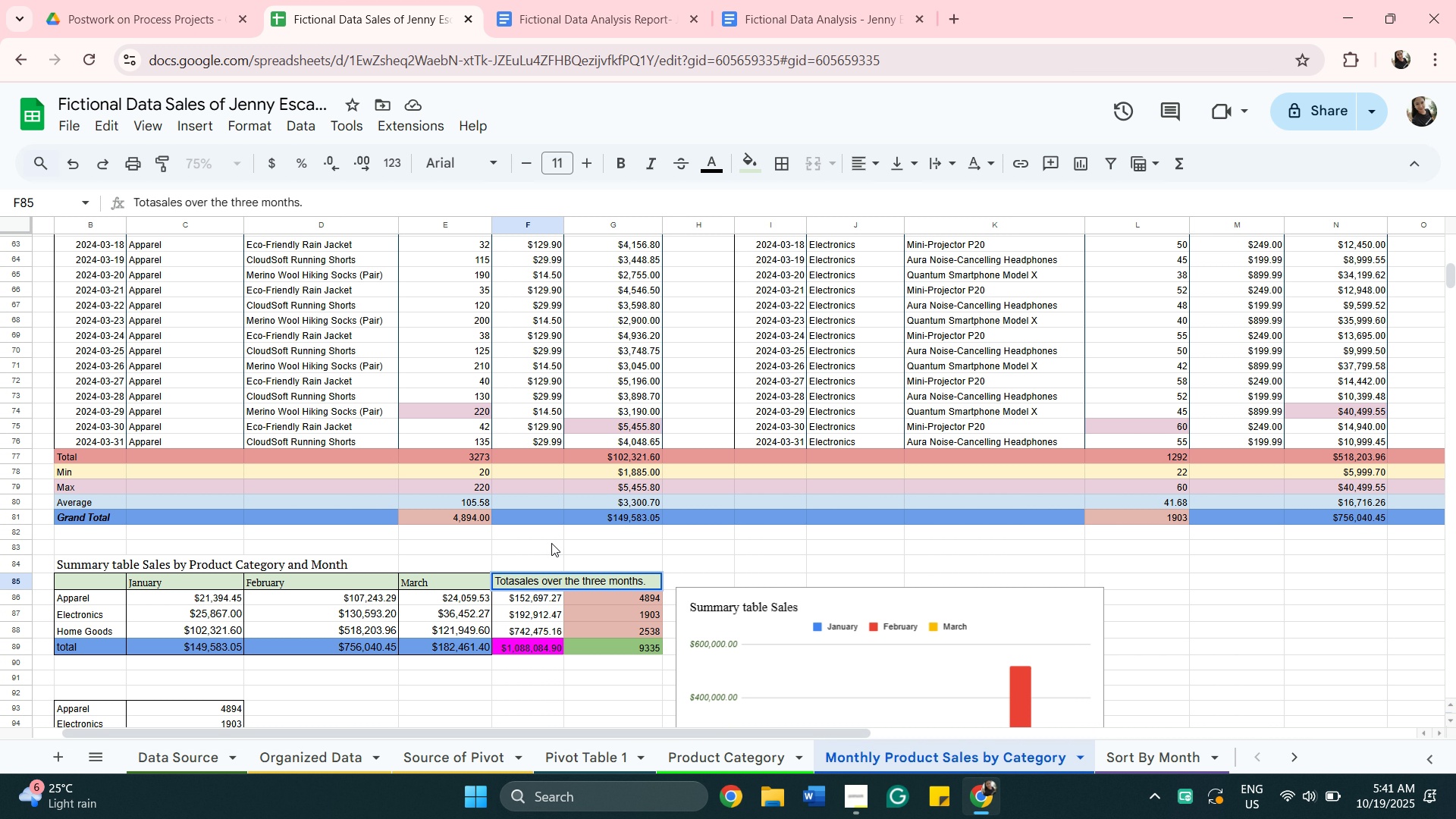 
key(Backspace)
 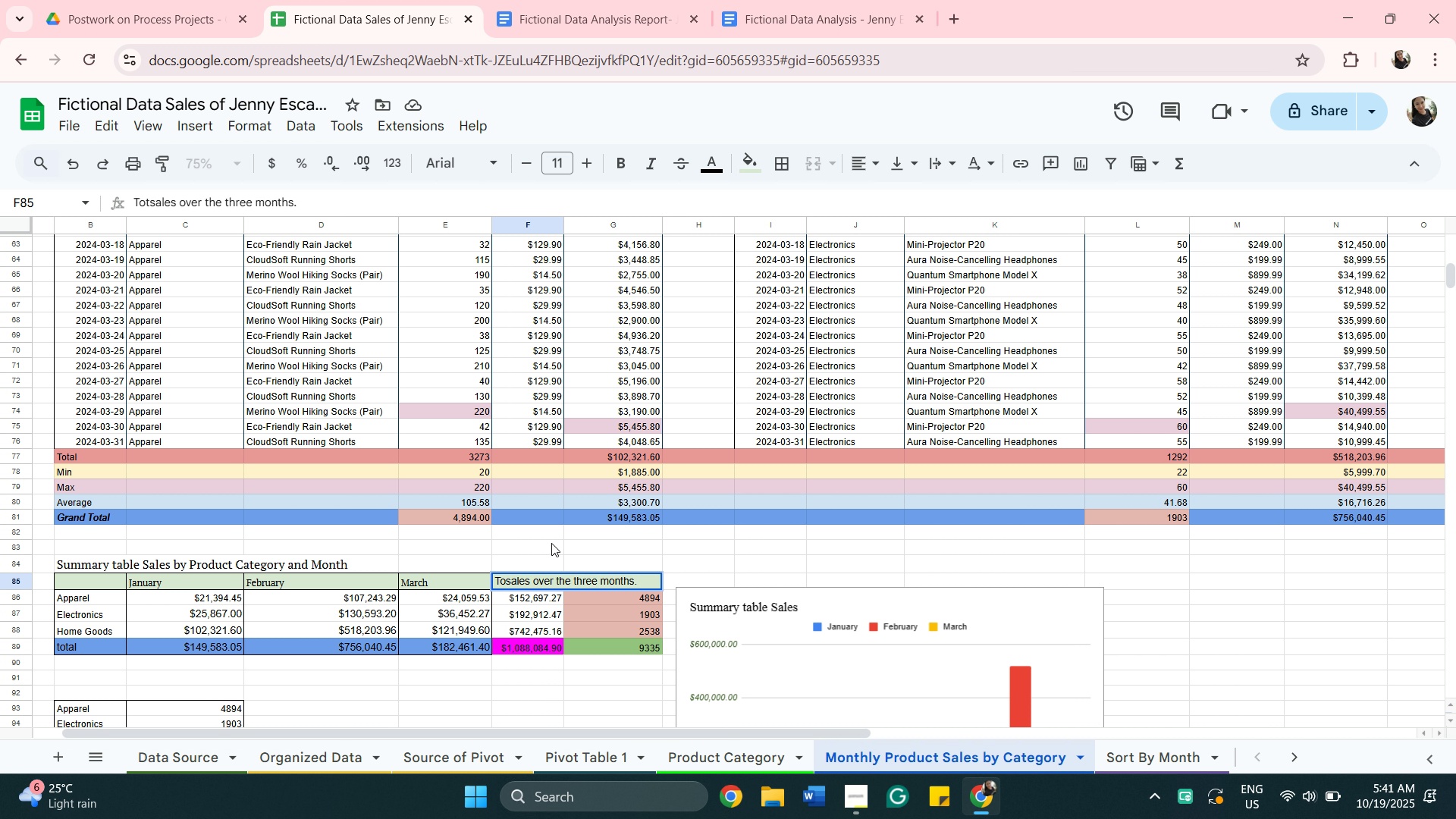 
key(Backspace)
 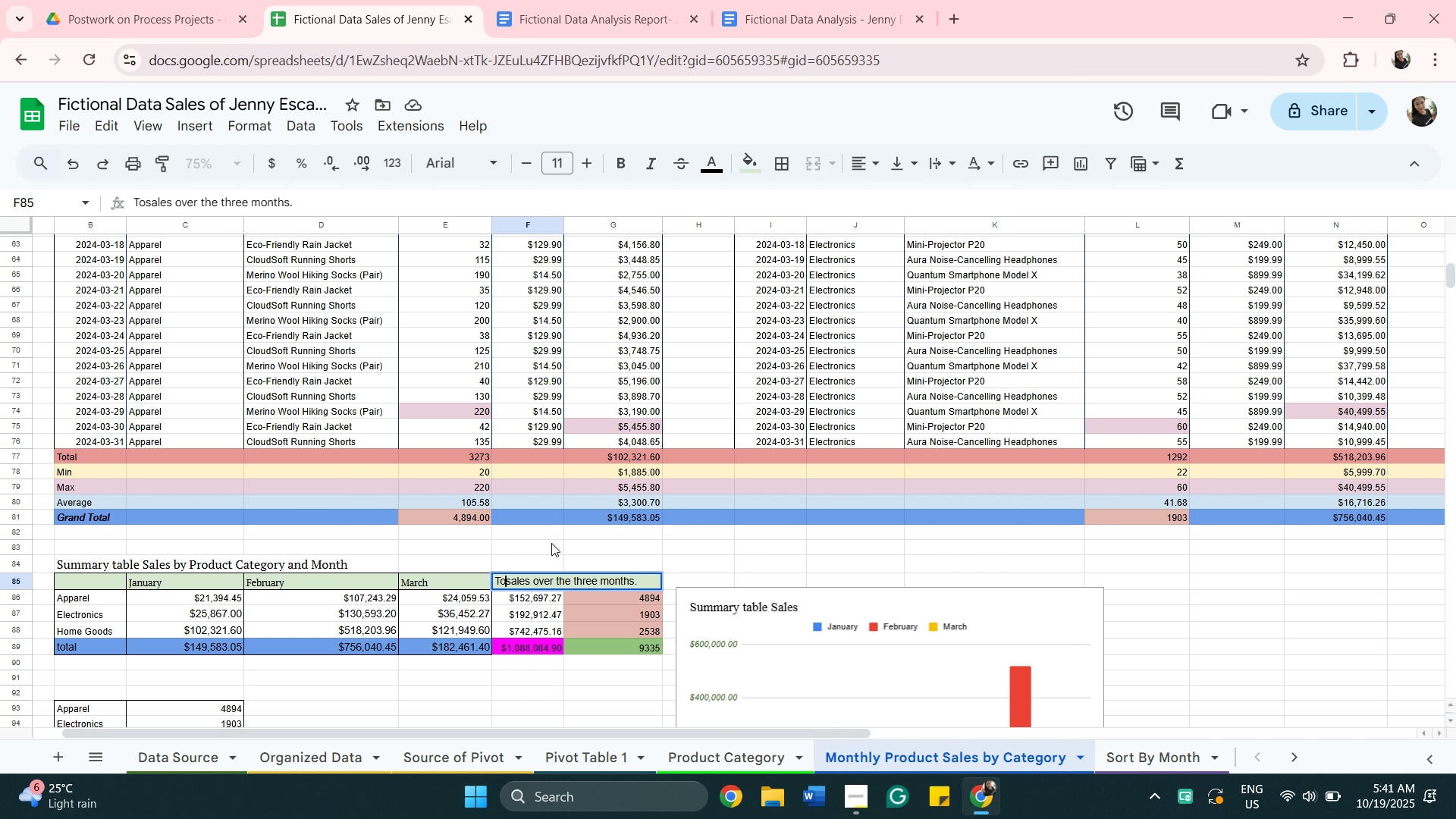 
key(Backspace)
 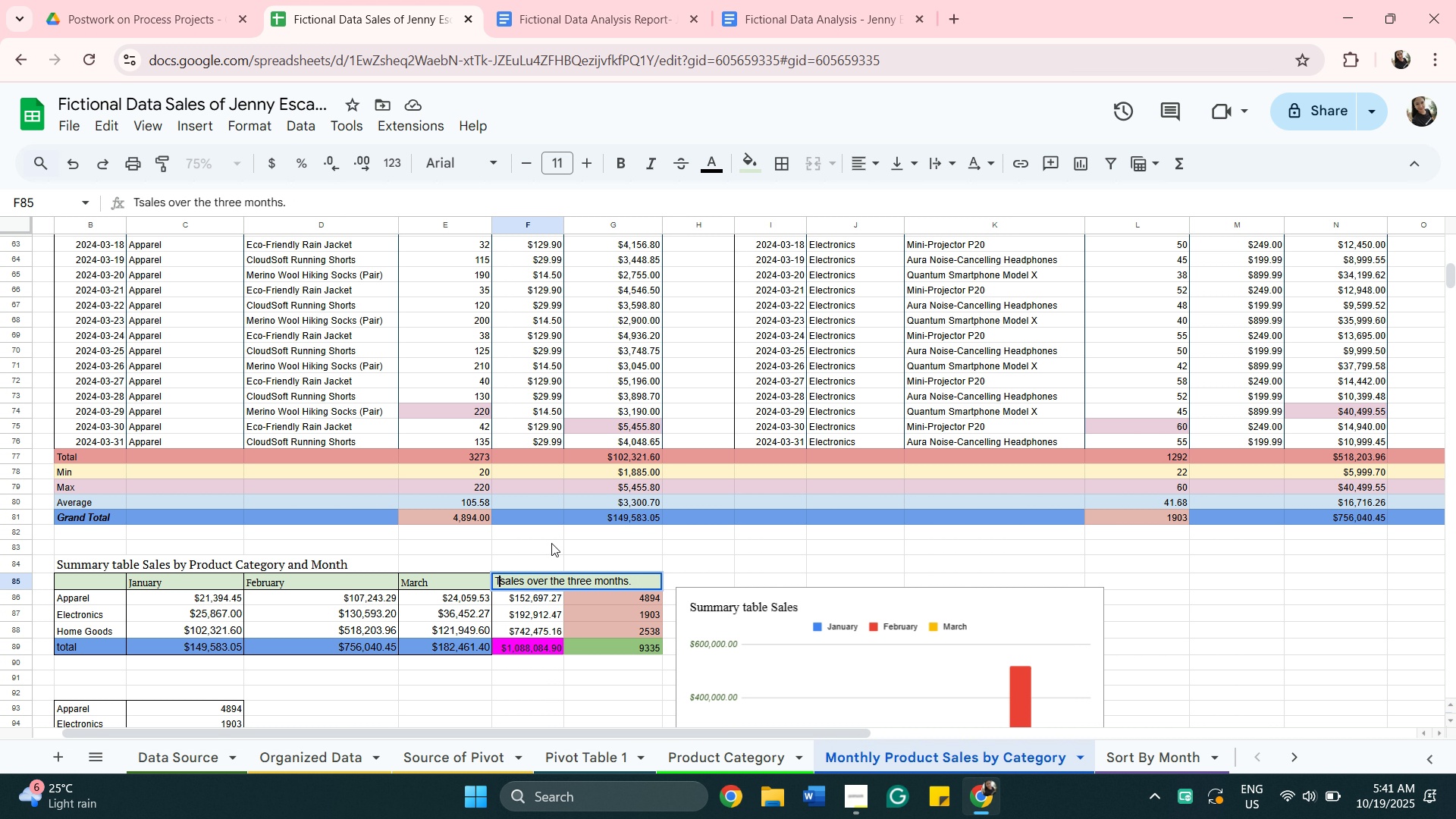 
key(Backspace)
 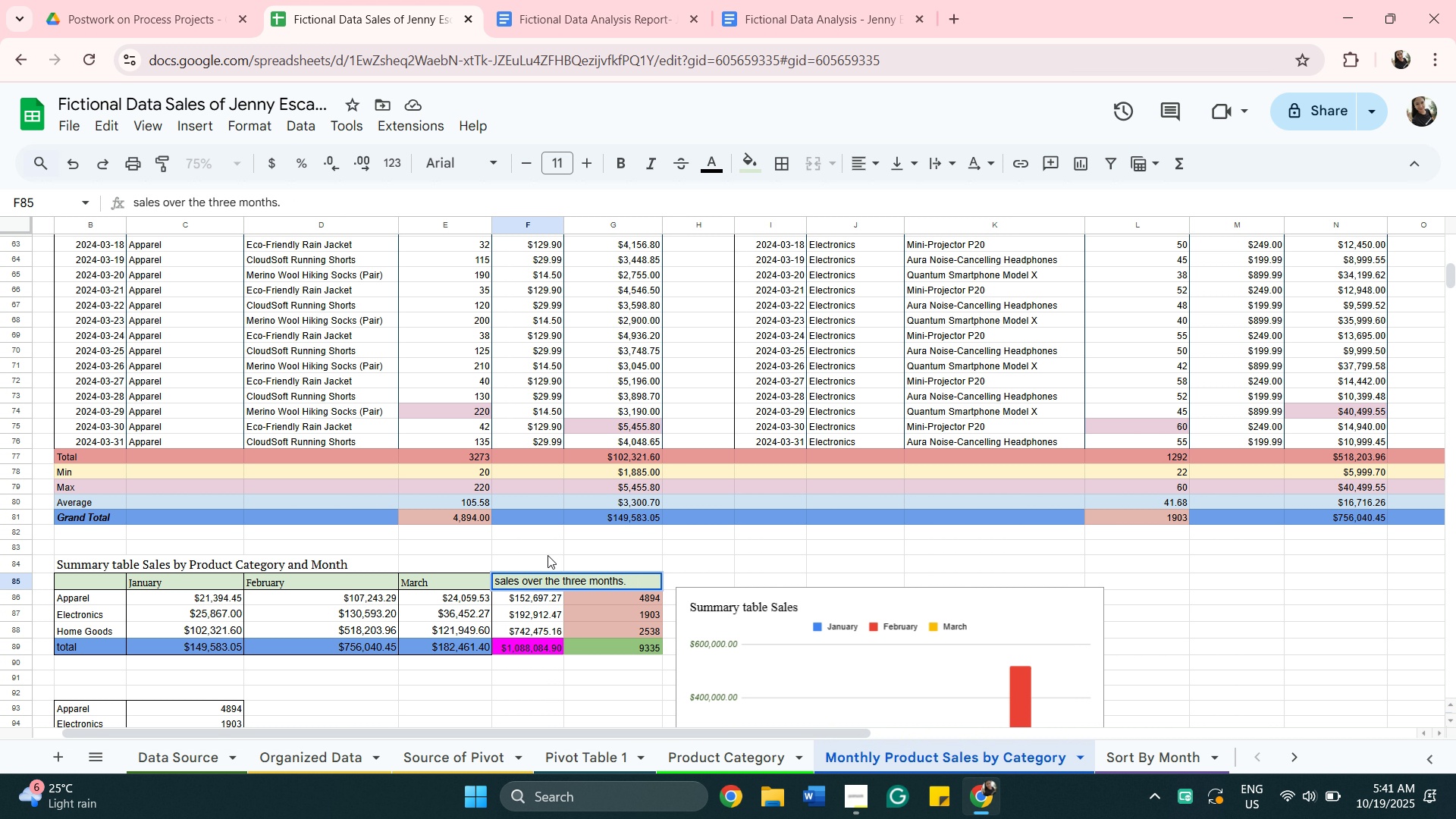 
wait(6.21)
 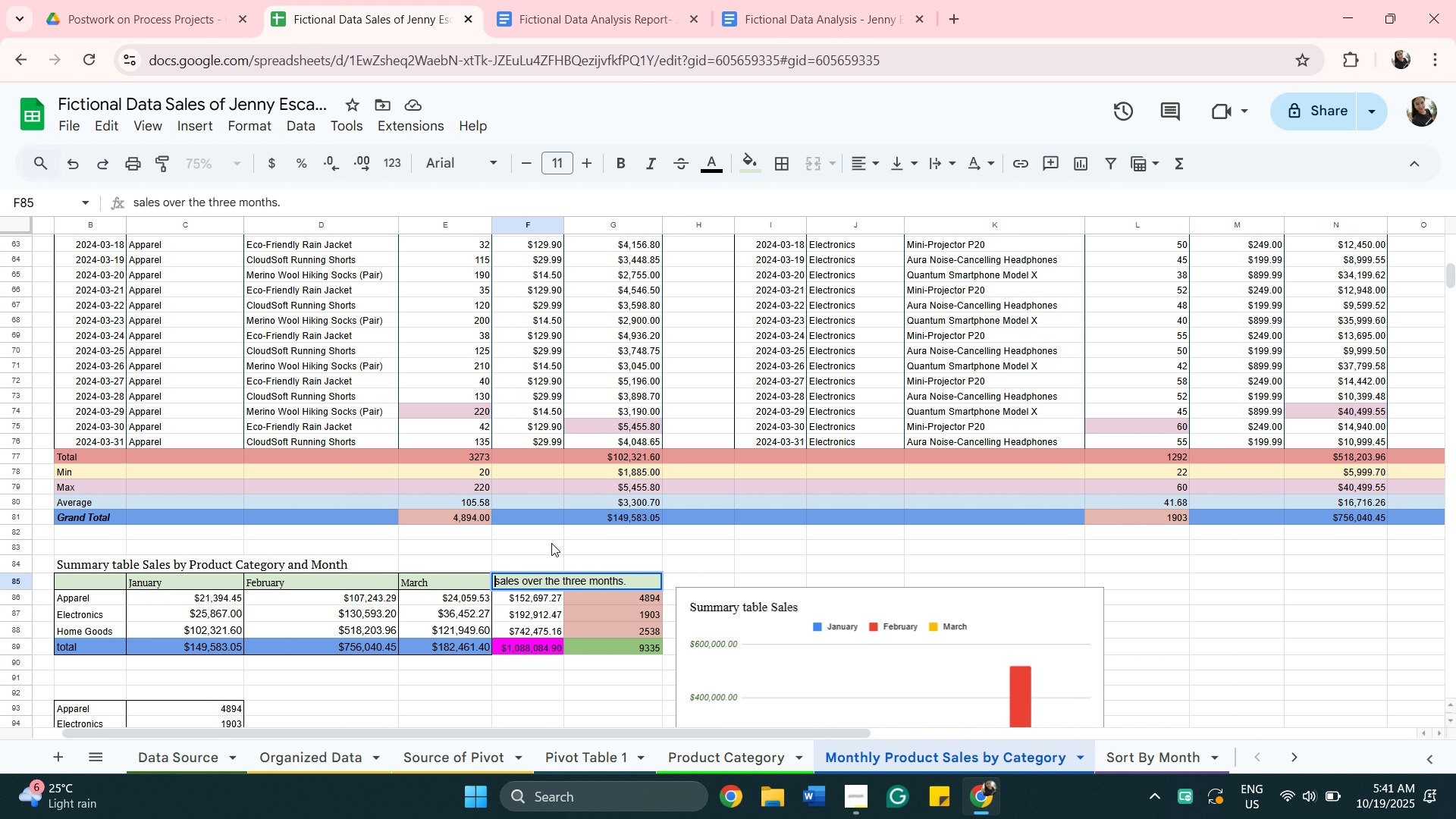 
left_click([526, 585])
 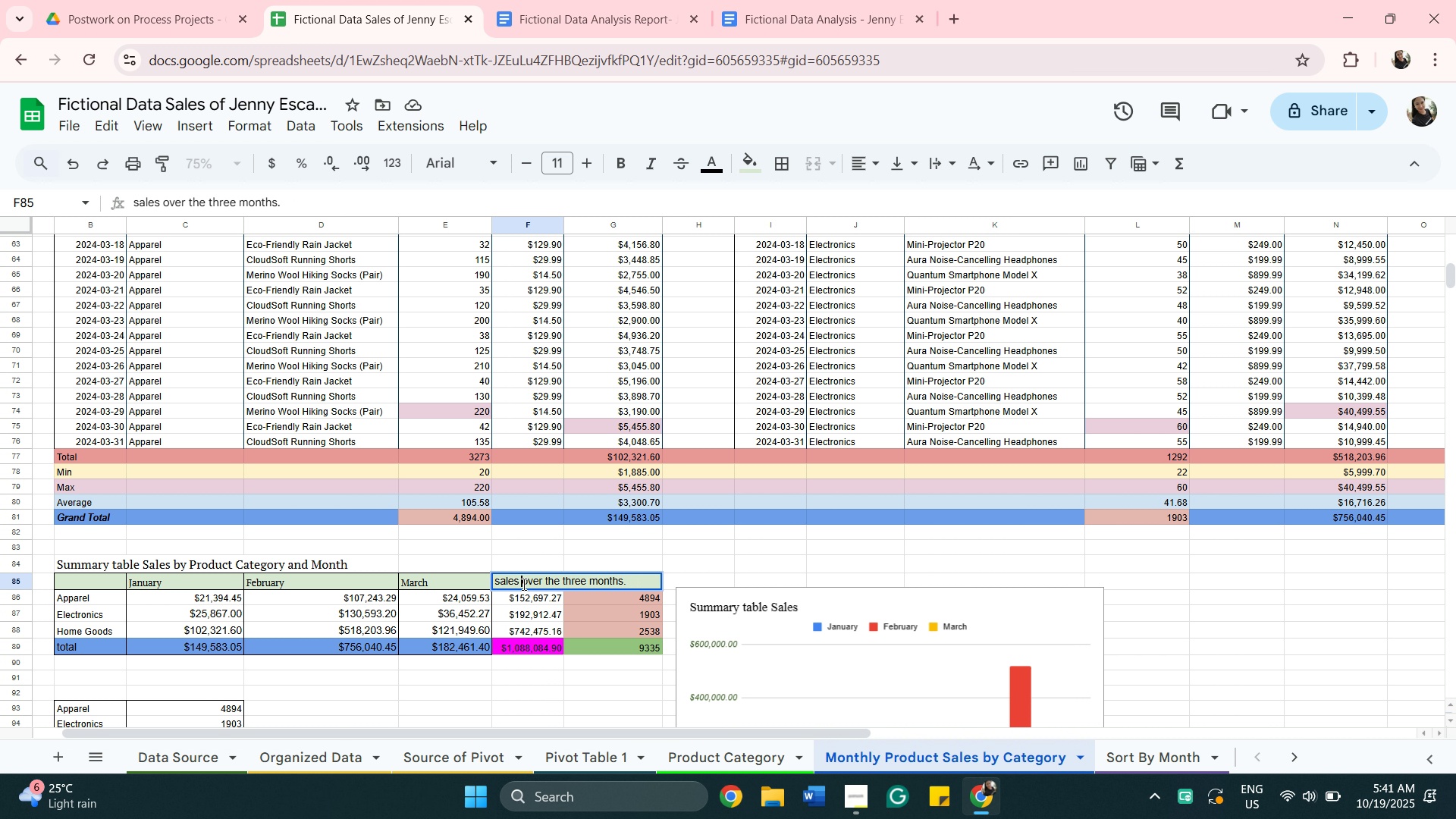 
left_click([522, 584])
 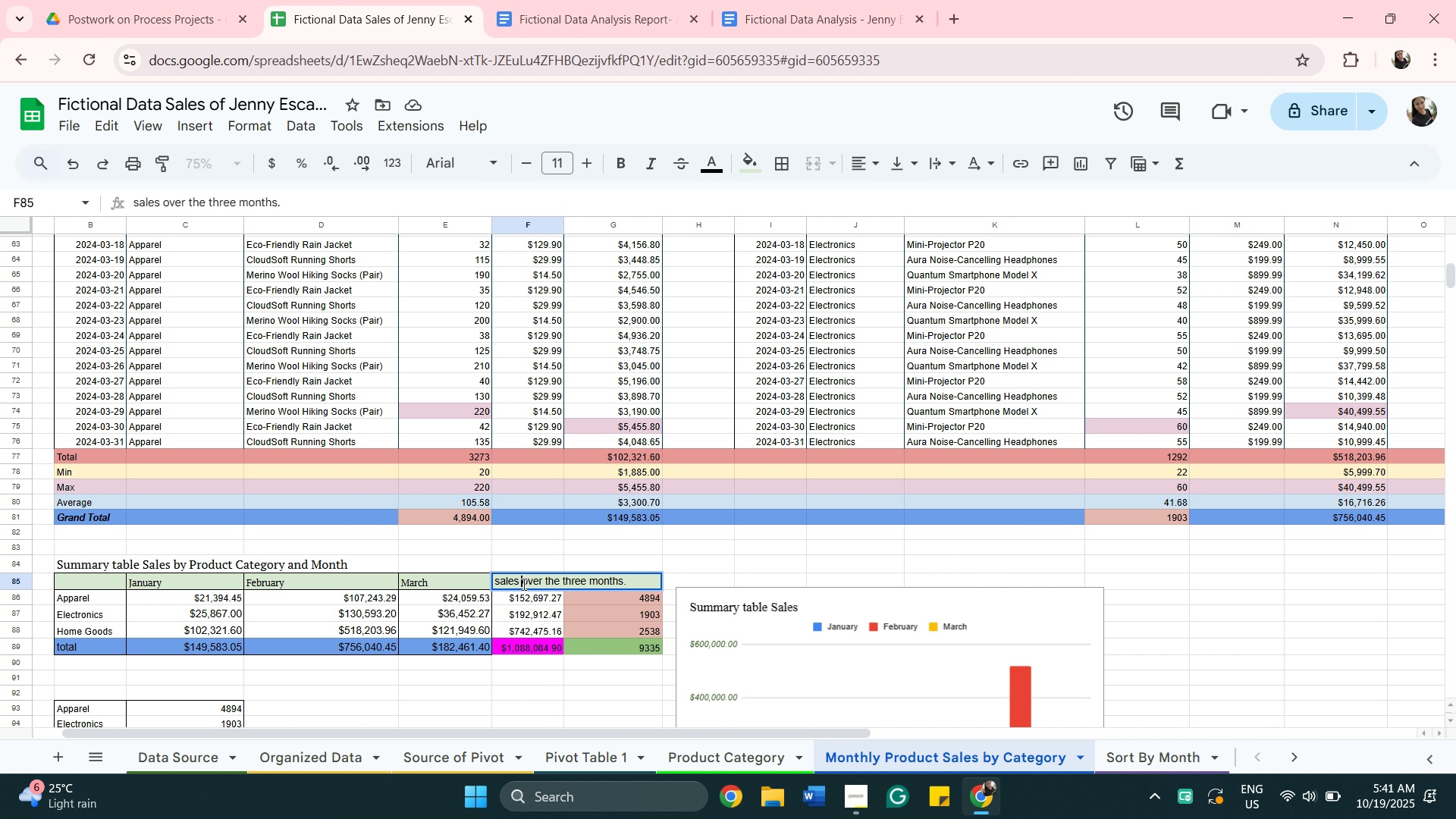 
type(categ)
key(Backspace)
key(Backspace)
key(Backspace)
key(Backspace)
key(Backspace)
 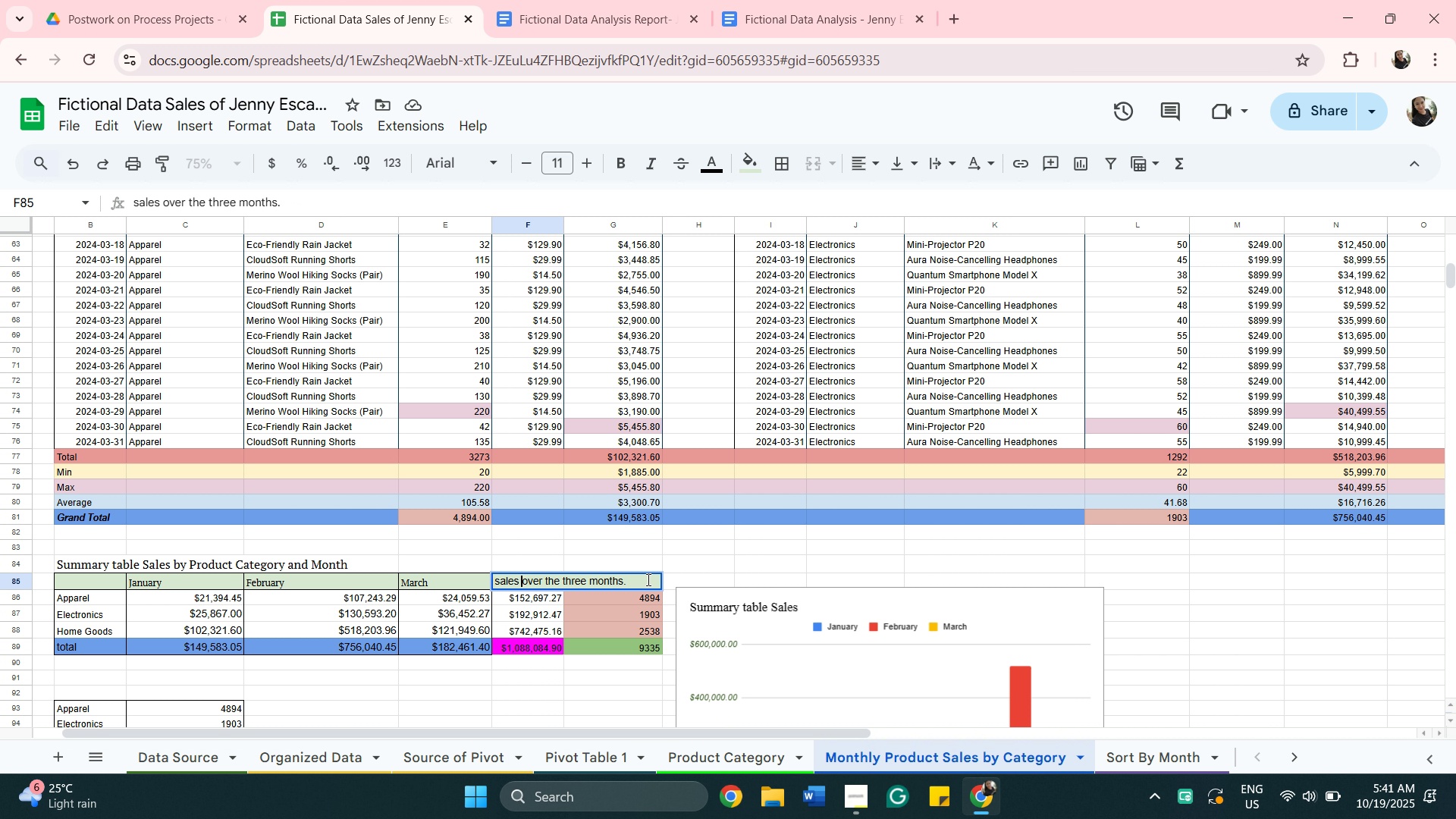 
left_click([646, 581])
 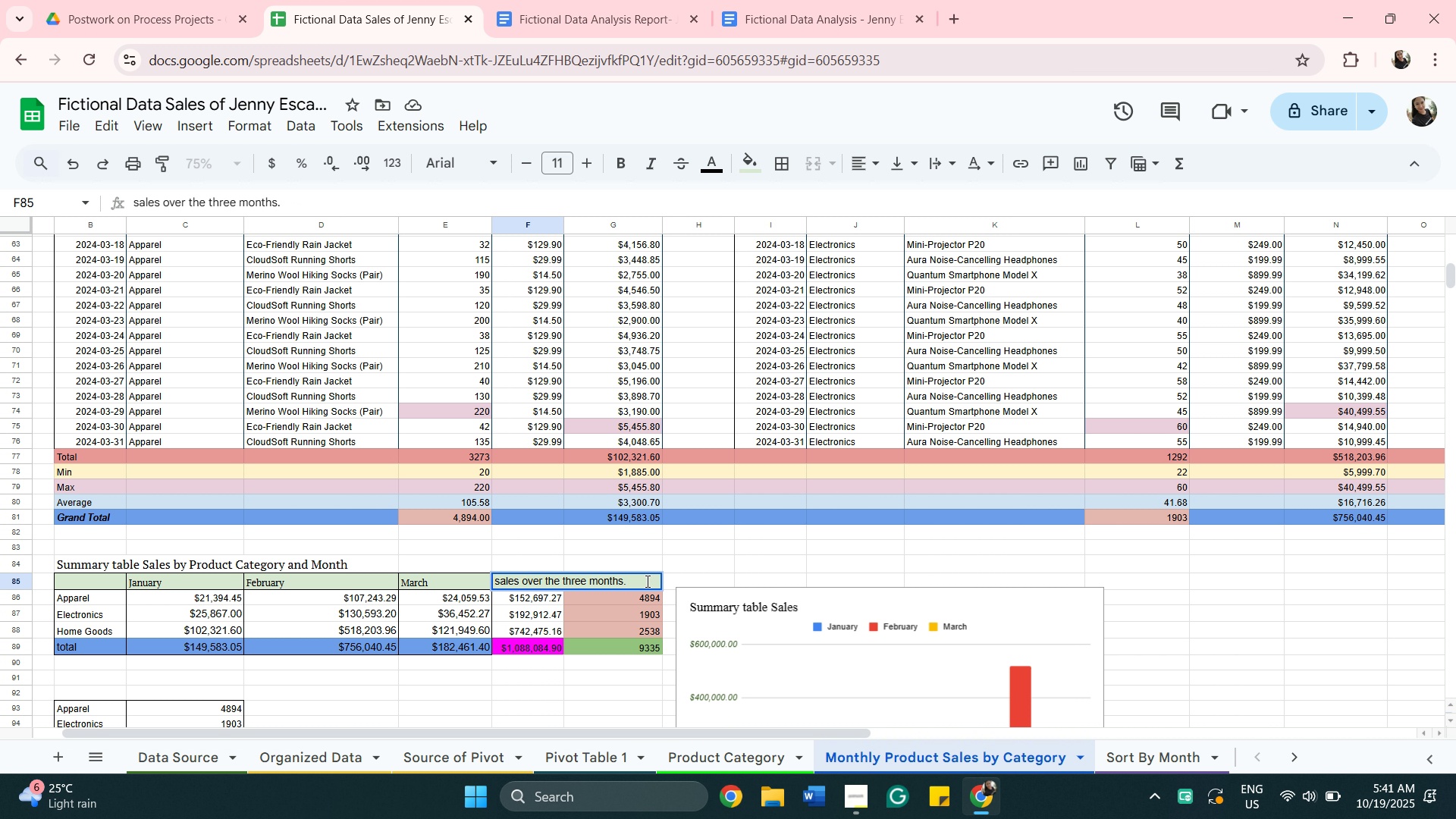 
key(Backspace)
type( pr category)
 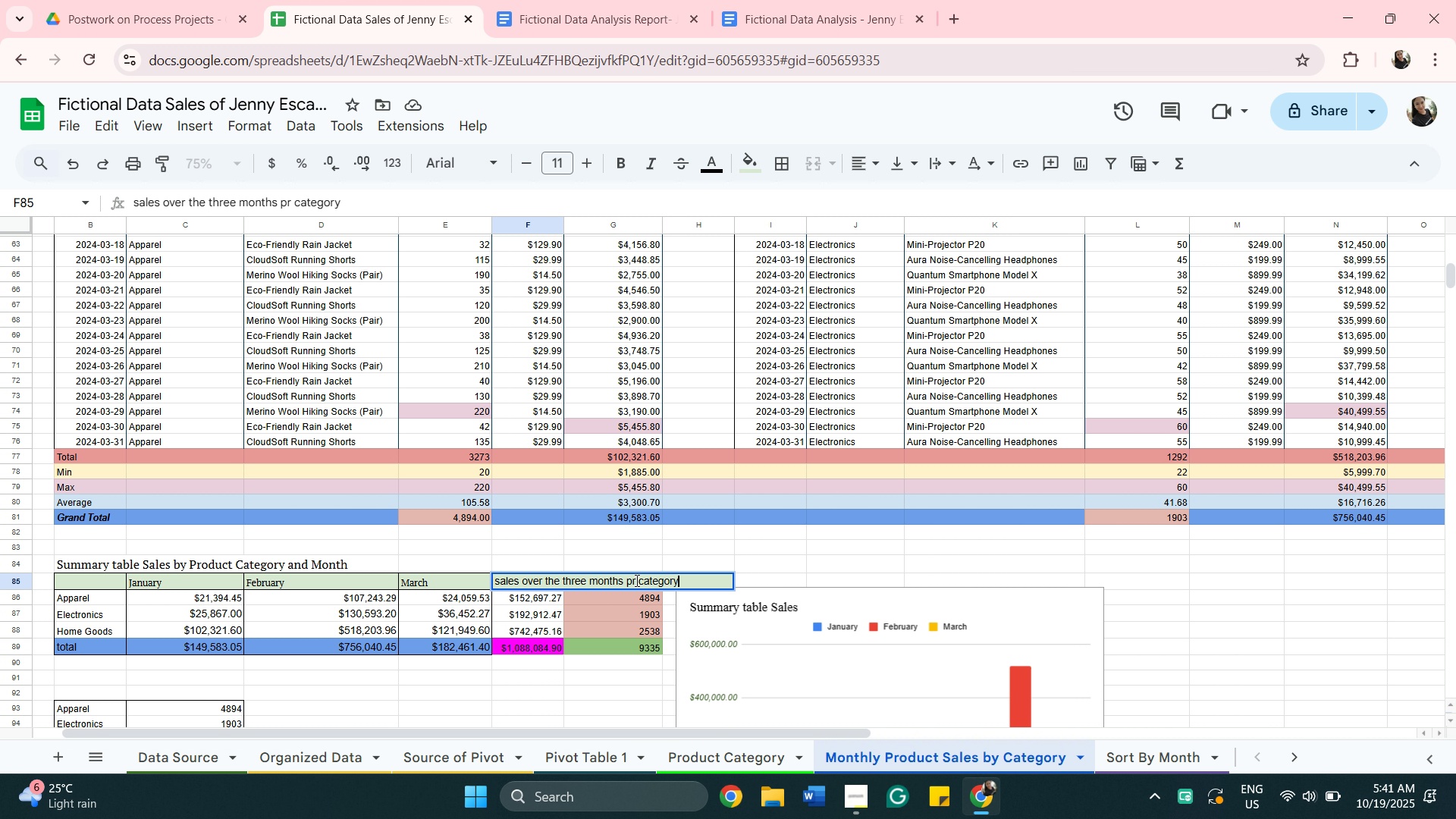 
left_click([634, 578])
 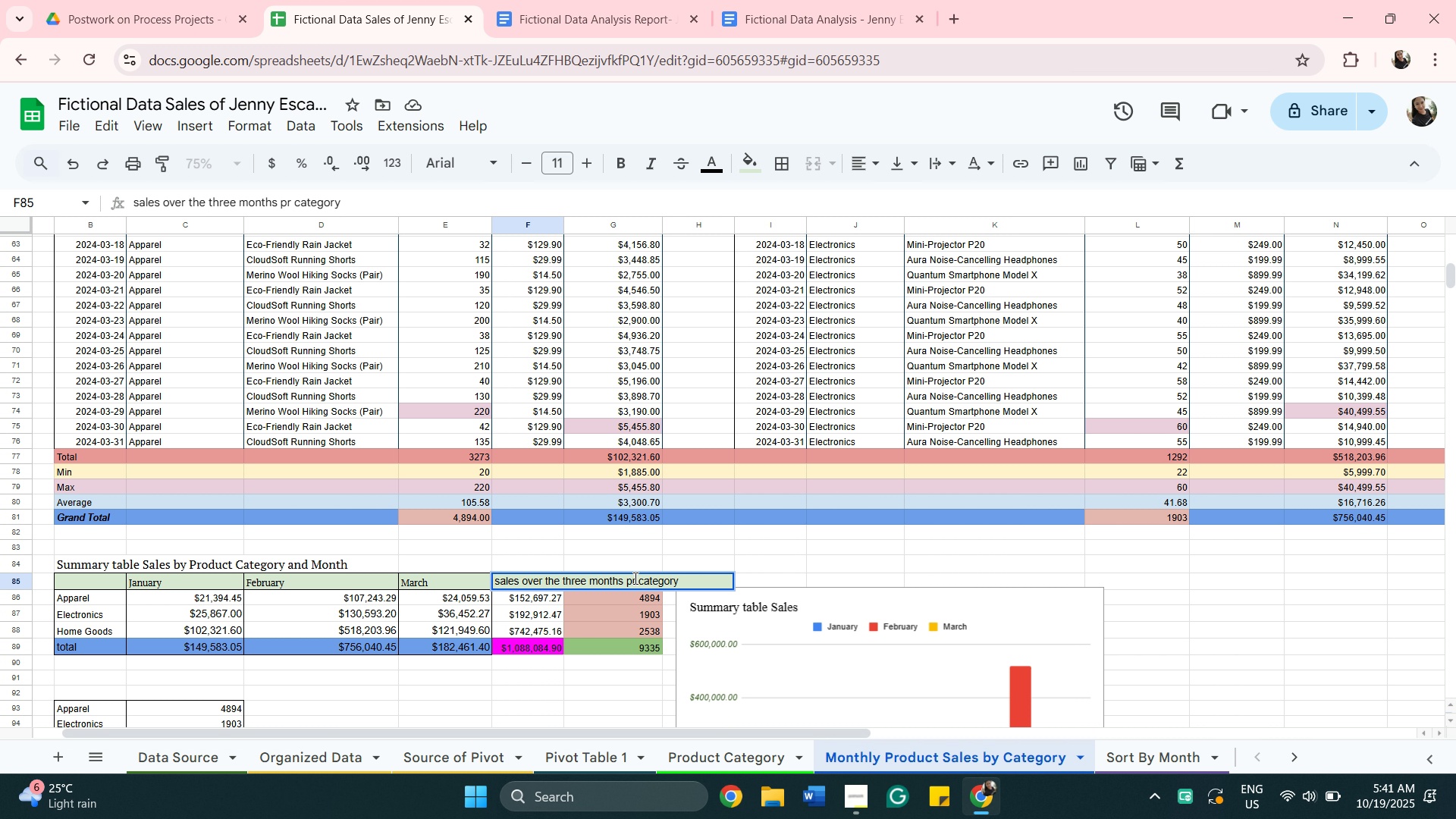 
key(ArrowLeft)
 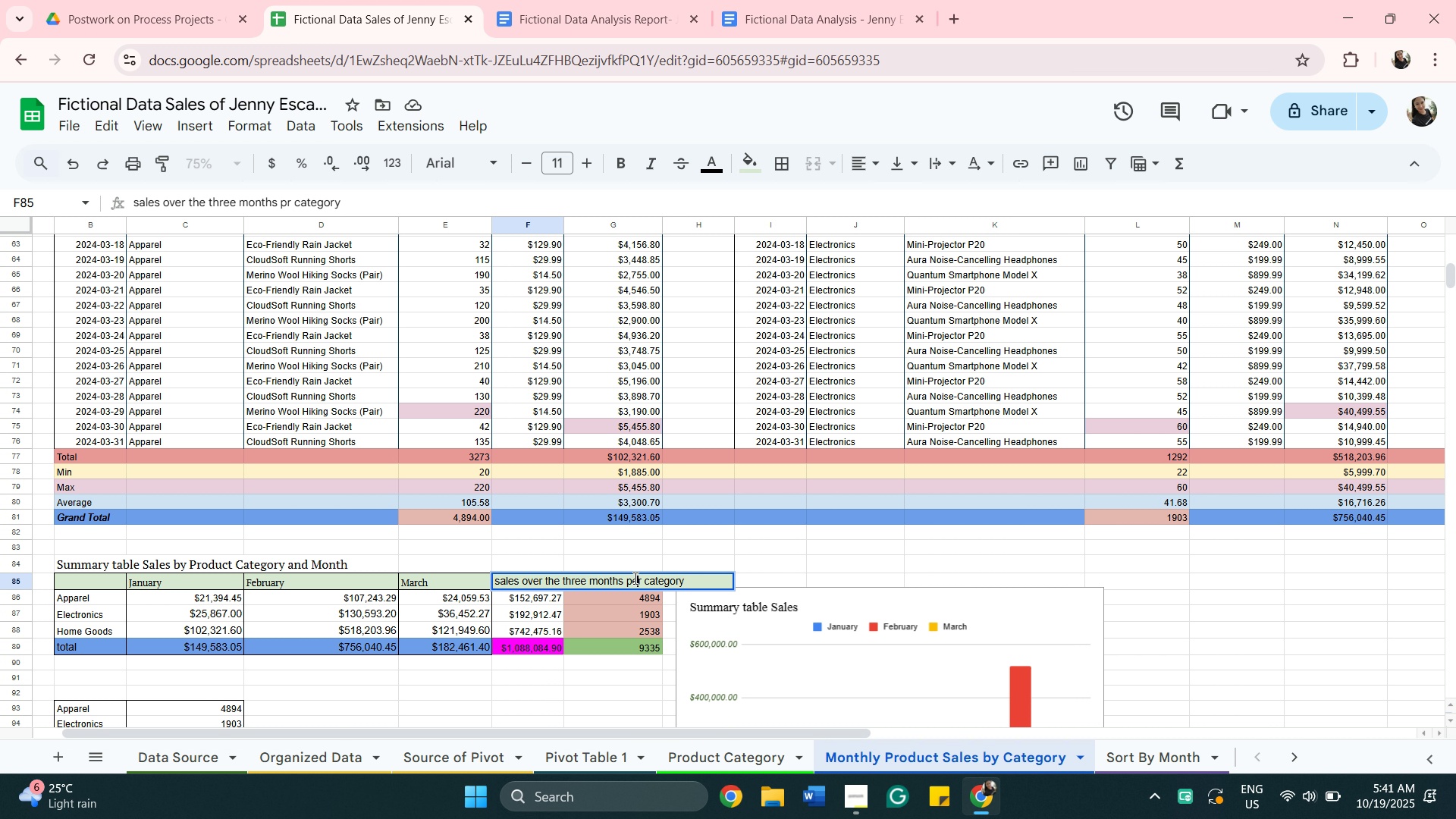 
key(E)
 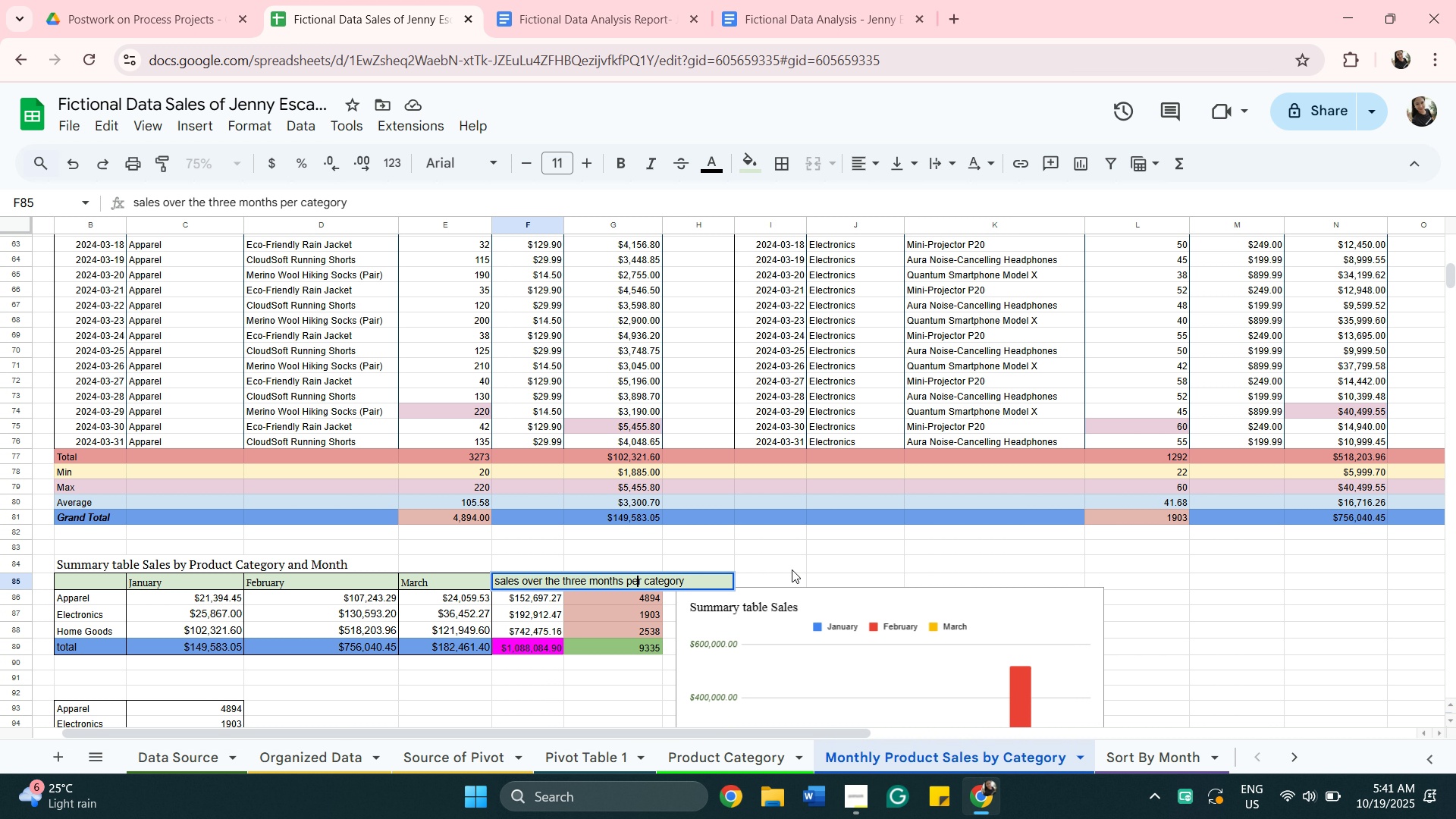 
left_click([792, 570])
 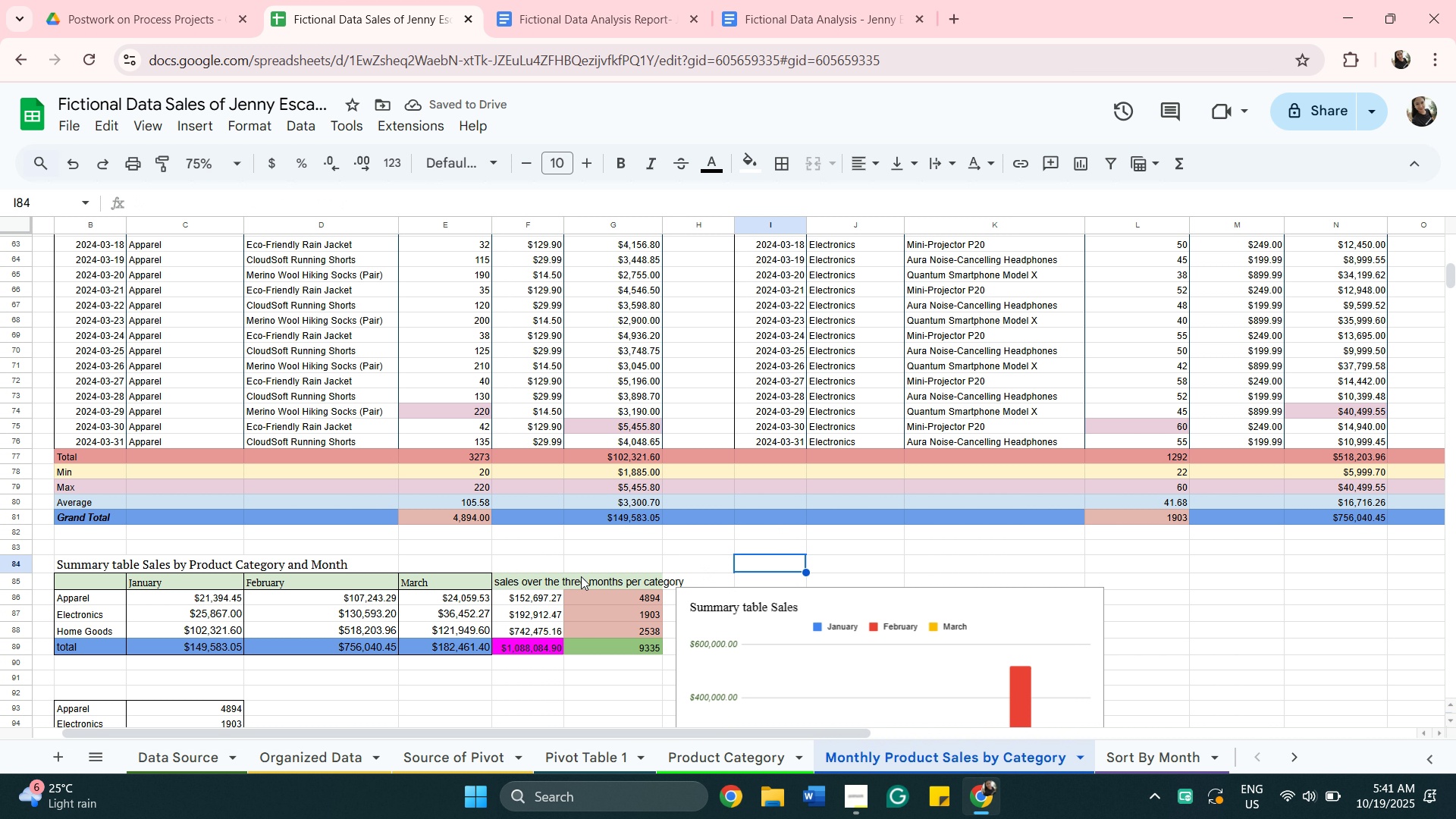 
scroll: coordinate [678, 407], scroll_direction: up, amount: 15.0
 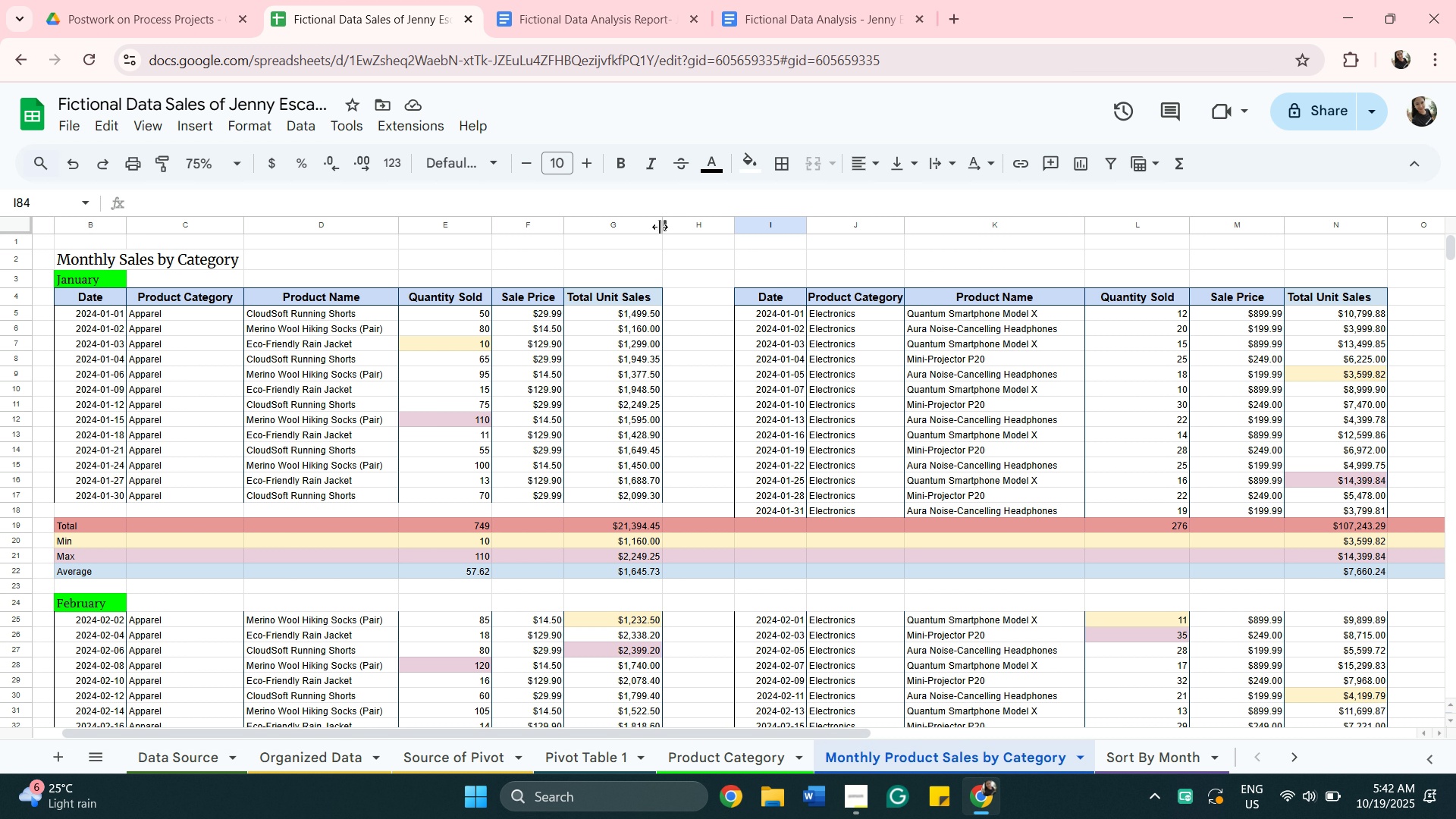 
left_click_drag(start_coordinate=[660, 226], to_coordinate=[676, 227])
 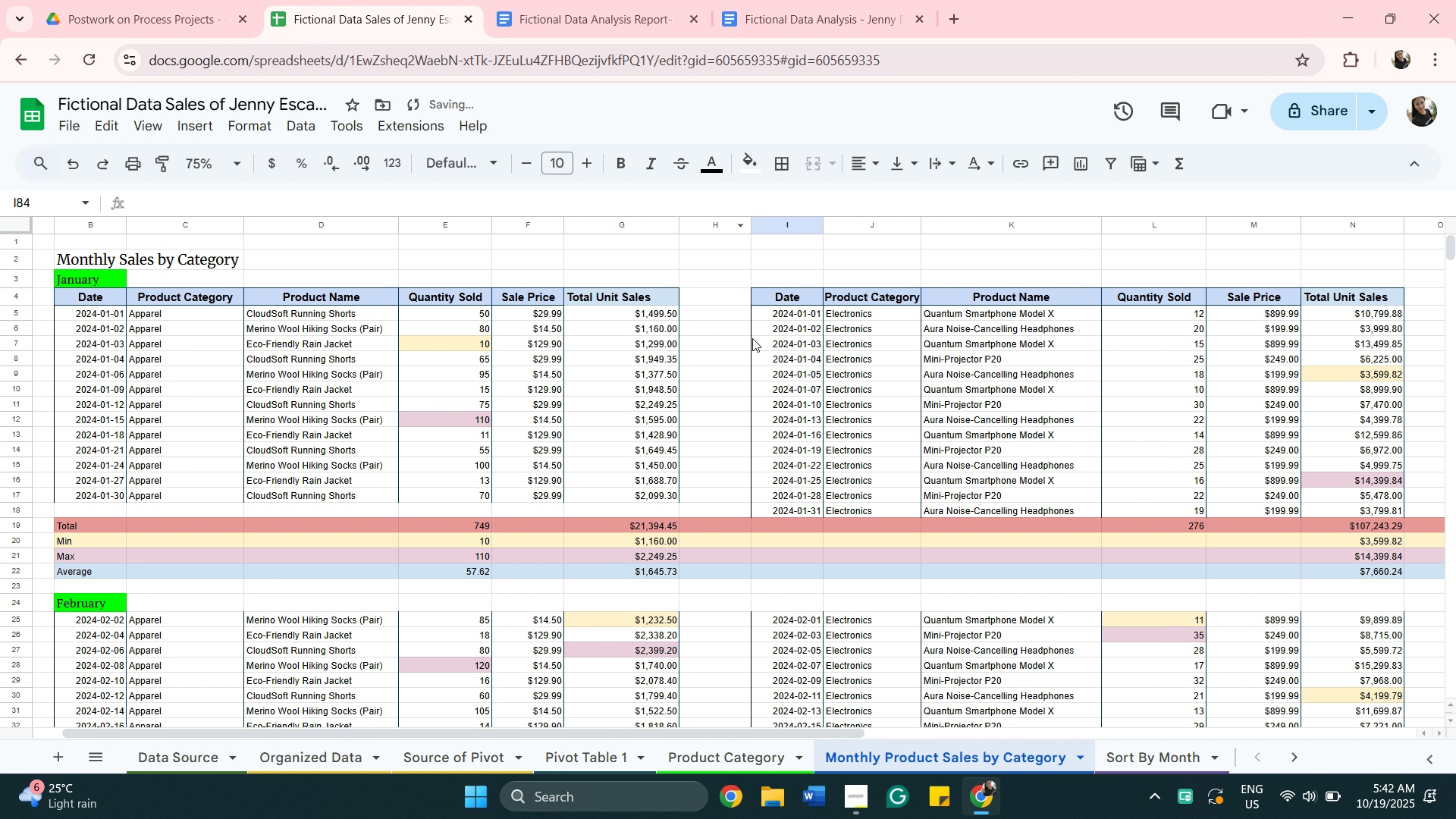 
scroll: coordinate [707, 265], scroll_direction: down, amount: 19.0
 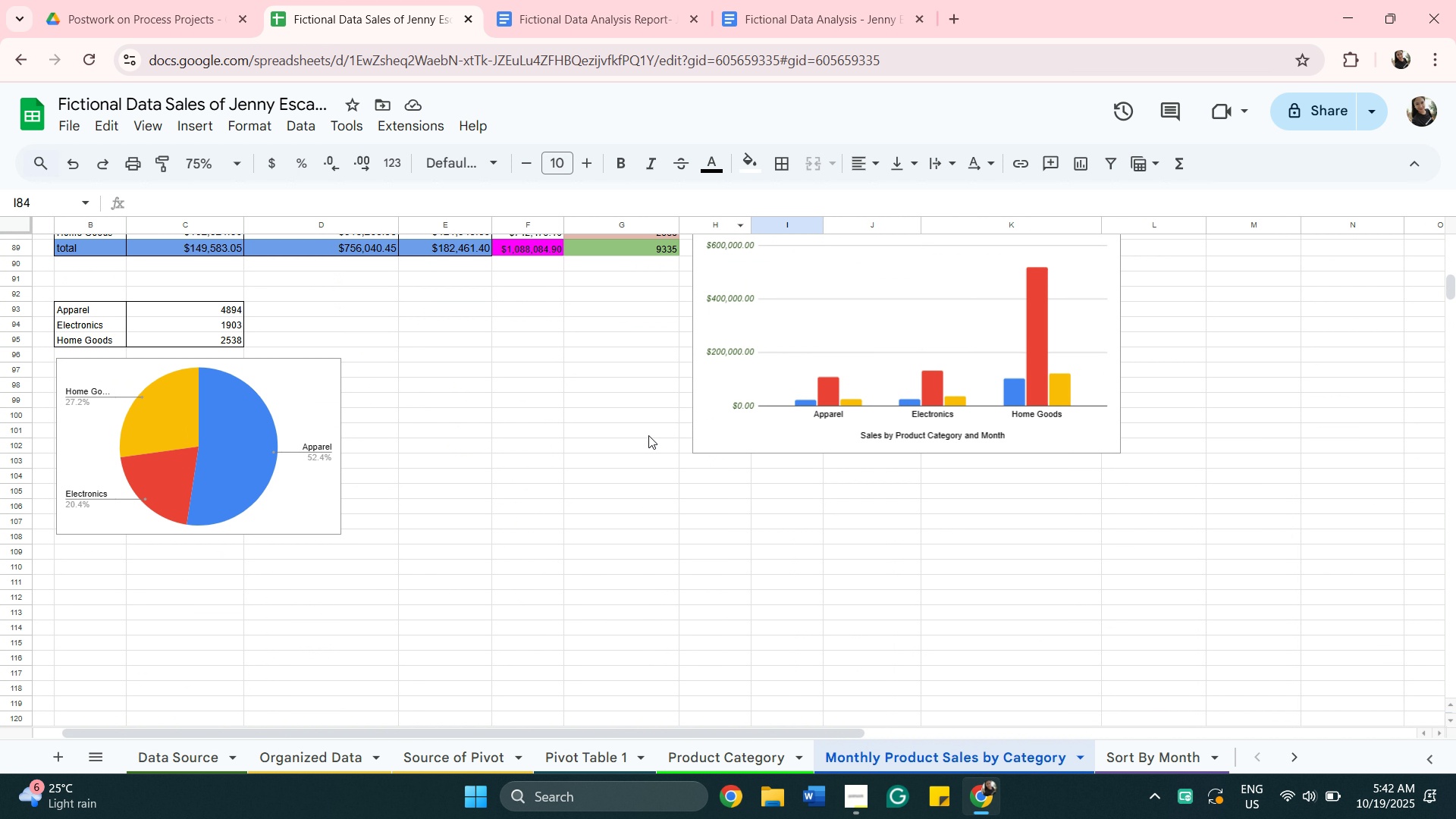 
scroll: coordinate [566, 517], scroll_direction: up, amount: 5.0
 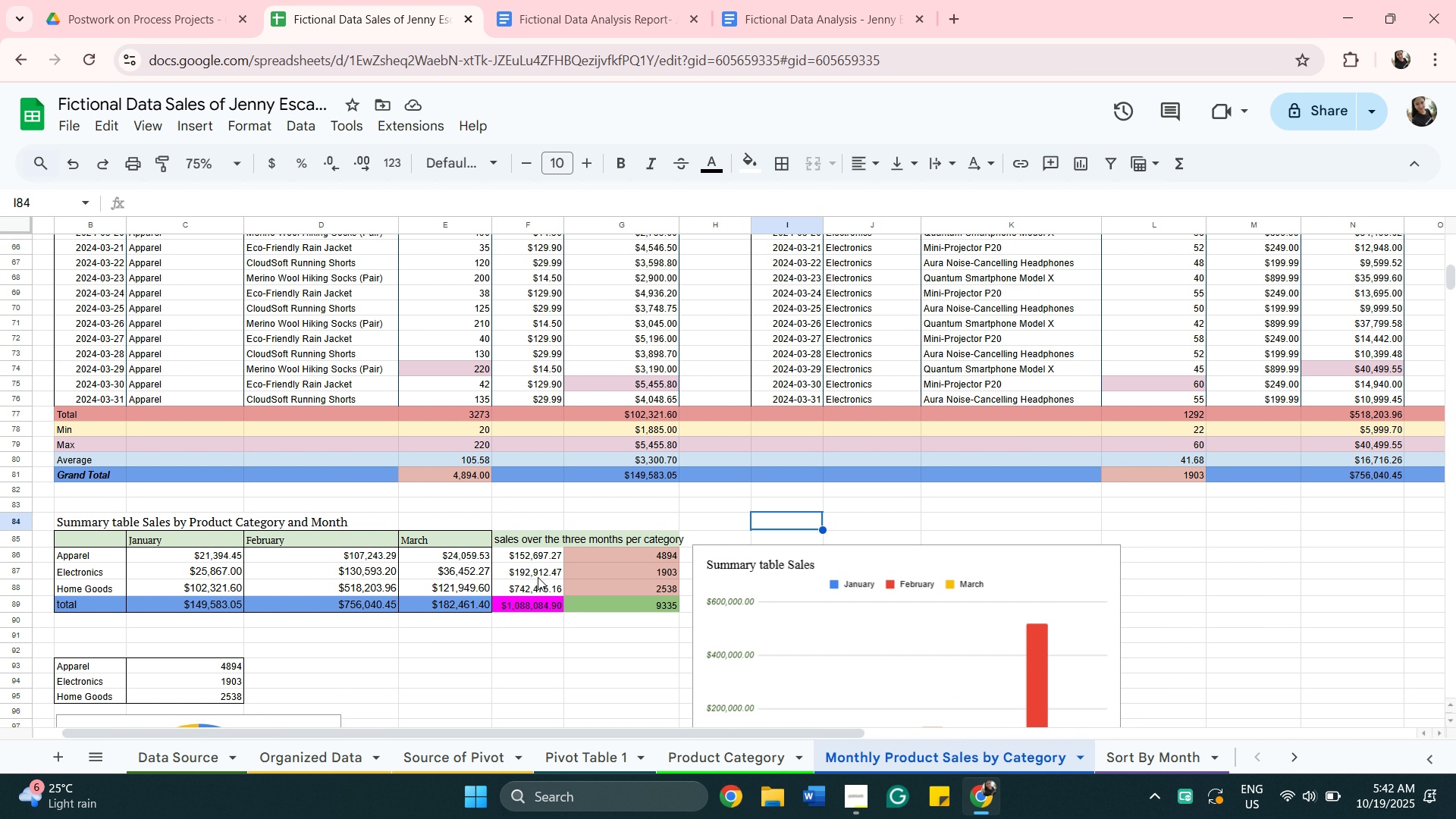 
wait(6.46)
 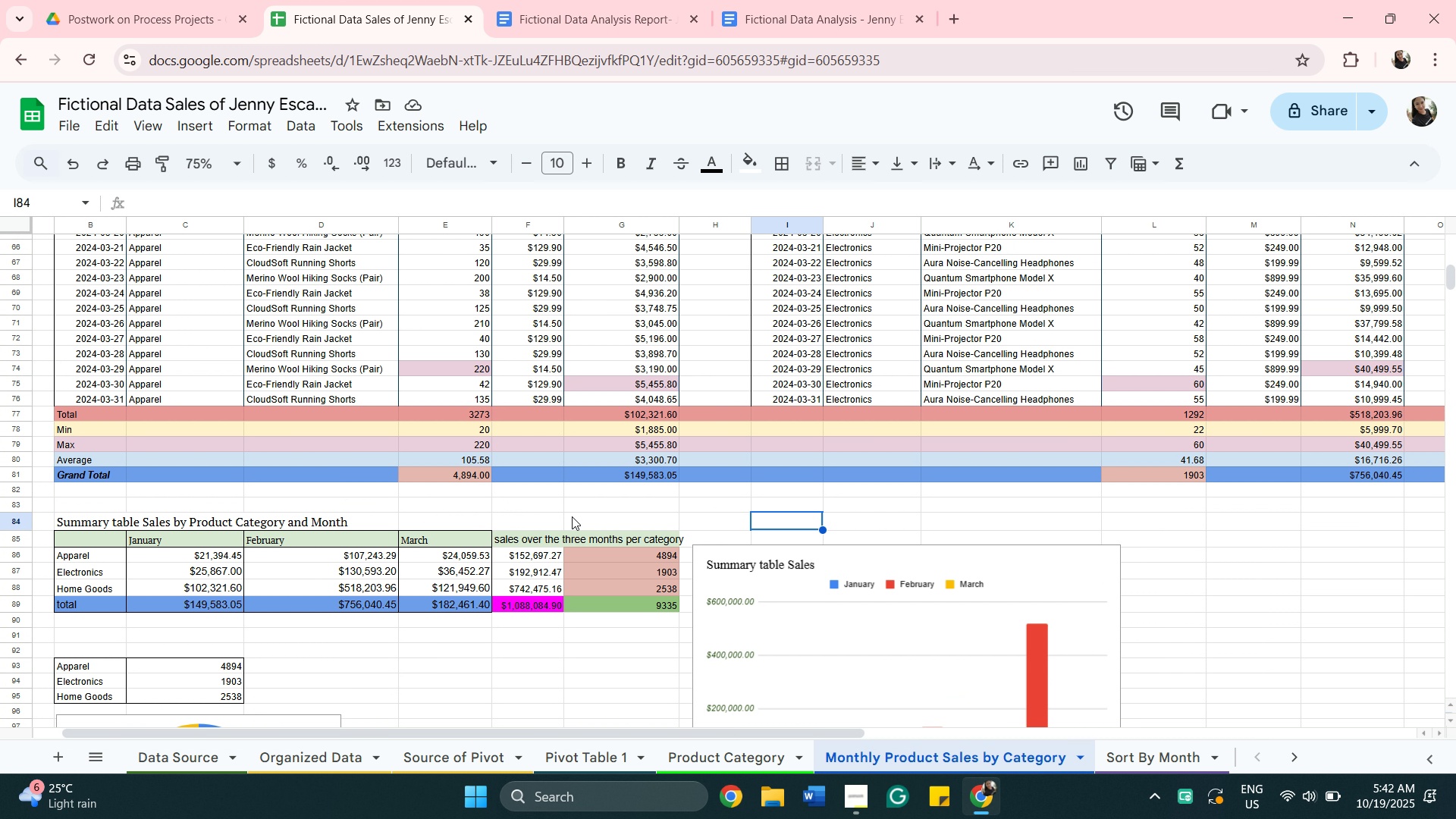 
left_click([516, 560])
 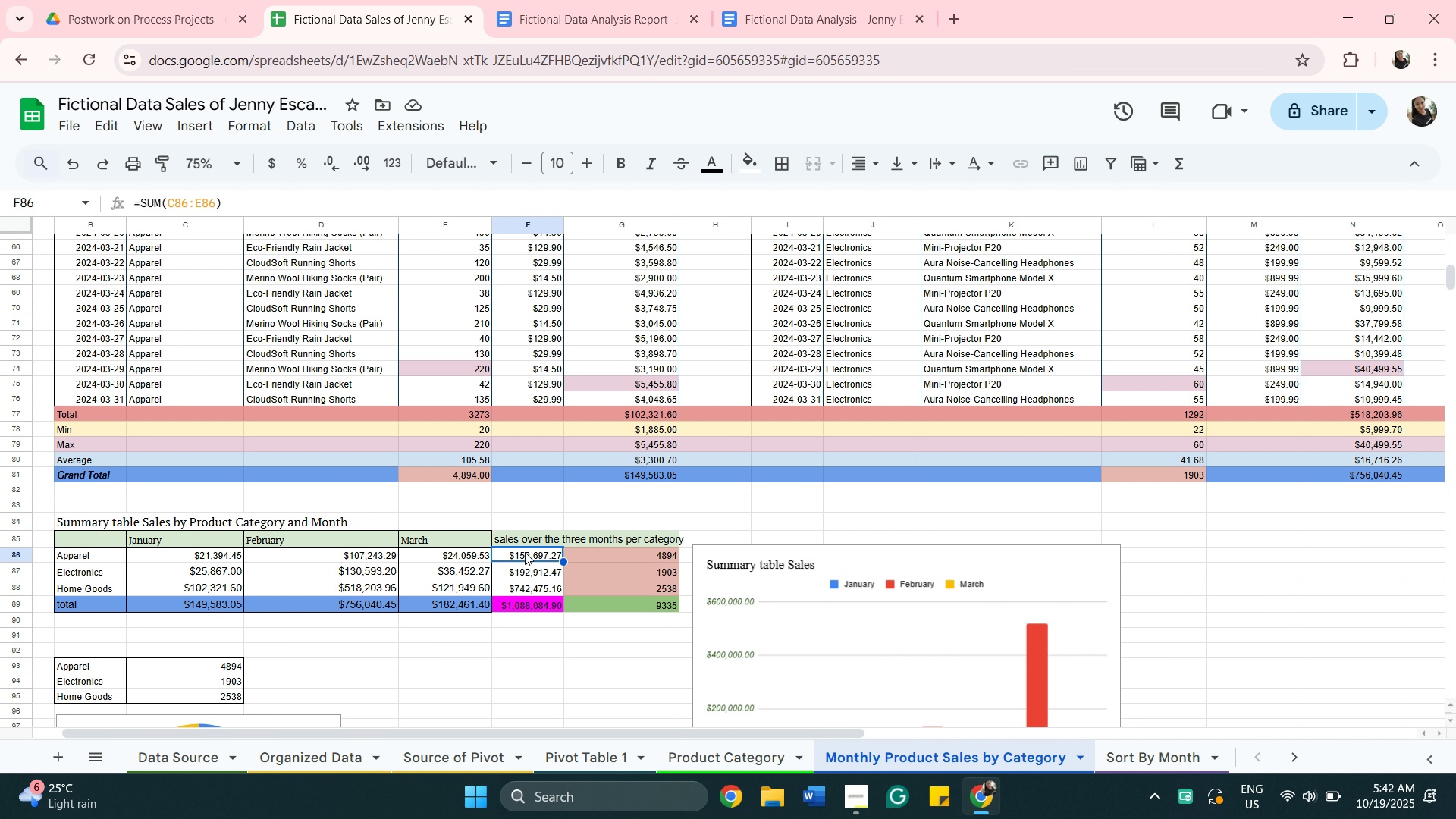 
mouse_move([527, 514])
 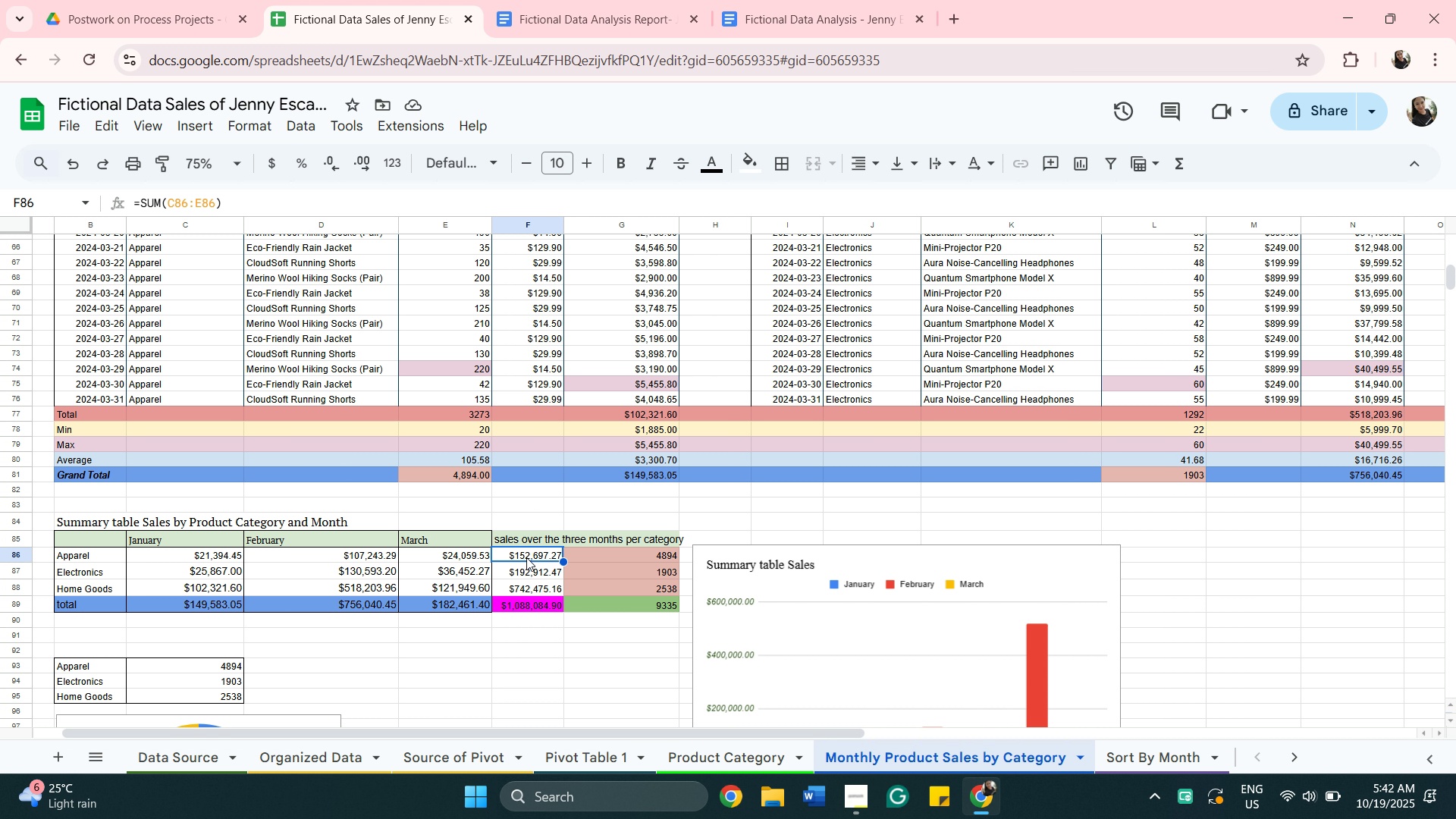 
left_click([532, 557])
 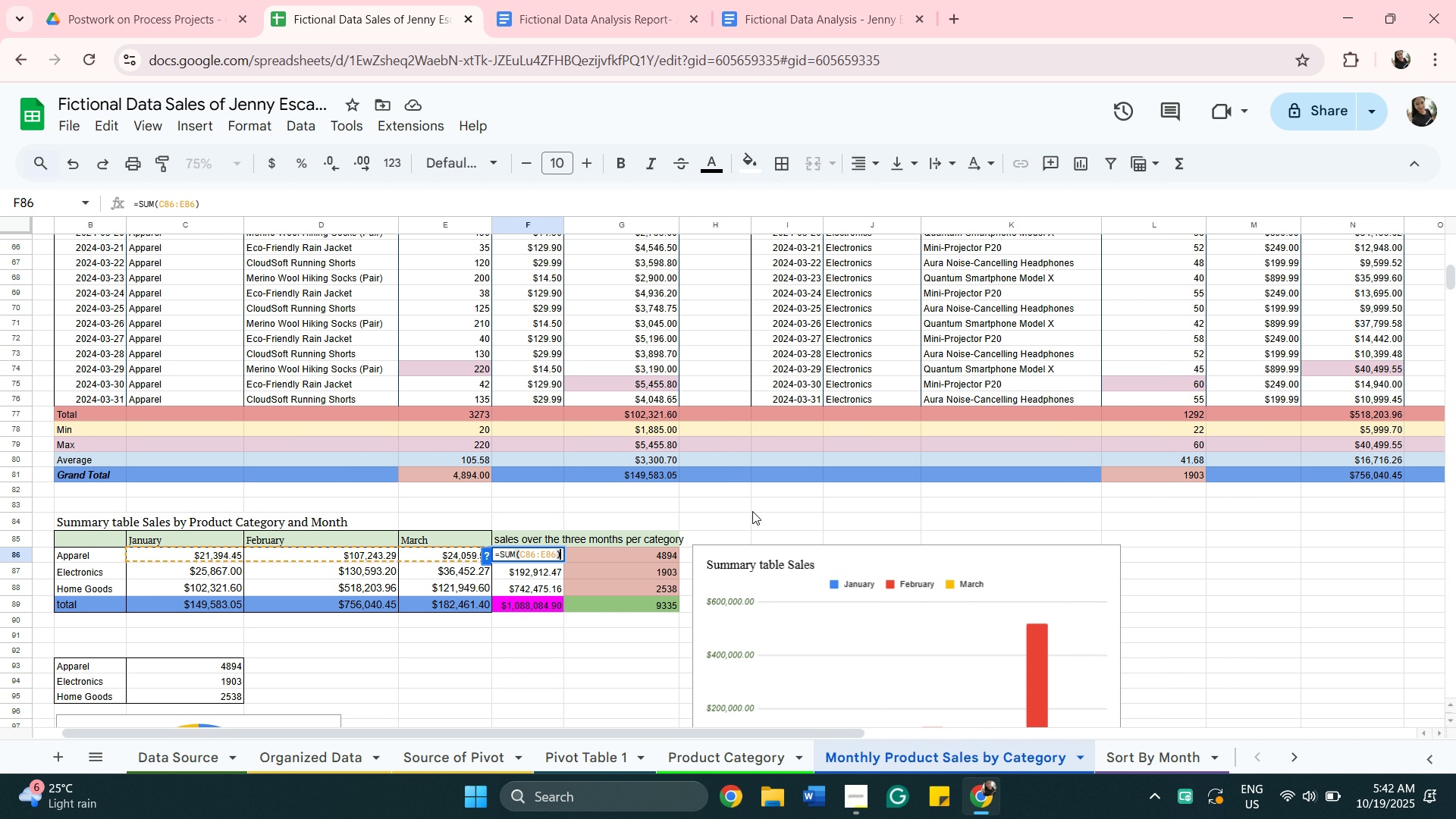 
wait(9.44)
 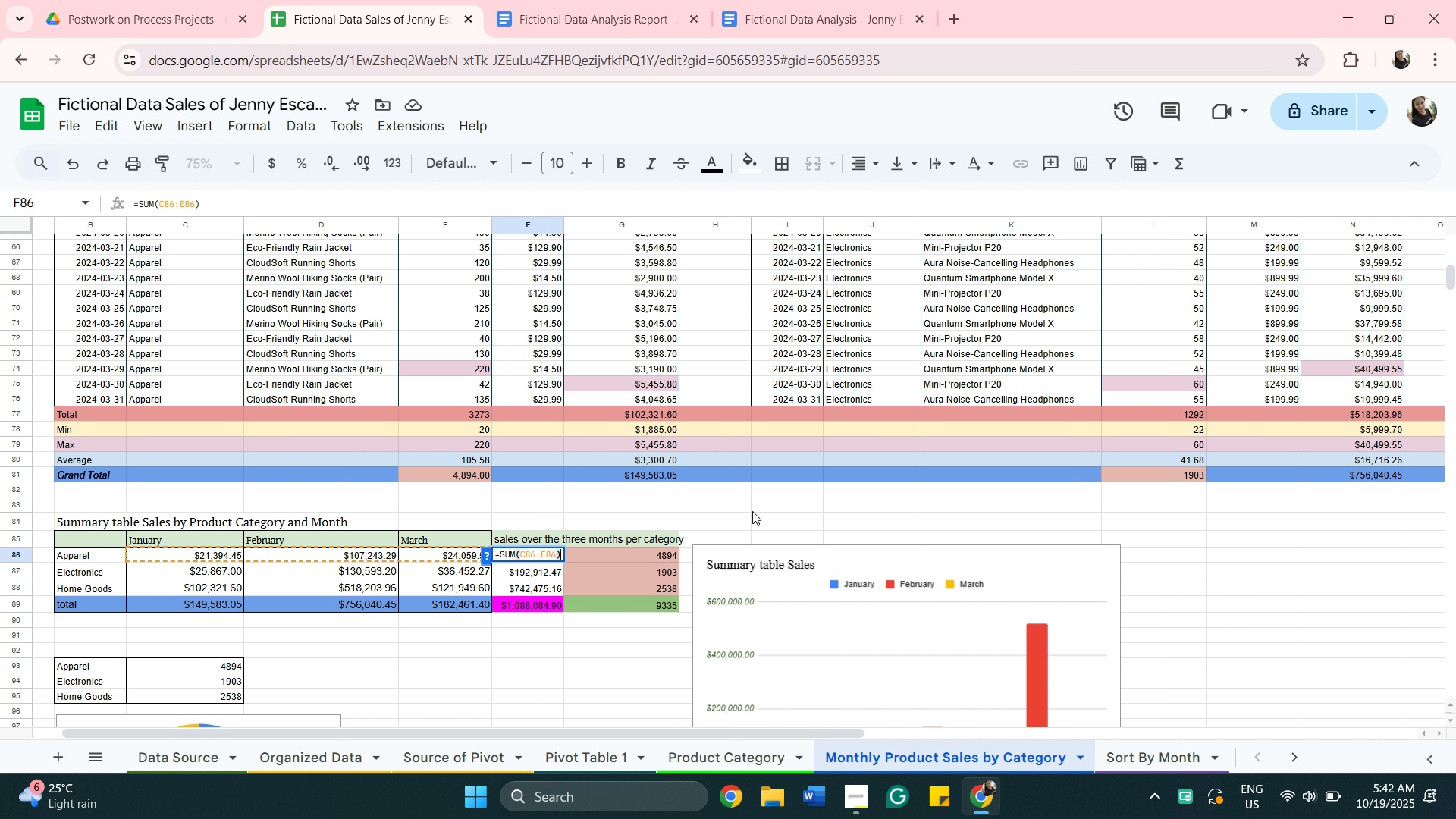 
left_click([752, 511])
 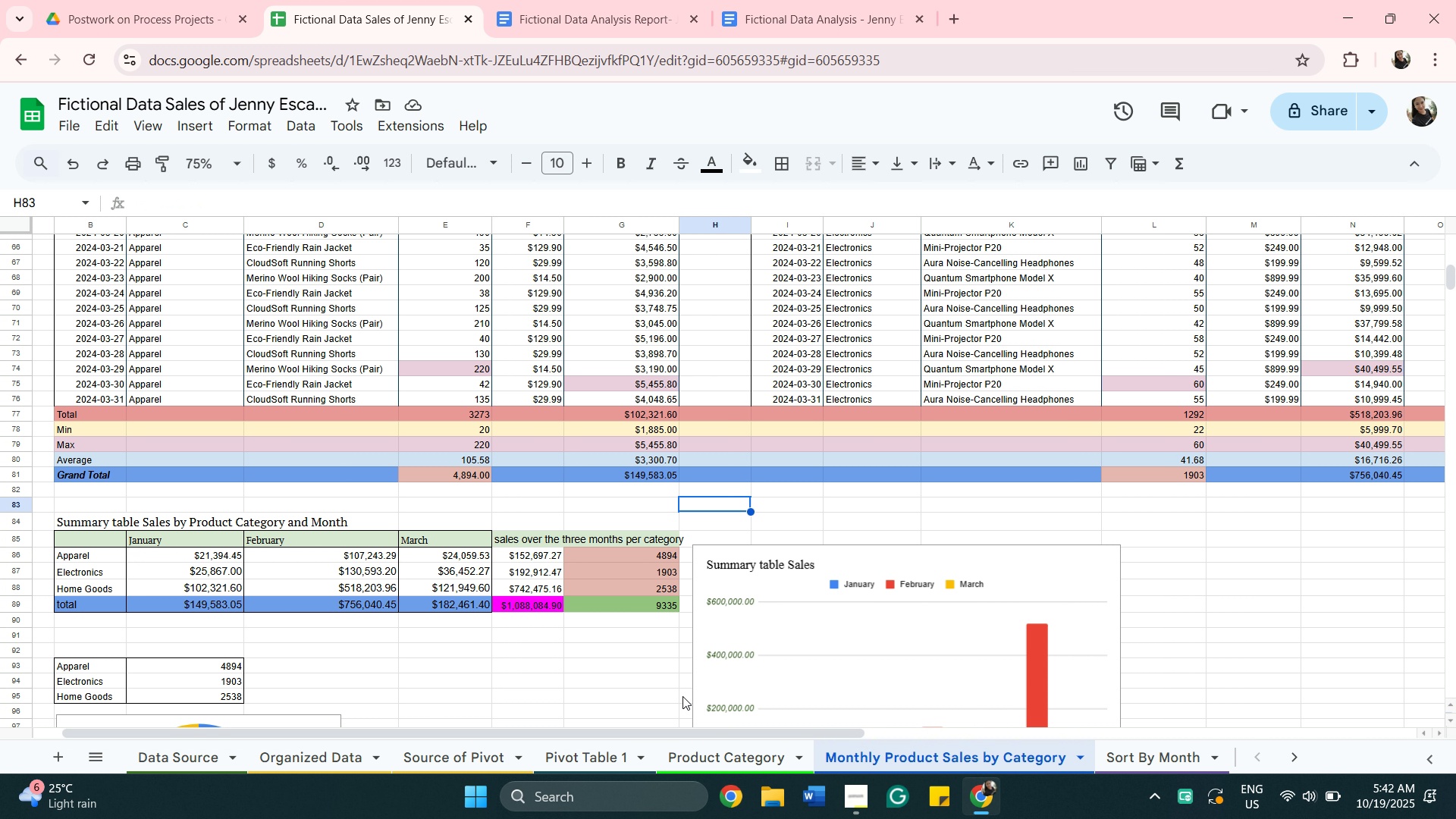 
left_click_drag(start_coordinate=[711, 734], to_coordinate=[1095, 740])
 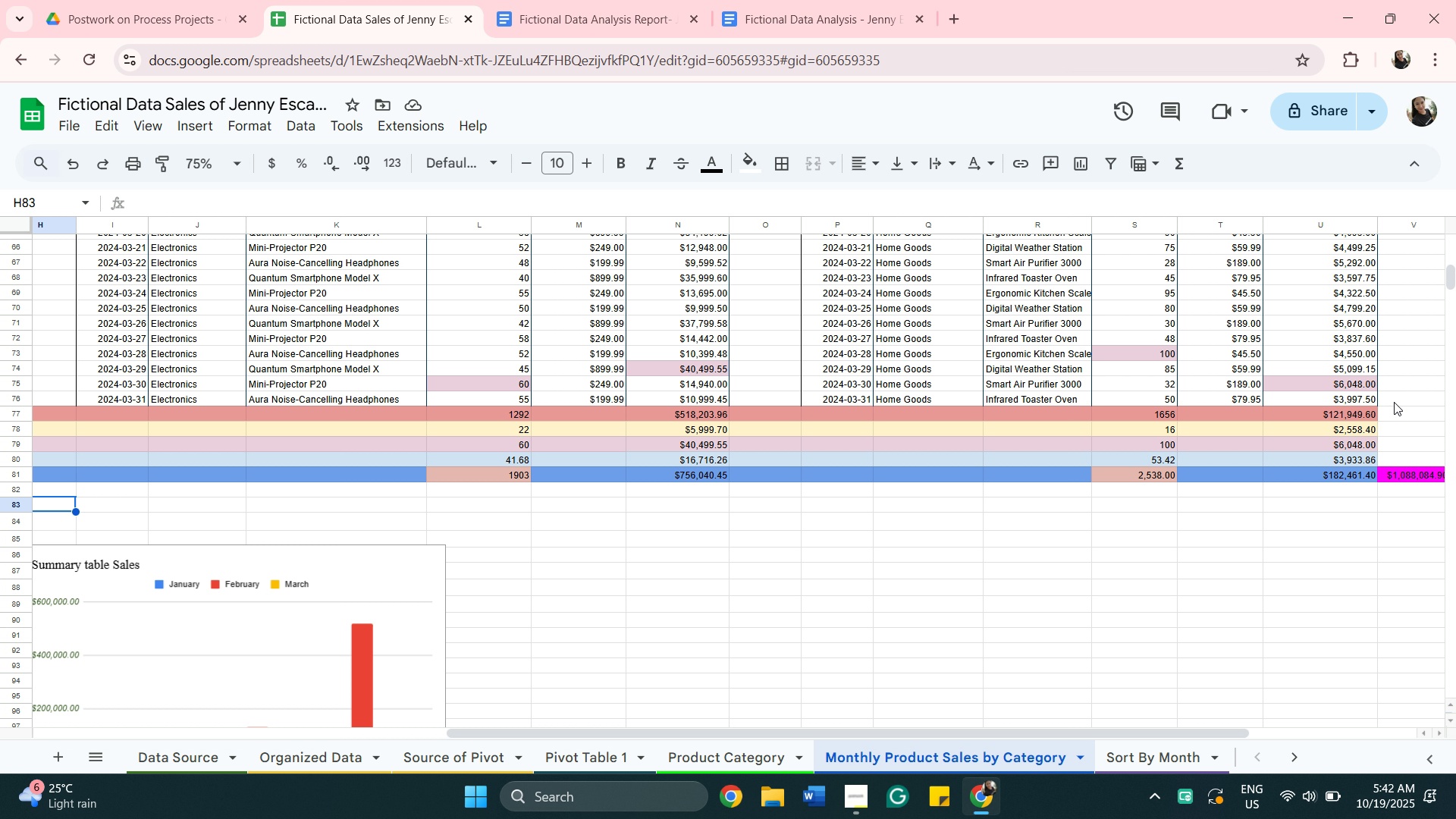 
scroll: coordinate [1314, 424], scroll_direction: up, amount: 7.0
 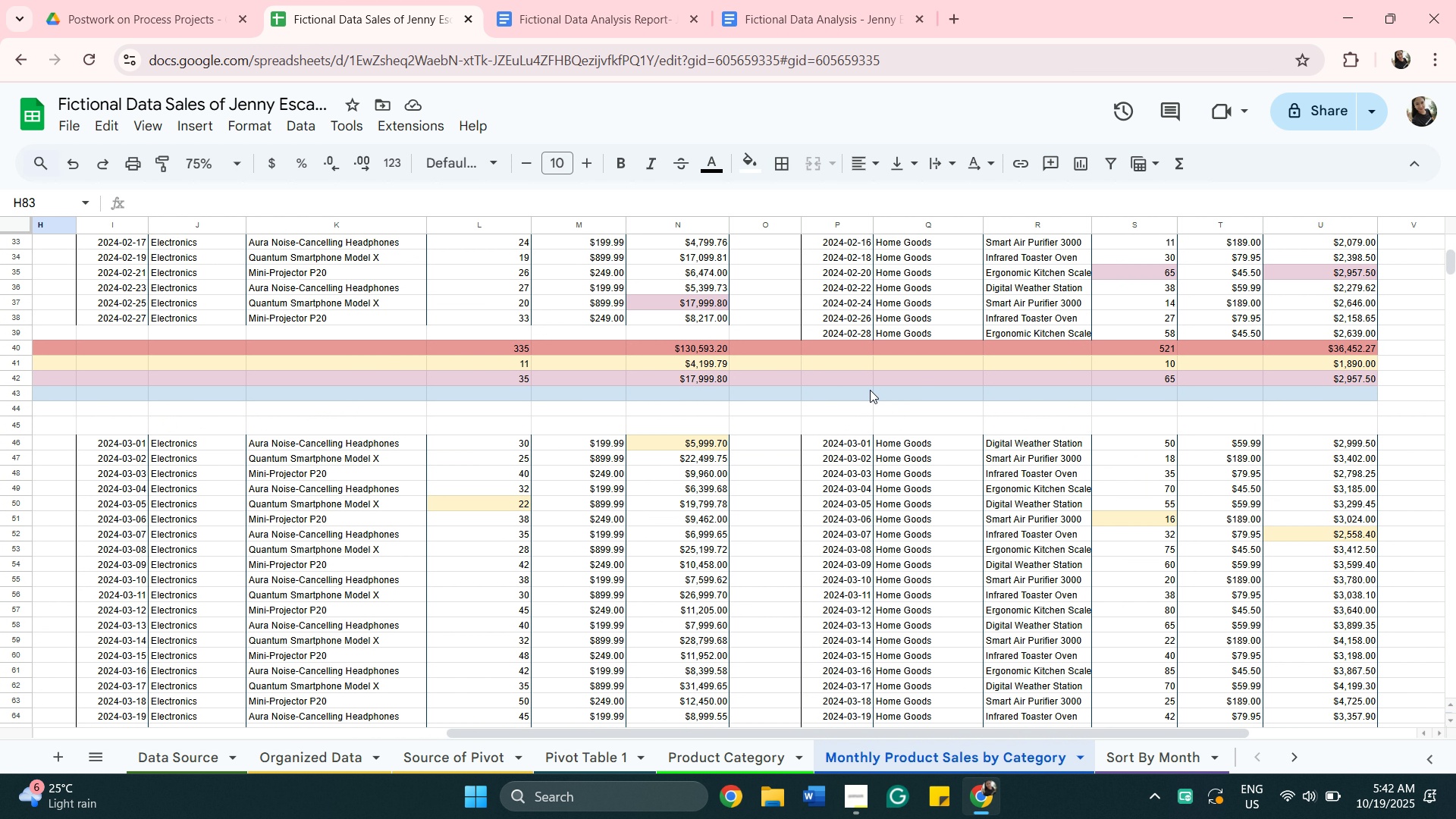 
scroll: coordinate [1114, 513], scroll_direction: down, amount: 7.0
 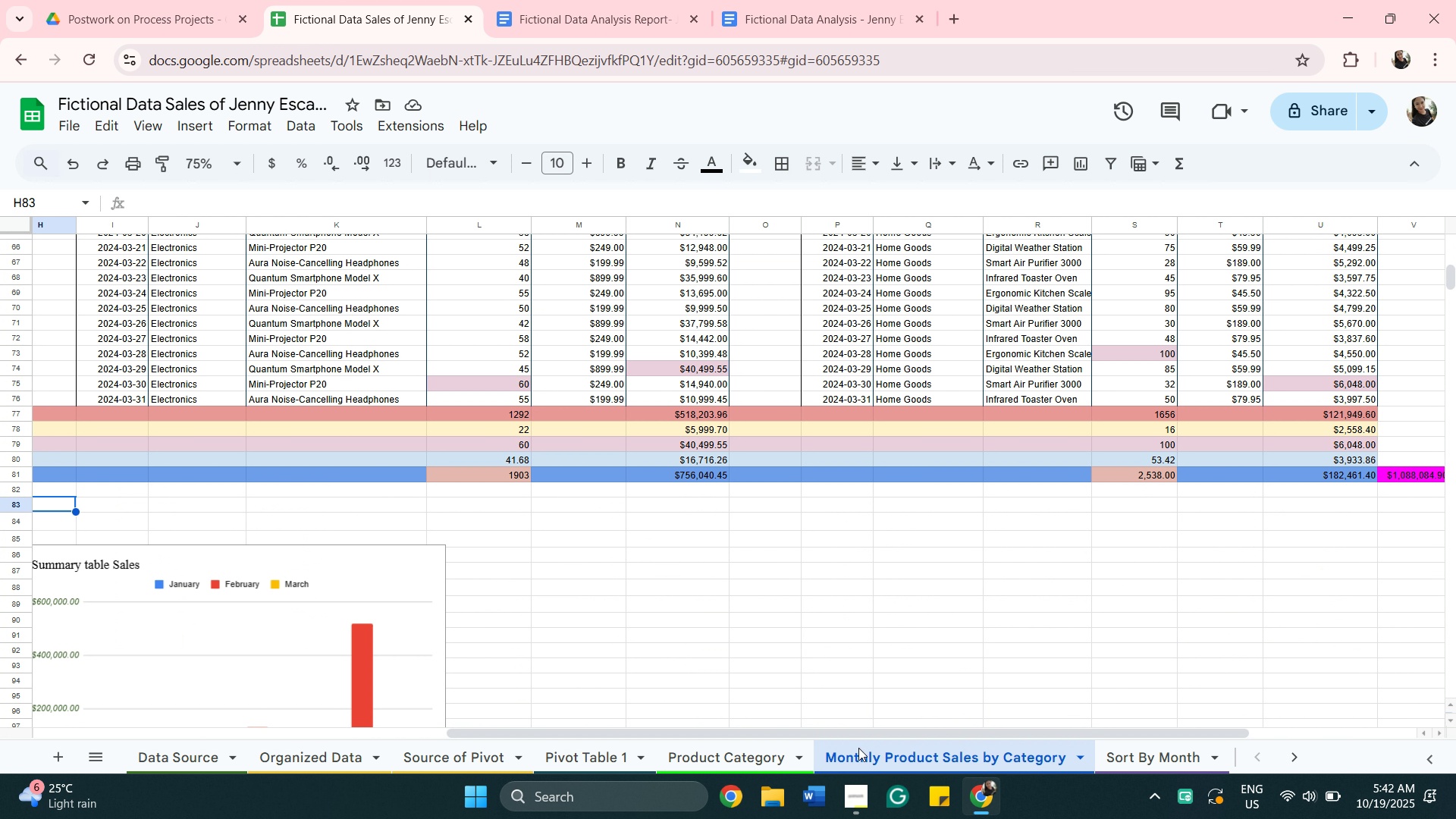 
wait(7.76)
 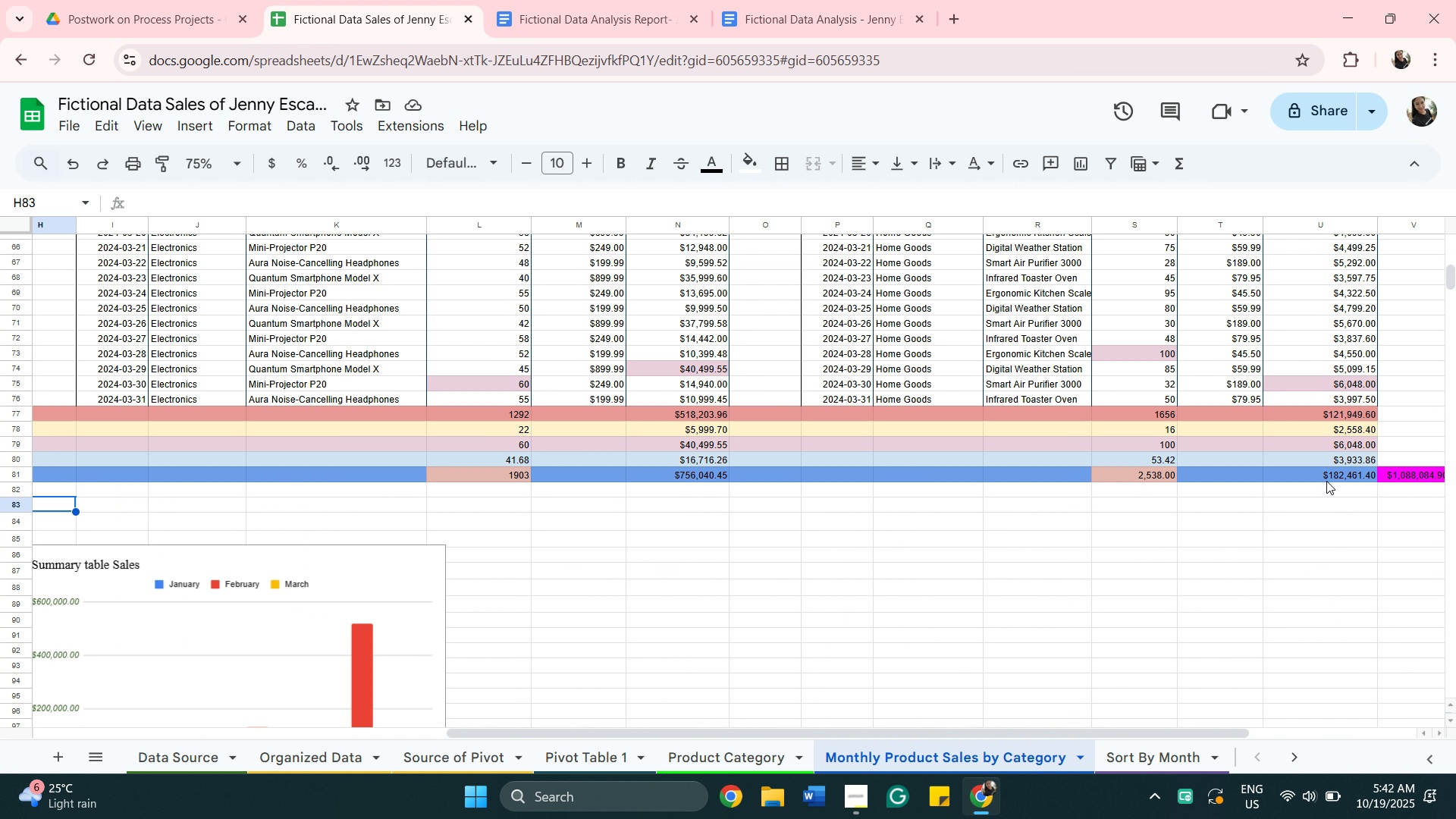 
left_click_drag(start_coordinate=[1231, 733], to_coordinate=[846, 649])
 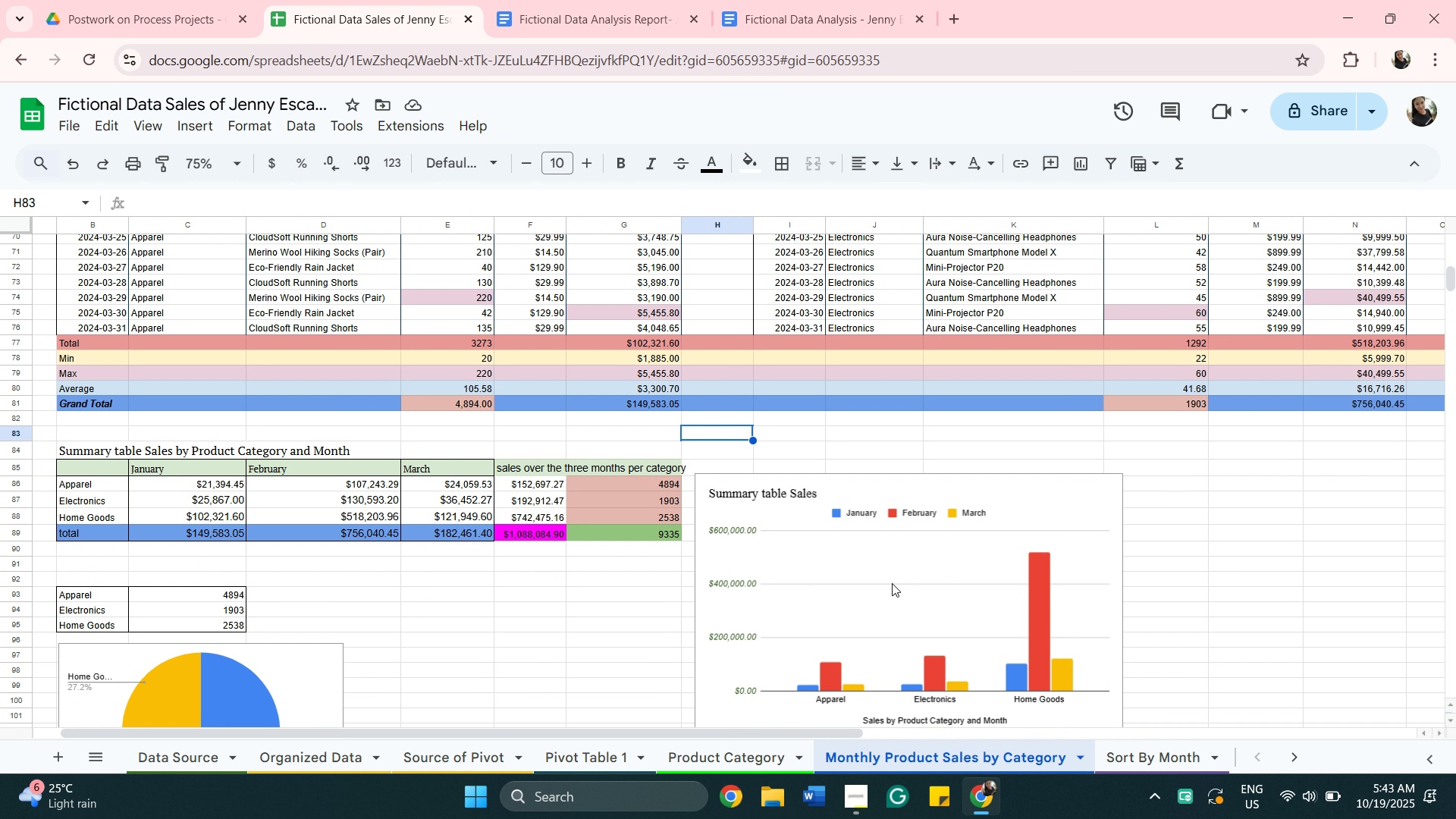 
scroll: coordinate [892, 583], scroll_direction: down, amount: 1.0
 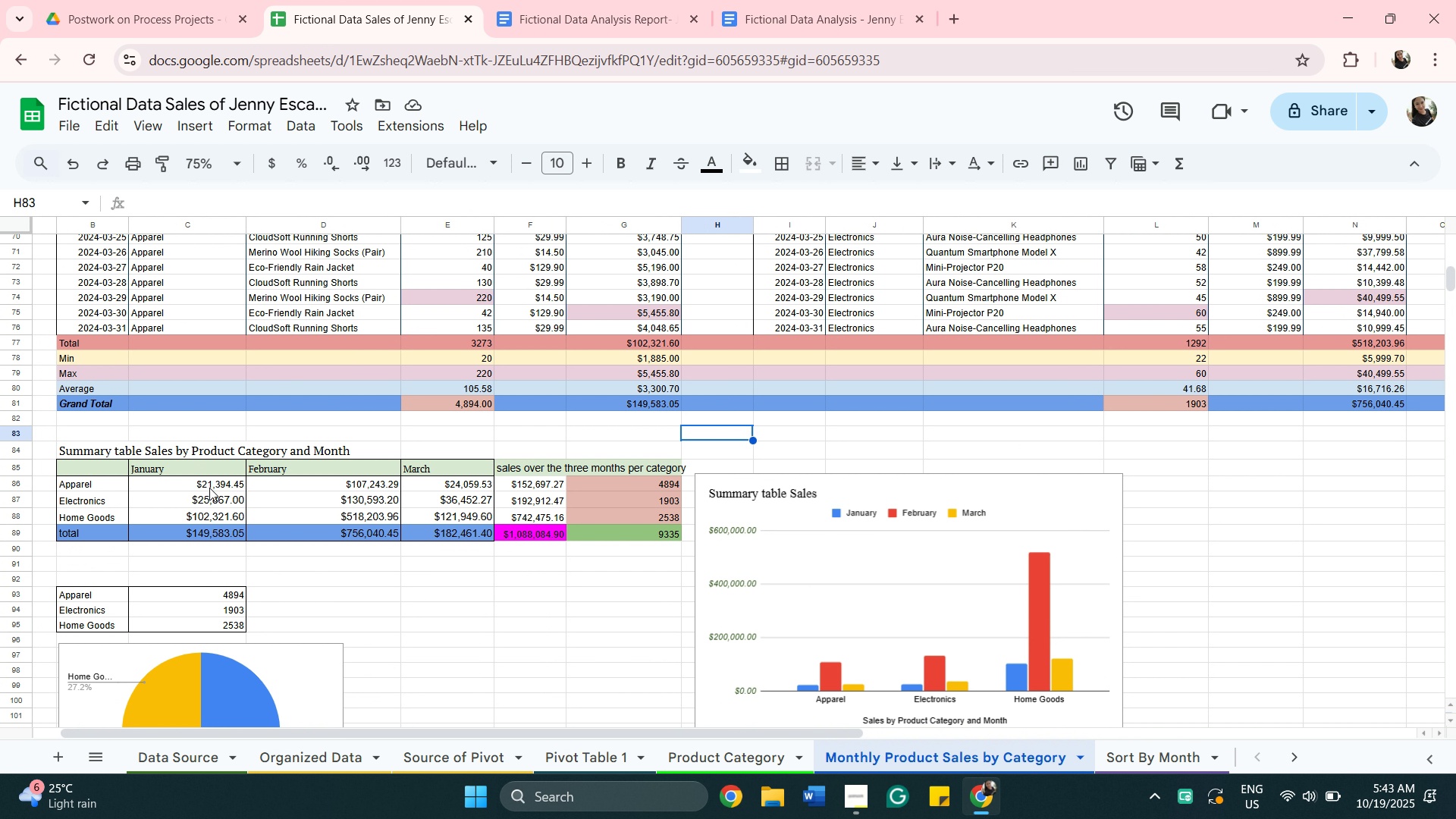 
double_click([209, 488])
 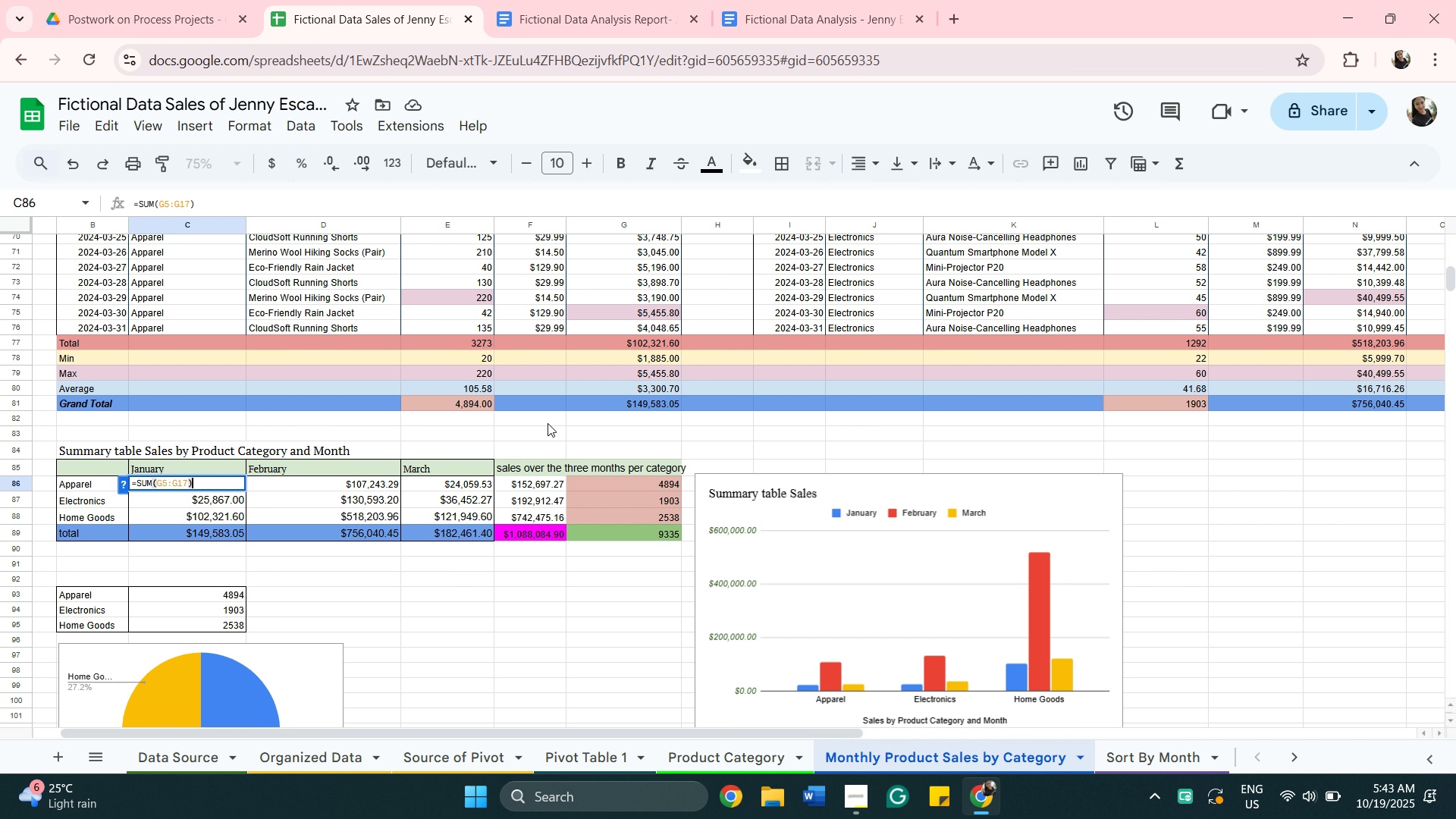 
scroll: coordinate [548, 423], scroll_direction: up, amount: 13.0
 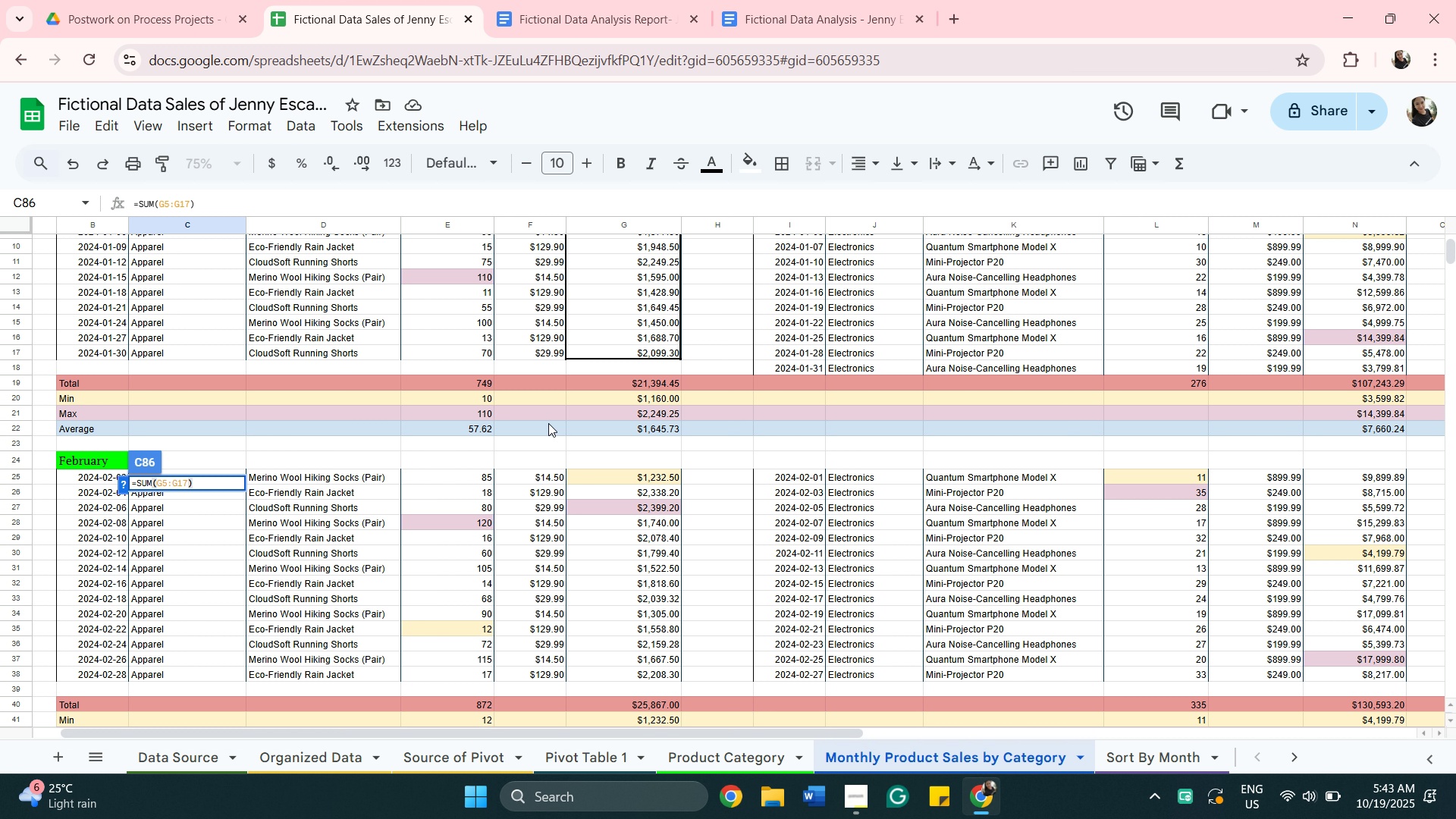 
wait(8.1)
 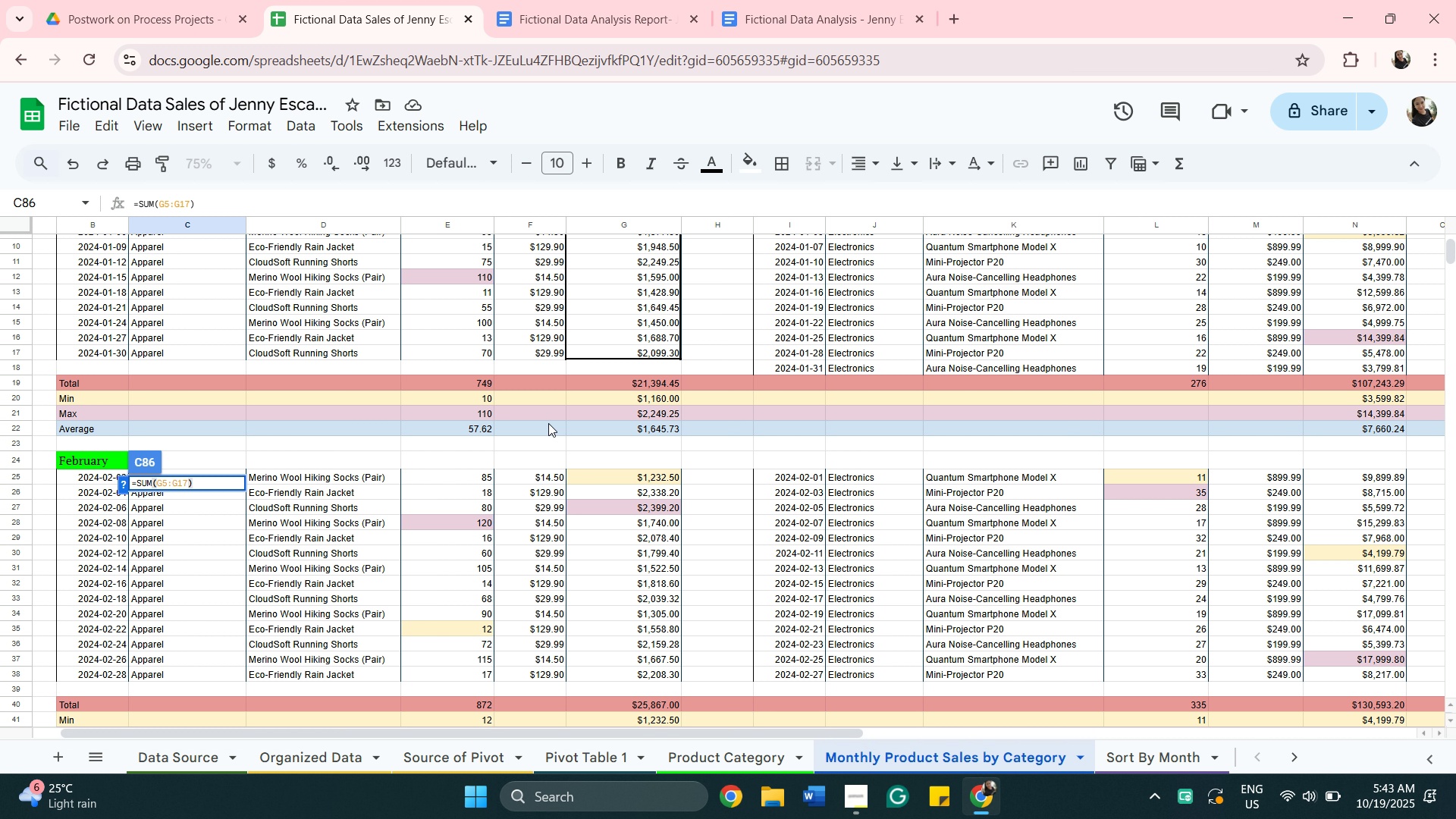 
scroll: coordinate [626, 419], scroll_direction: down, amount: 36.0
 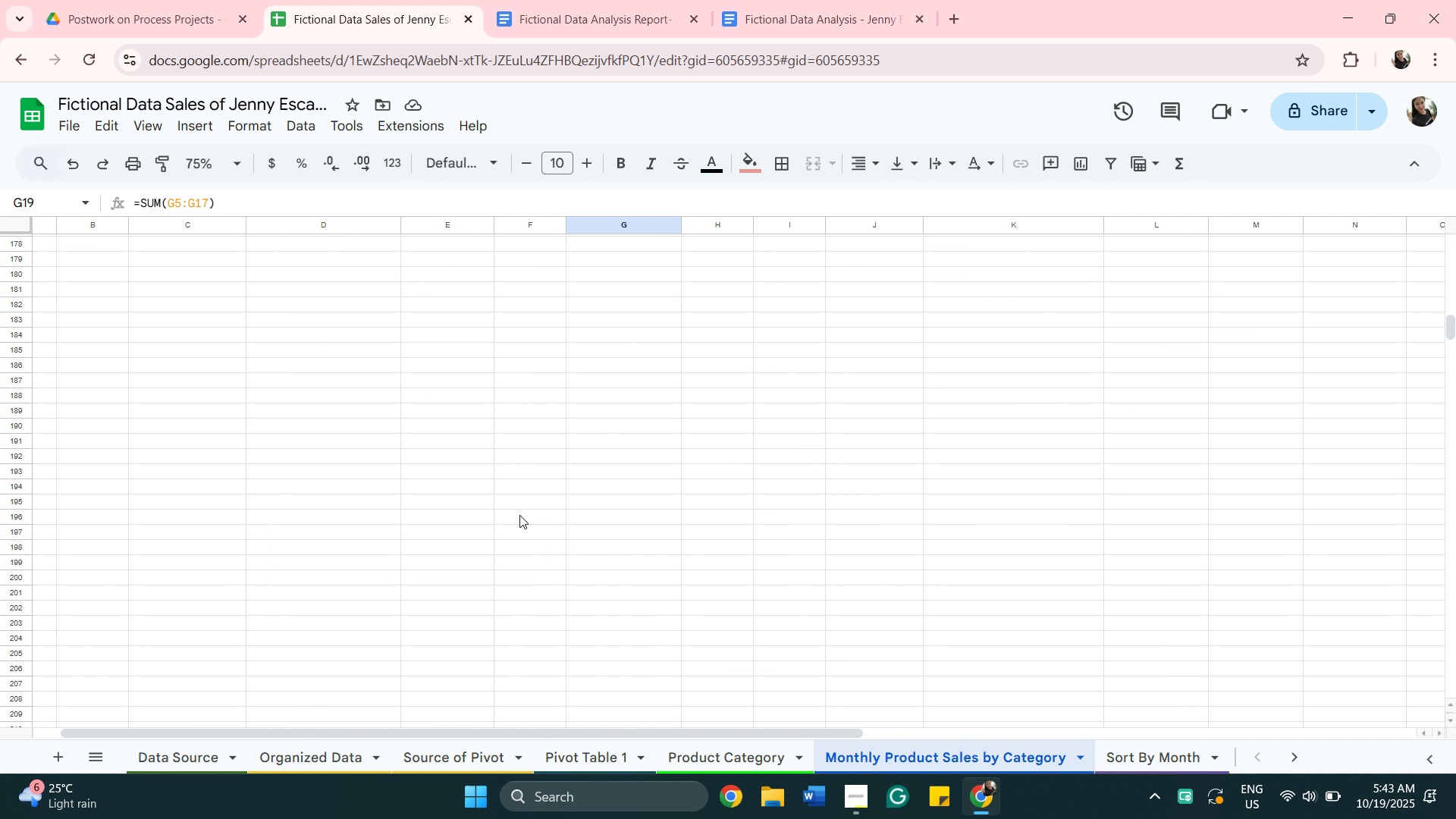 
scroll: coordinate [521, 526], scroll_direction: up, amount: 20.0
 